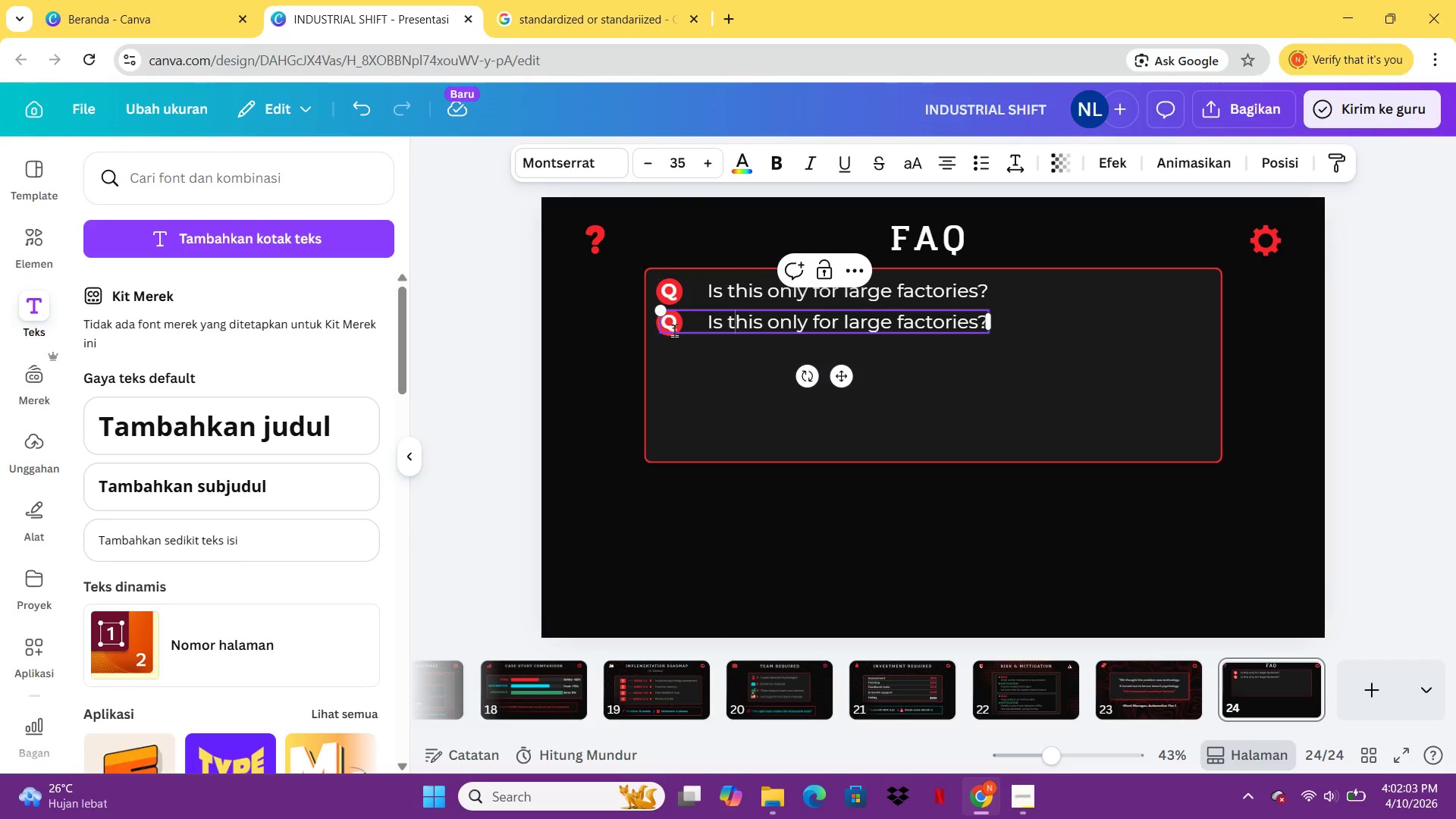 
left_click([675, 331])
 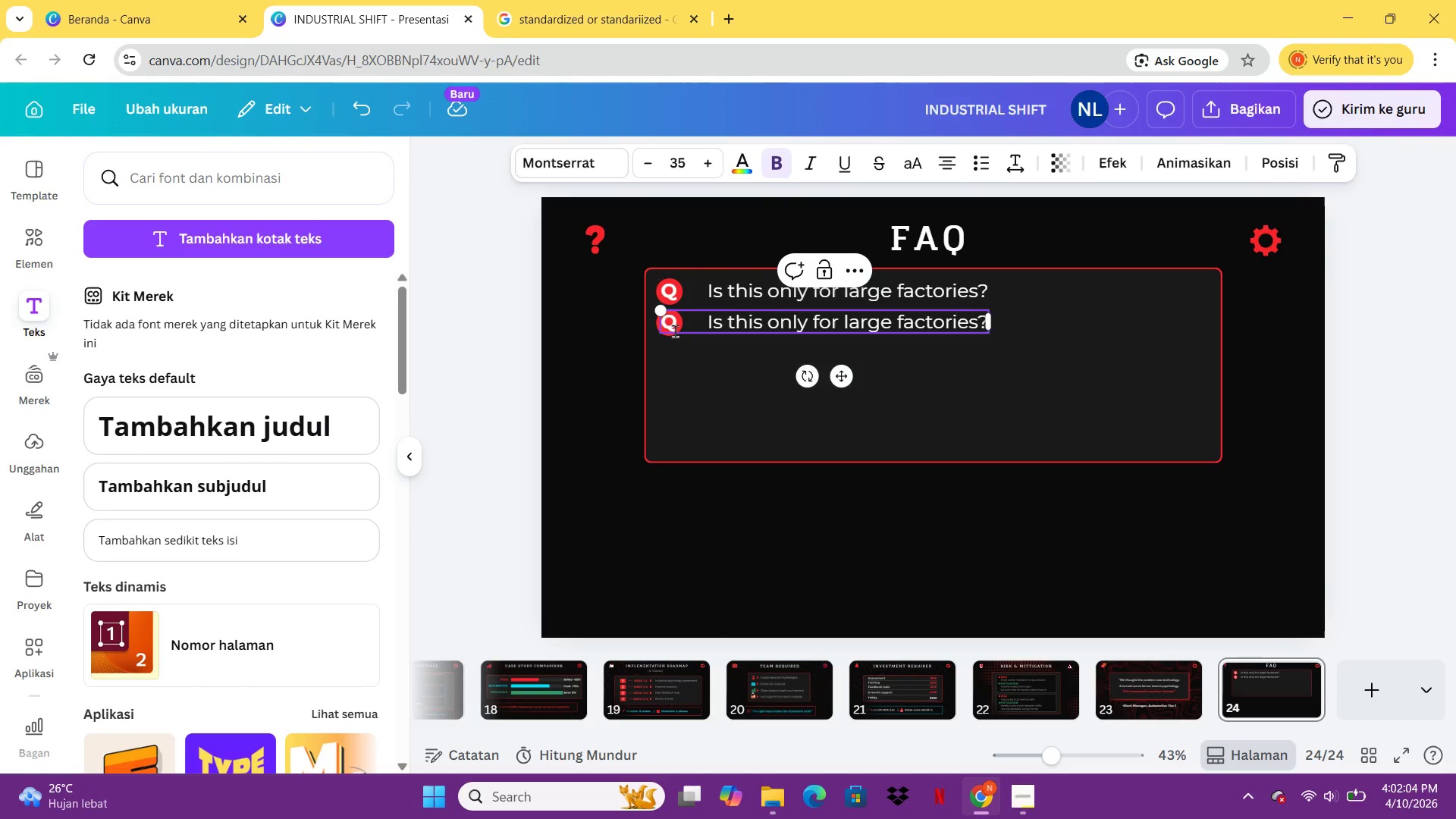 
key(Backspace)
 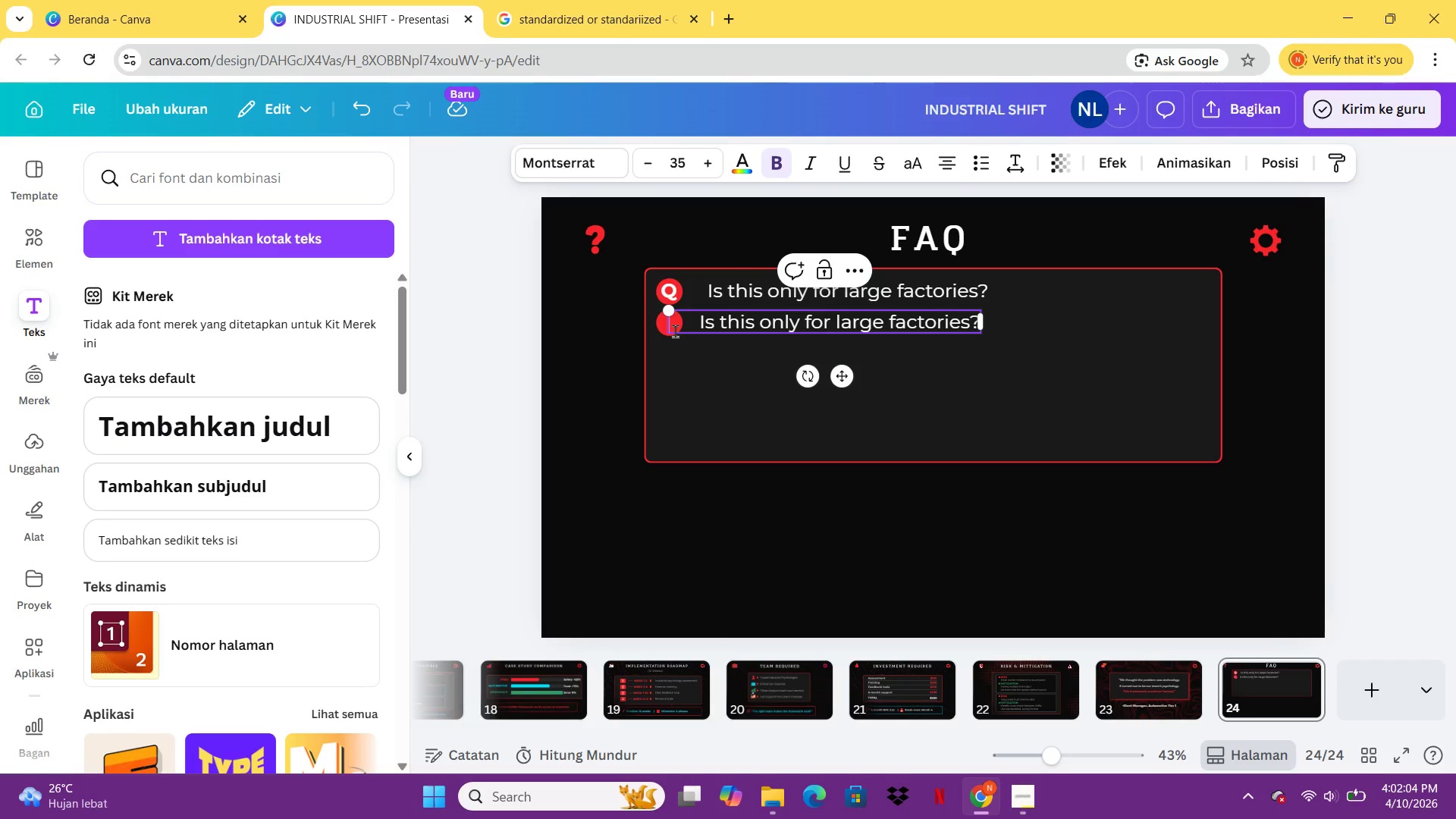 
key(Control+ControlLeft)
 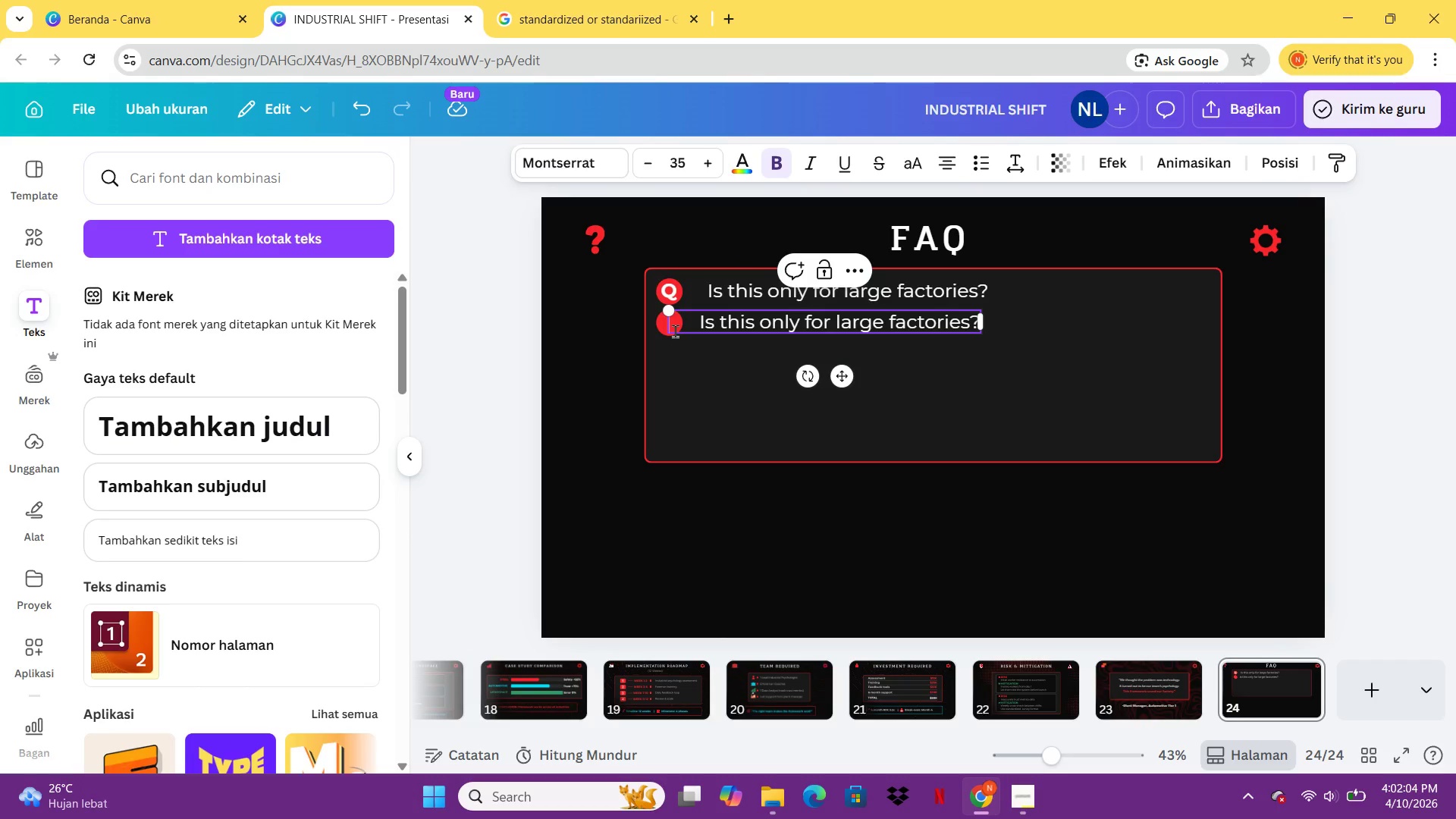 
key(Shift+A)
 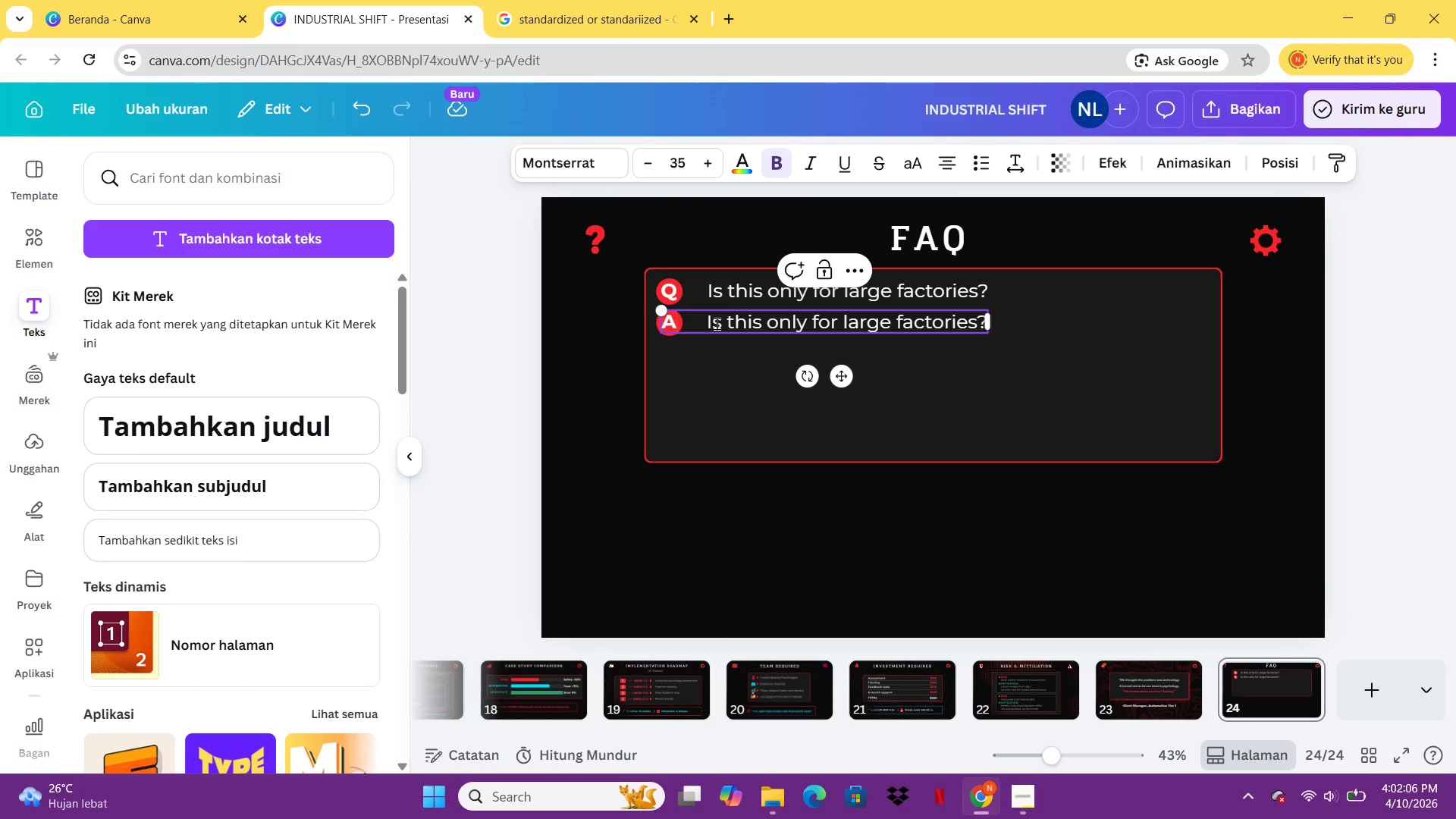 
left_click([717, 323])
 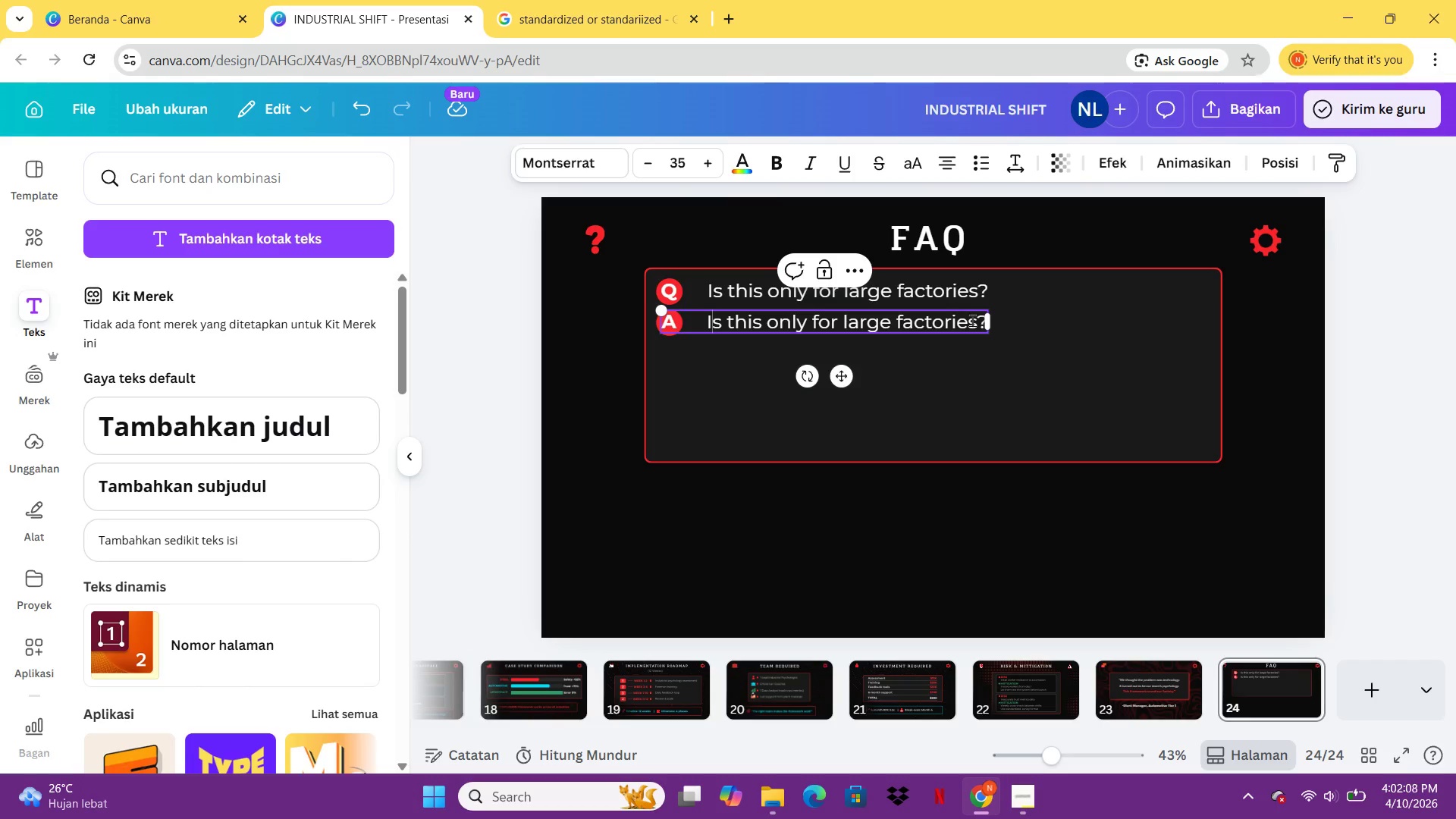 
left_click([981, 321])
 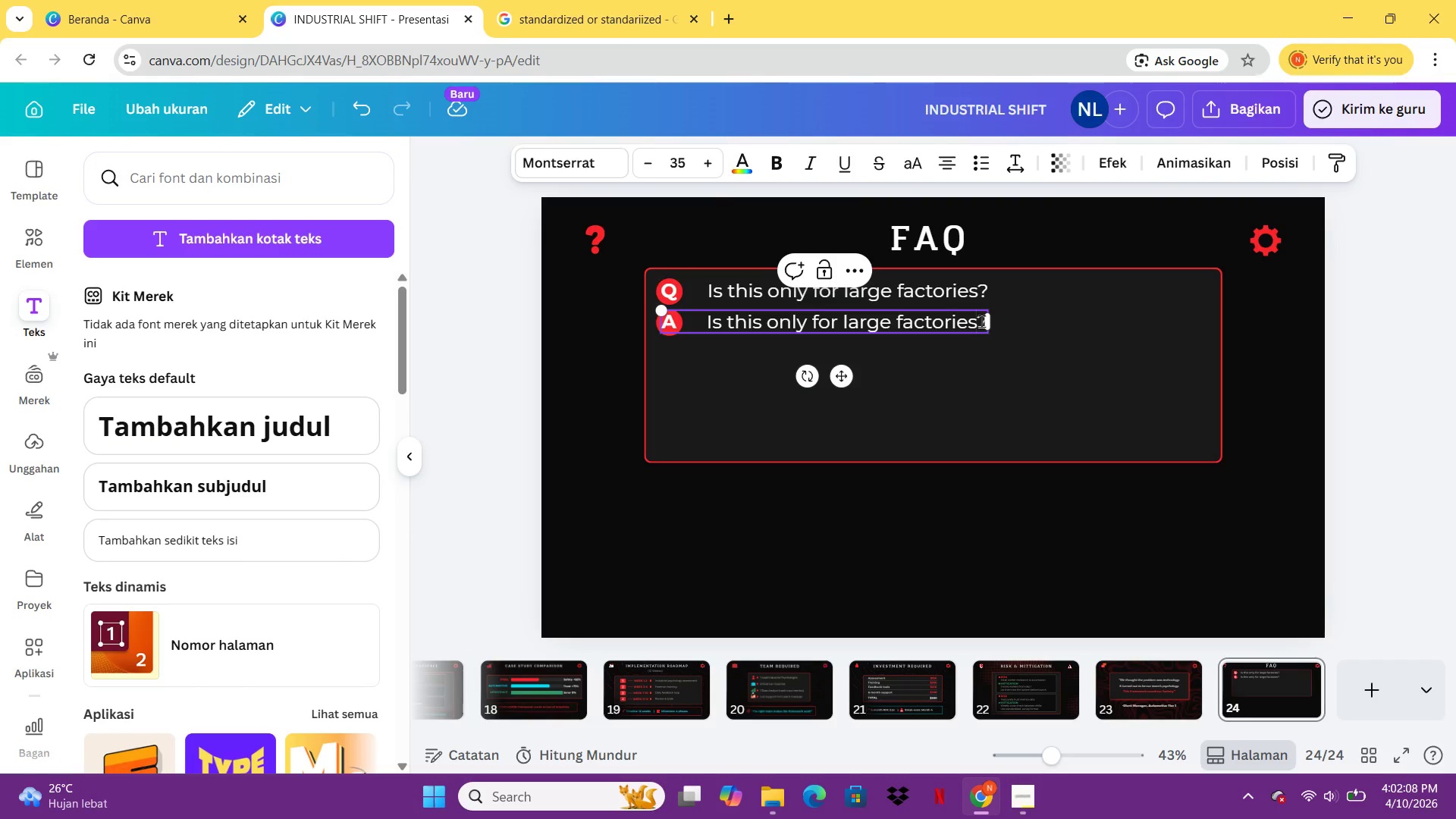 
key(ArrowRight)
 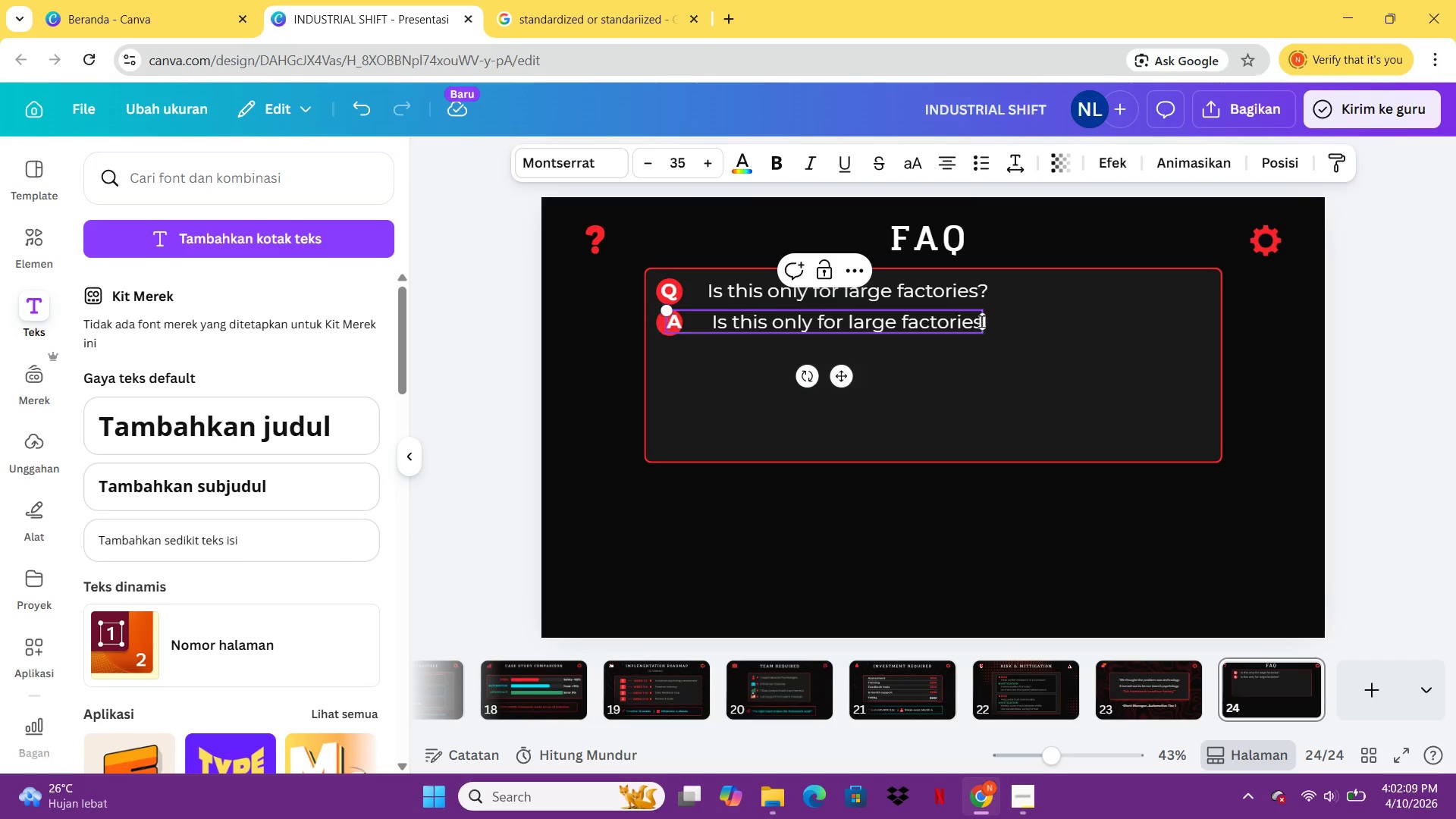 
key(Backspace)
key(Backspace)
key(Backspace)
key(Backspace)
key(Backspace)
key(Backspace)
key(Backspace)
key(Backspace)
key(Backspace)
key(Backspace)
key(Backspace)
key(Backspace)
key(Backspace)
key(Backspace)
key(Backspace)
key(Backspace)
key(Backspace)
key(Backspace)
key(Backspace)
key(Backspace)
key(Backspace)
key(Backspace)
key(Backspace)
key(Backspace)
key(Backspace)
key(Backspace)
key(Backspace)
type(No. It scales down to 50+ worker factories.)
 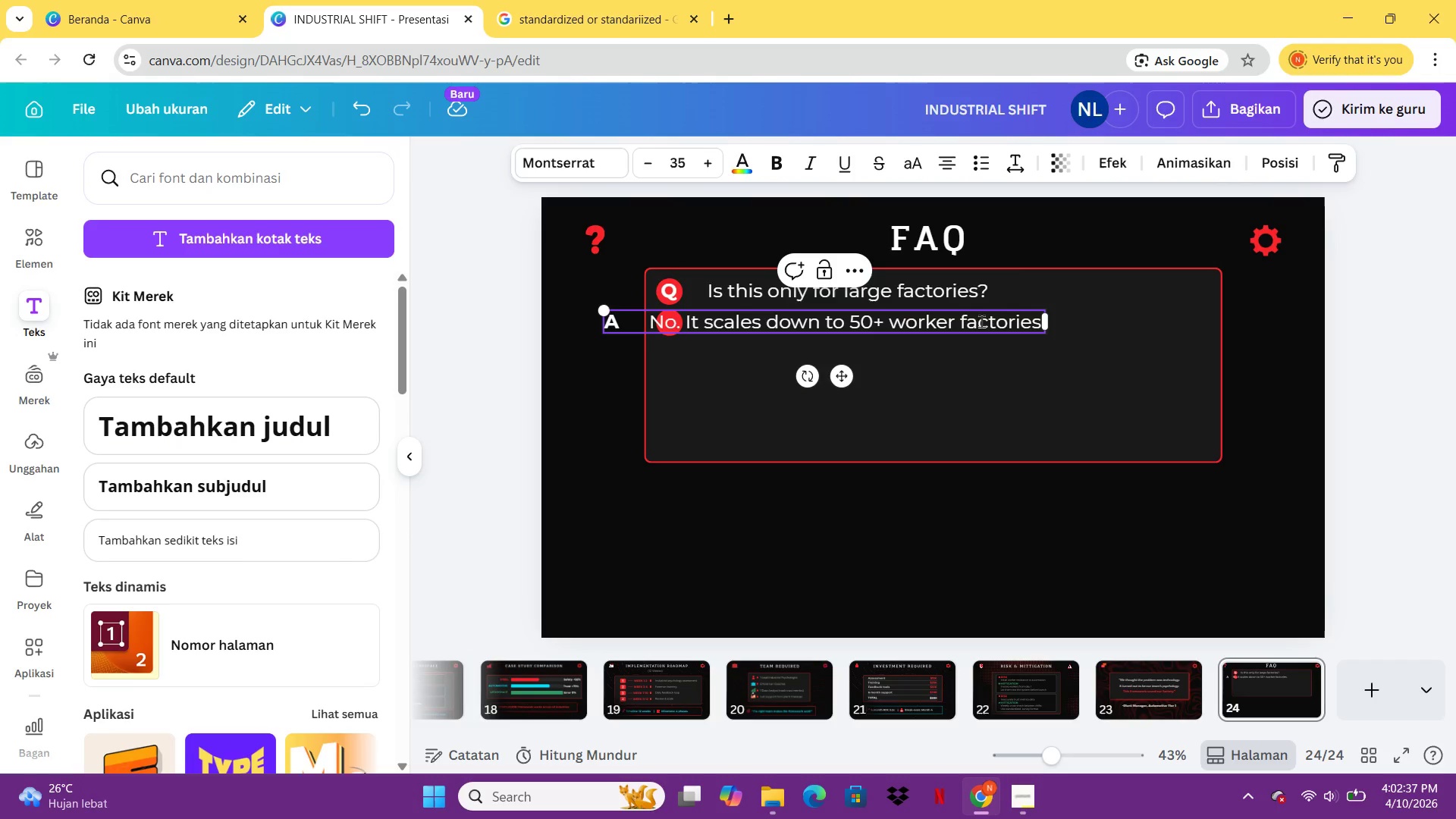 
wait(8.22)
 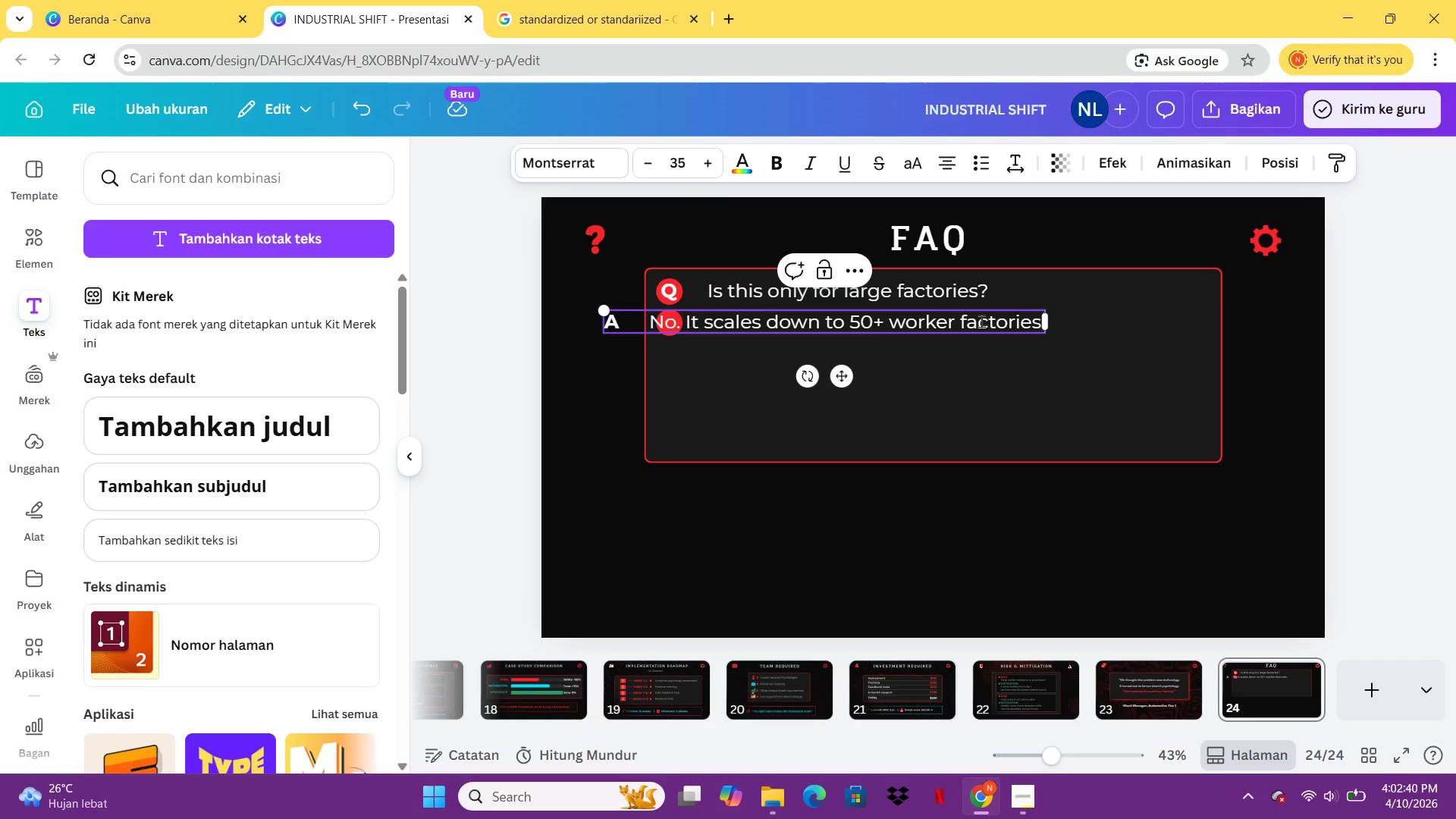 
double_click([1036, 465])
 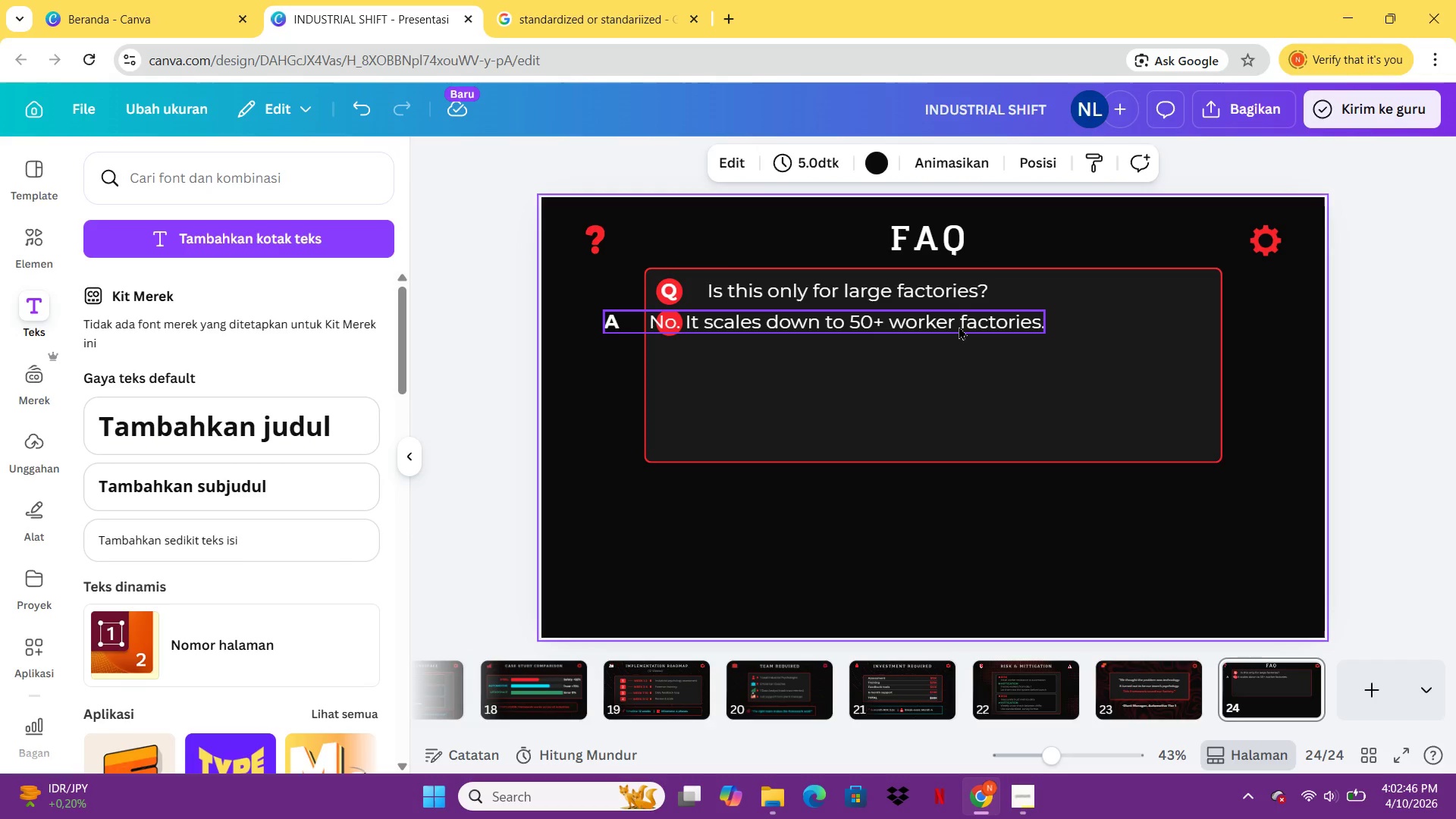 
double_click([959, 326])
 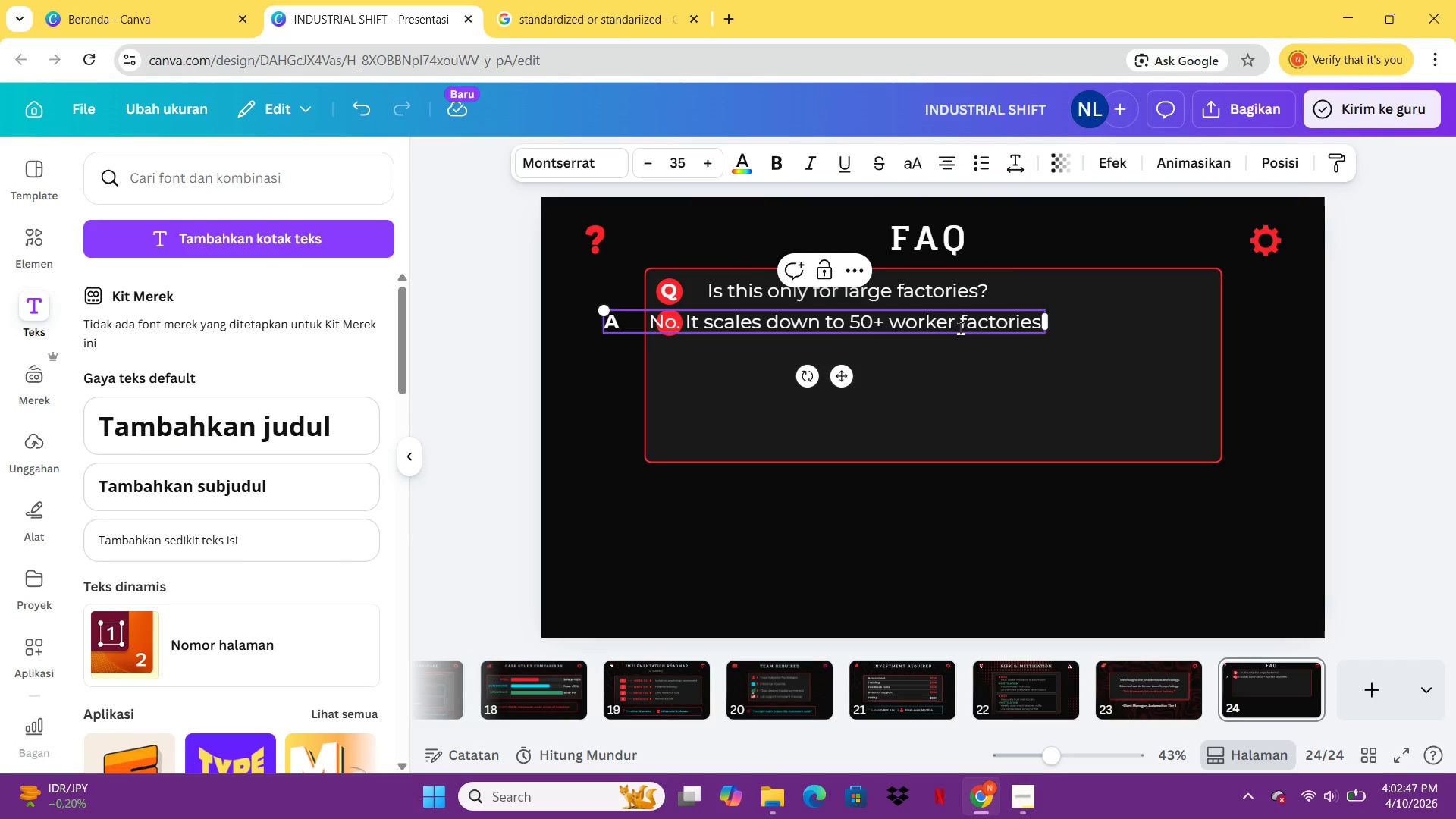 
key(ArrowRight)
 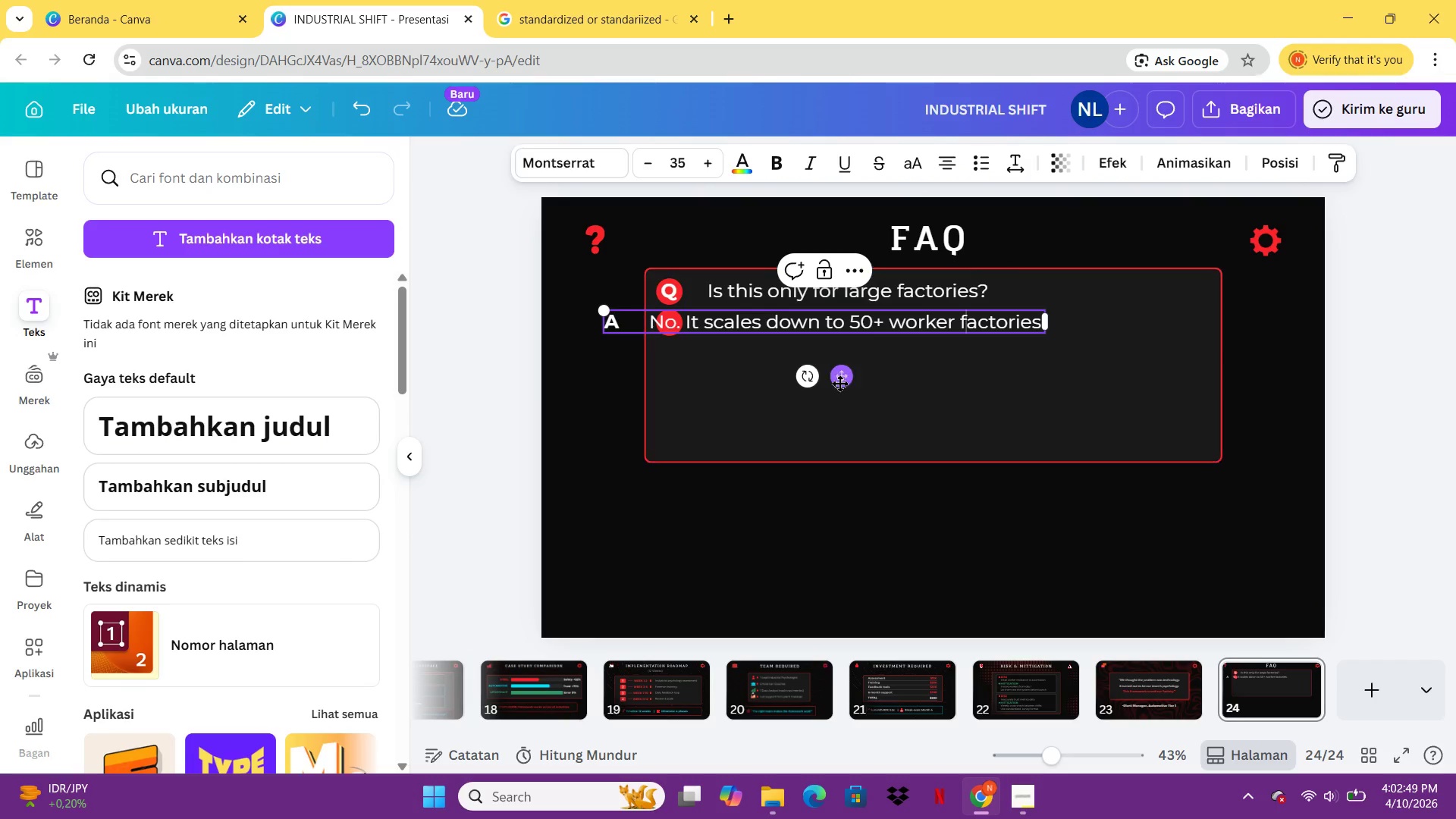 
left_click([842, 381])
 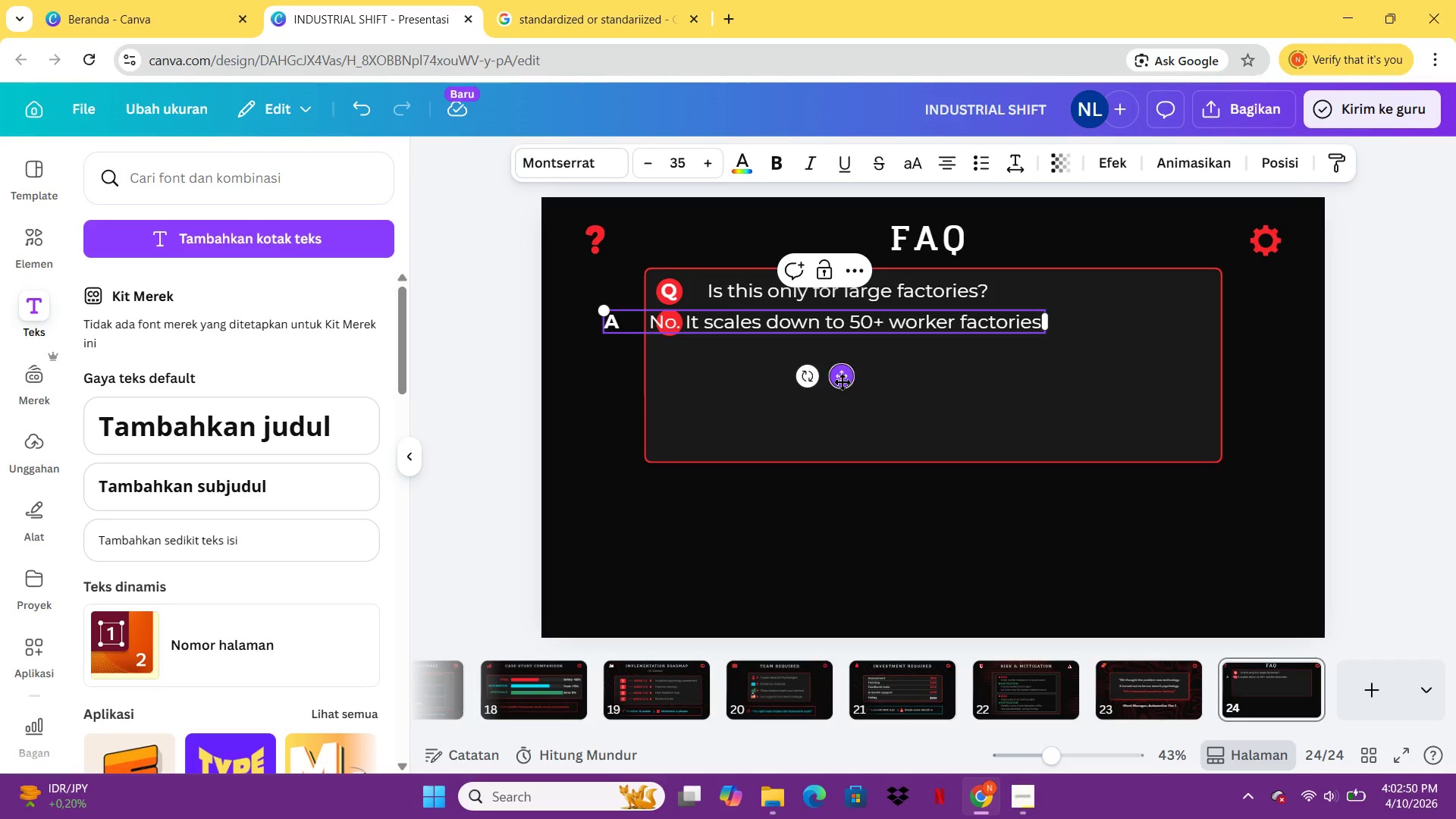 
hold_key(key=ArrowRight, duration=1.11)
 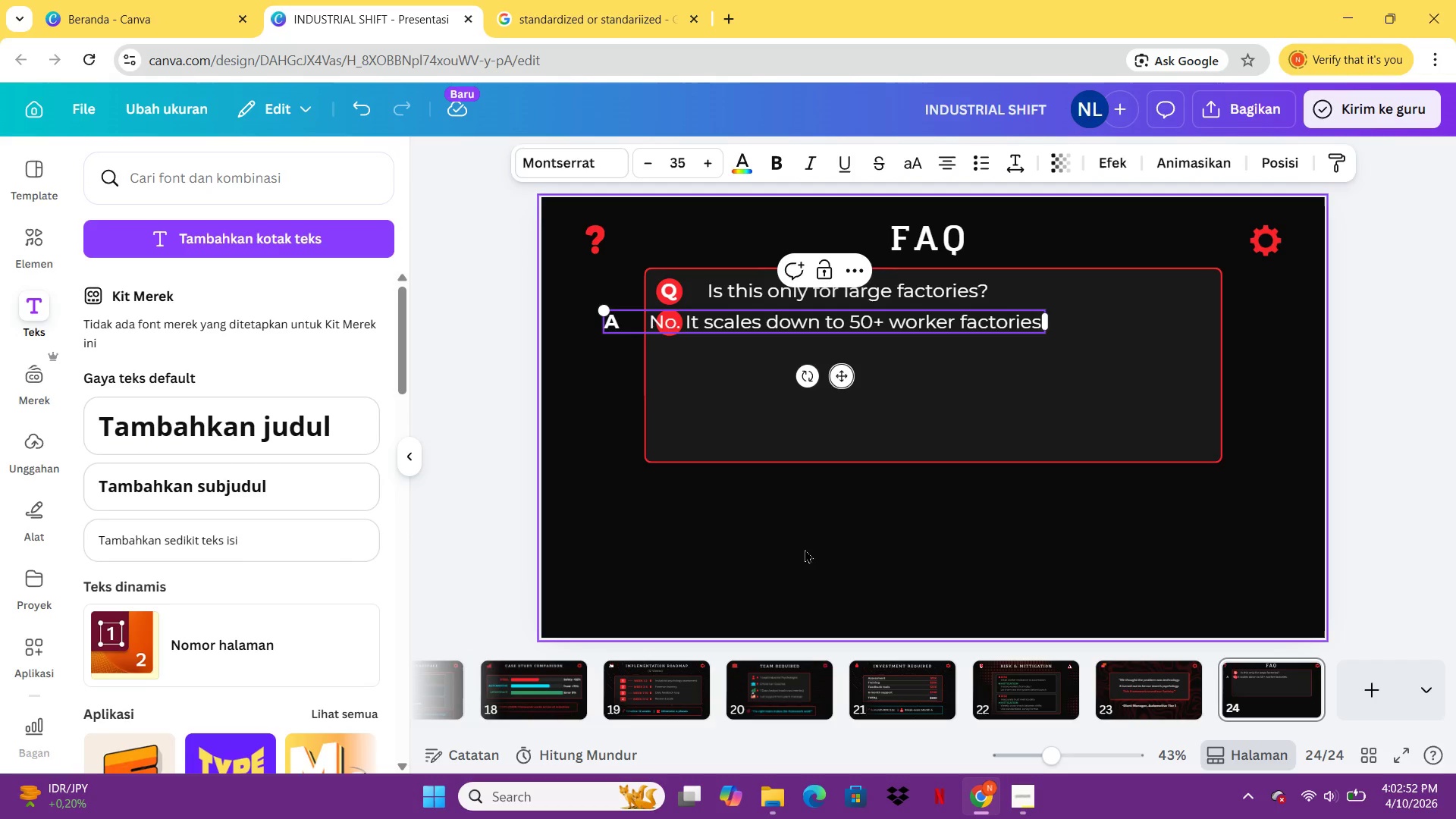 
left_click([805, 549])
 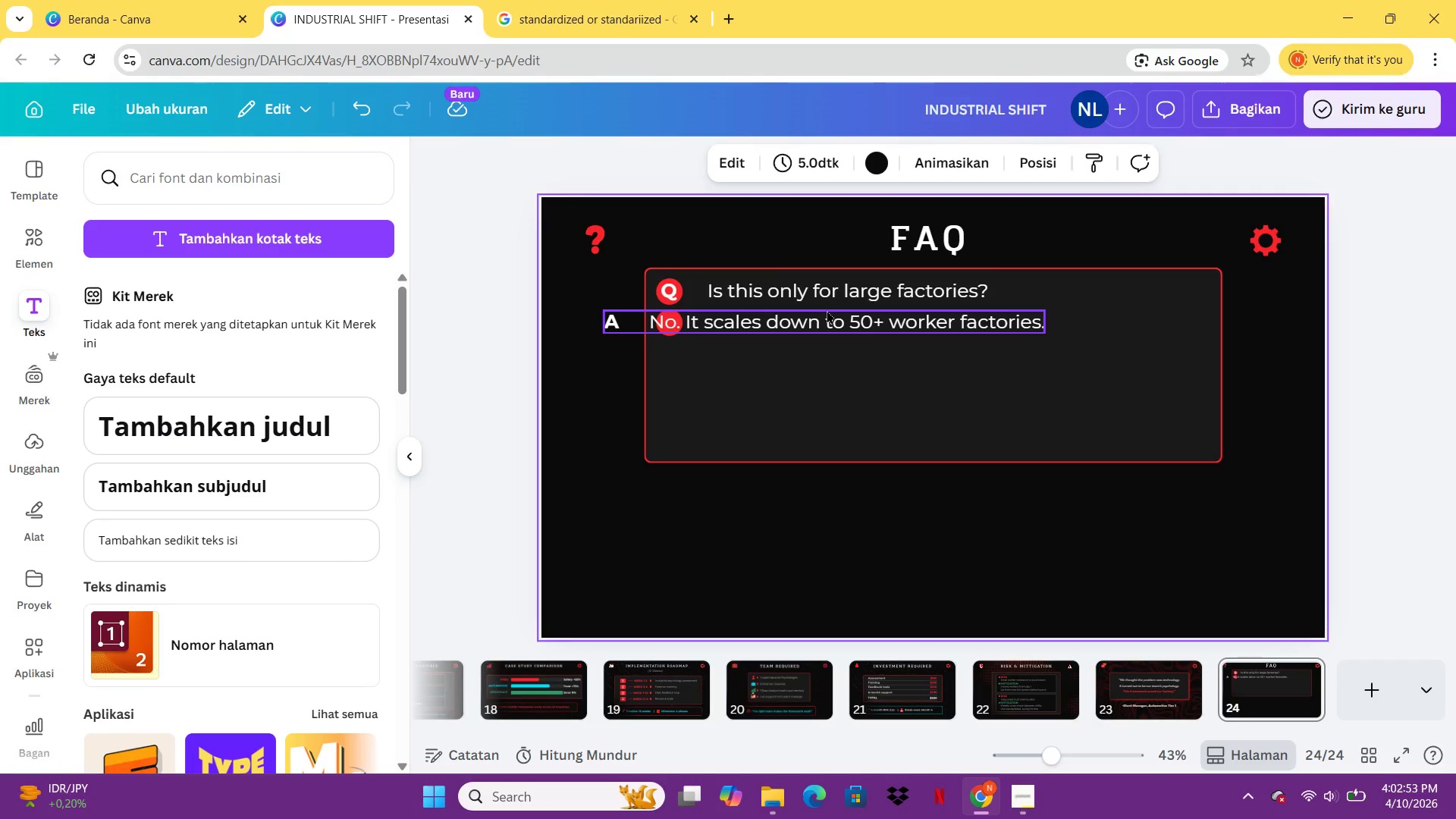 
left_click([827, 310])
 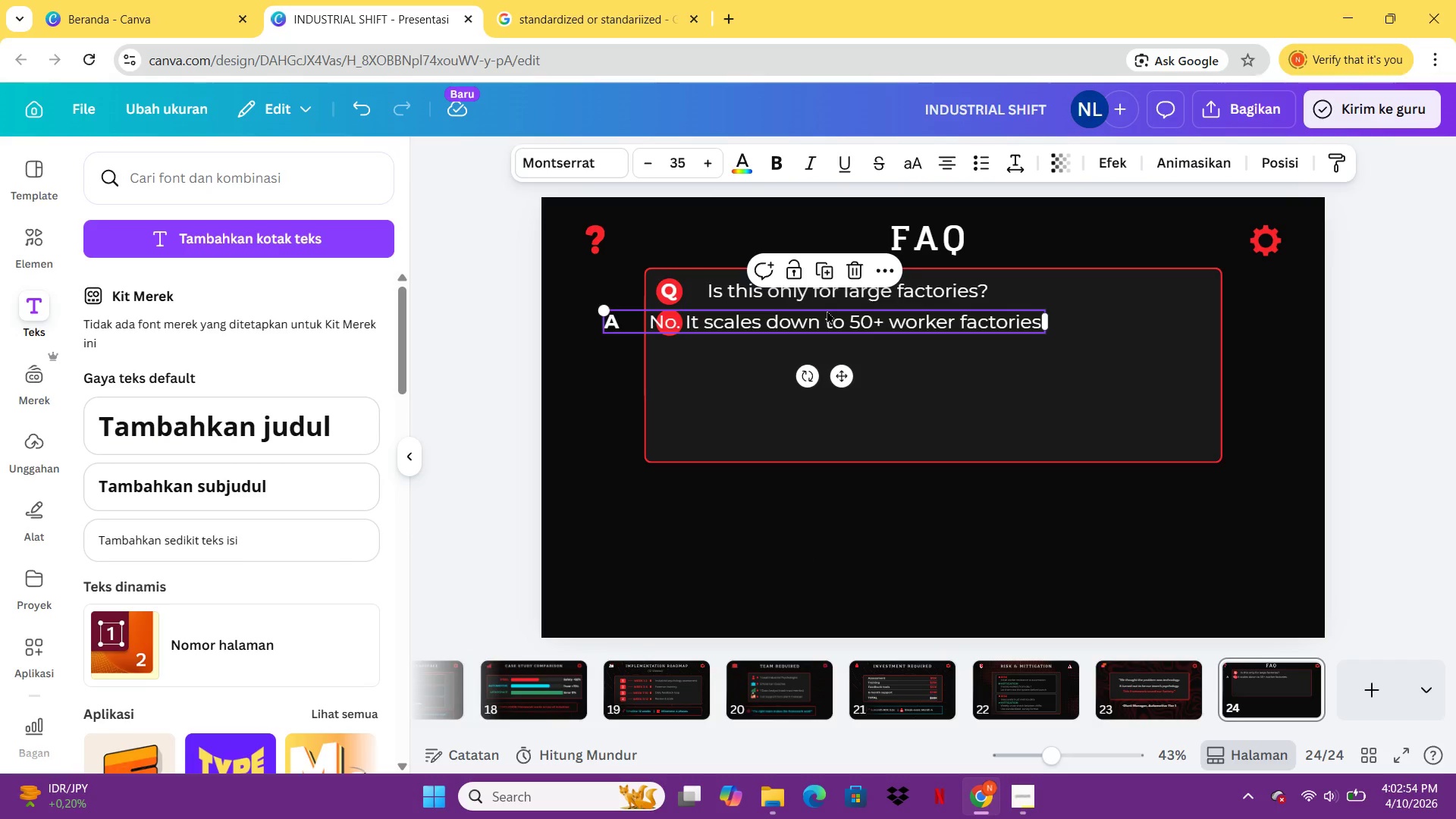 
hold_key(key=ArrowRight, duration=1.5)
 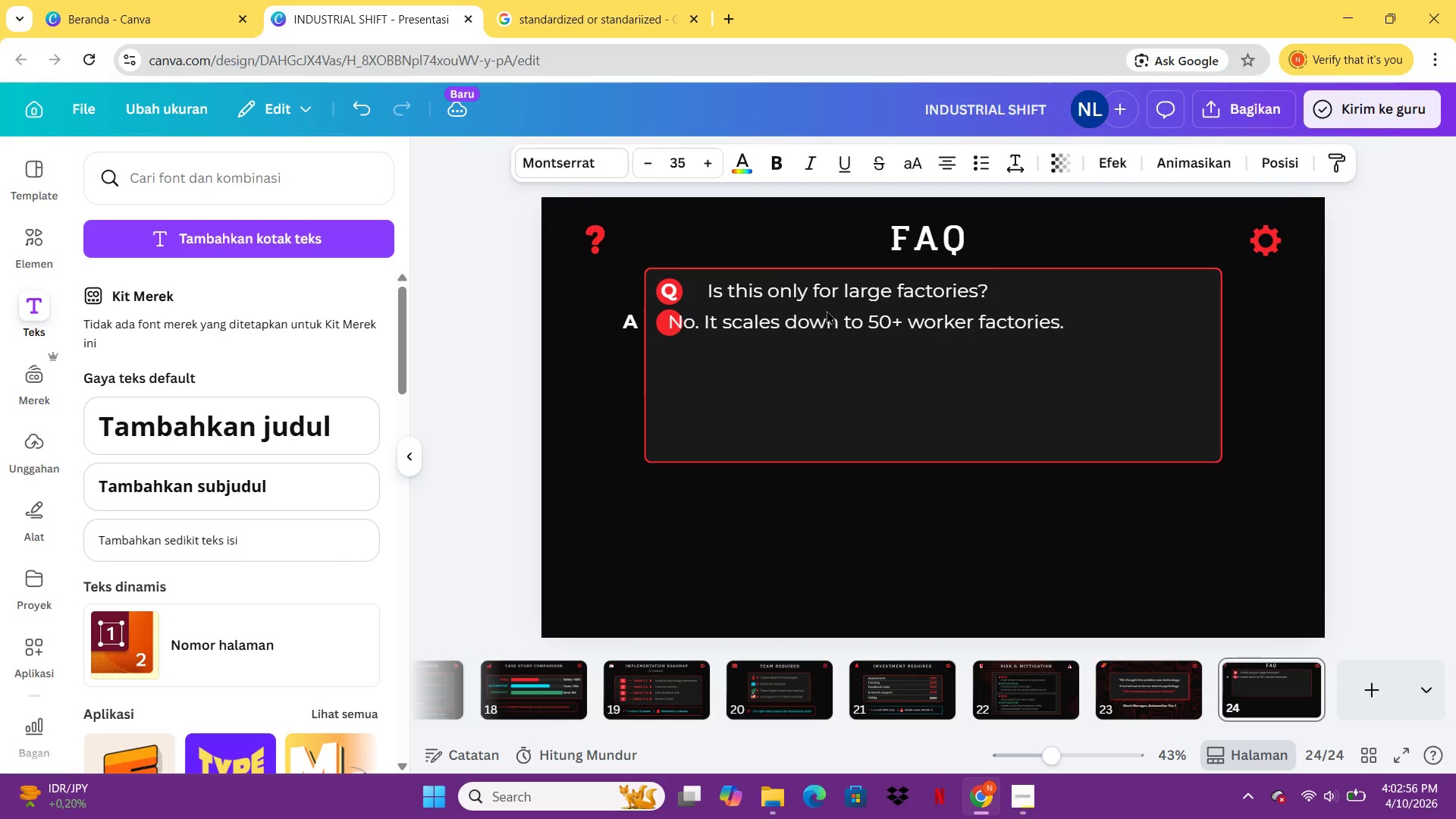 
hold_key(key=ArrowRight, duration=1.5)
 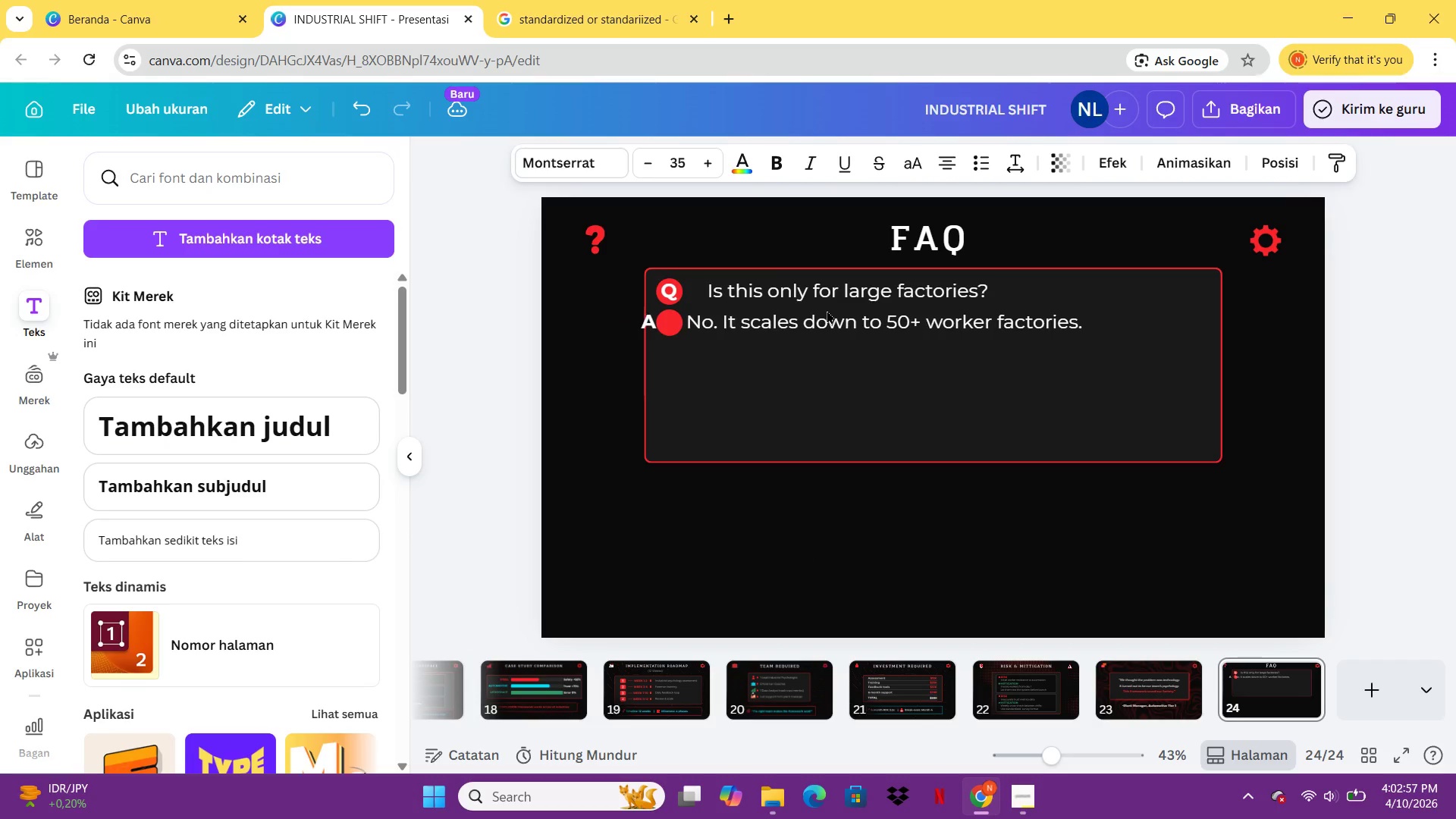 
hold_key(key=ArrowRight, duration=1.5)
 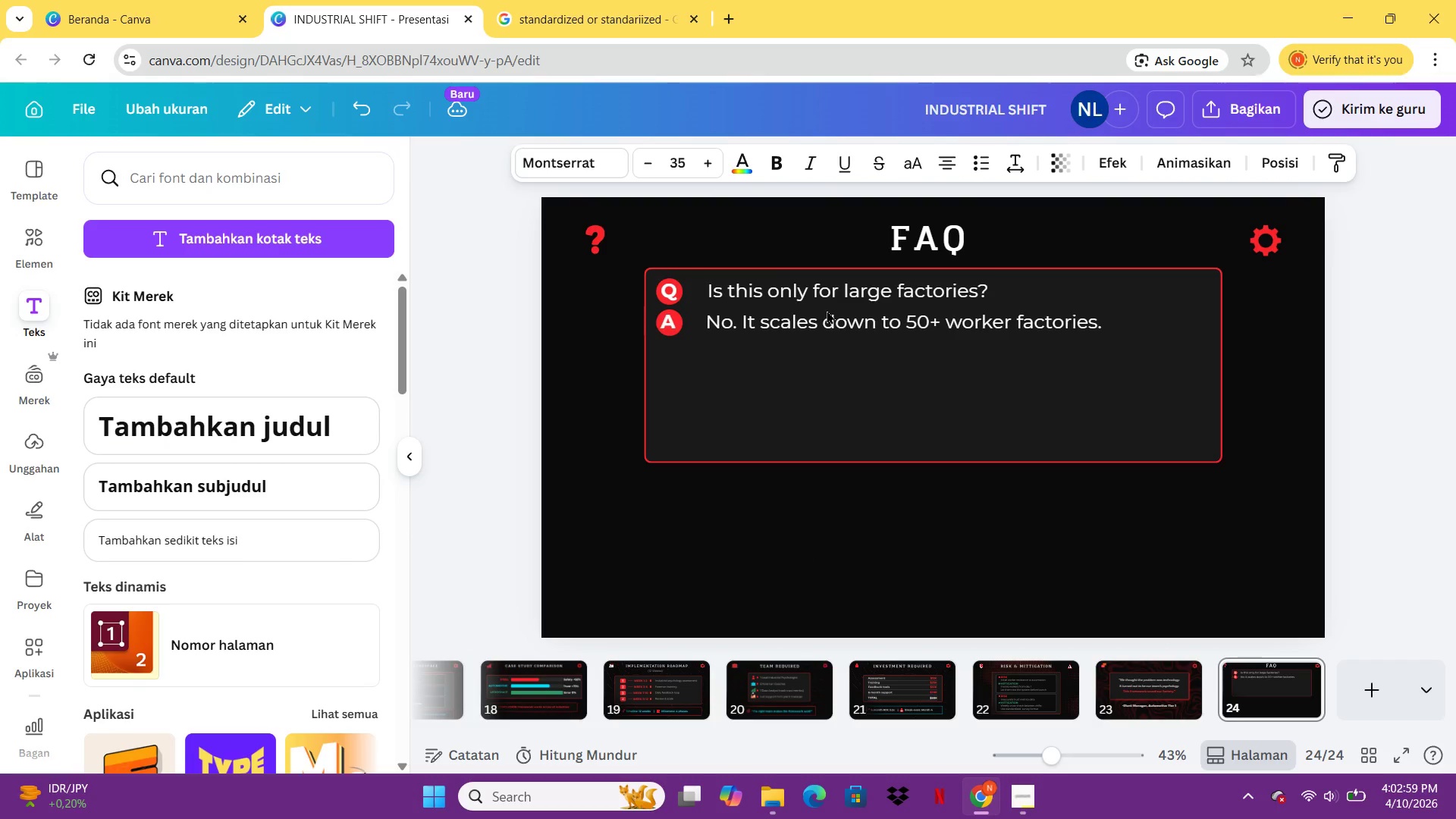 
hold_key(key=ArrowRight, duration=0.75)
 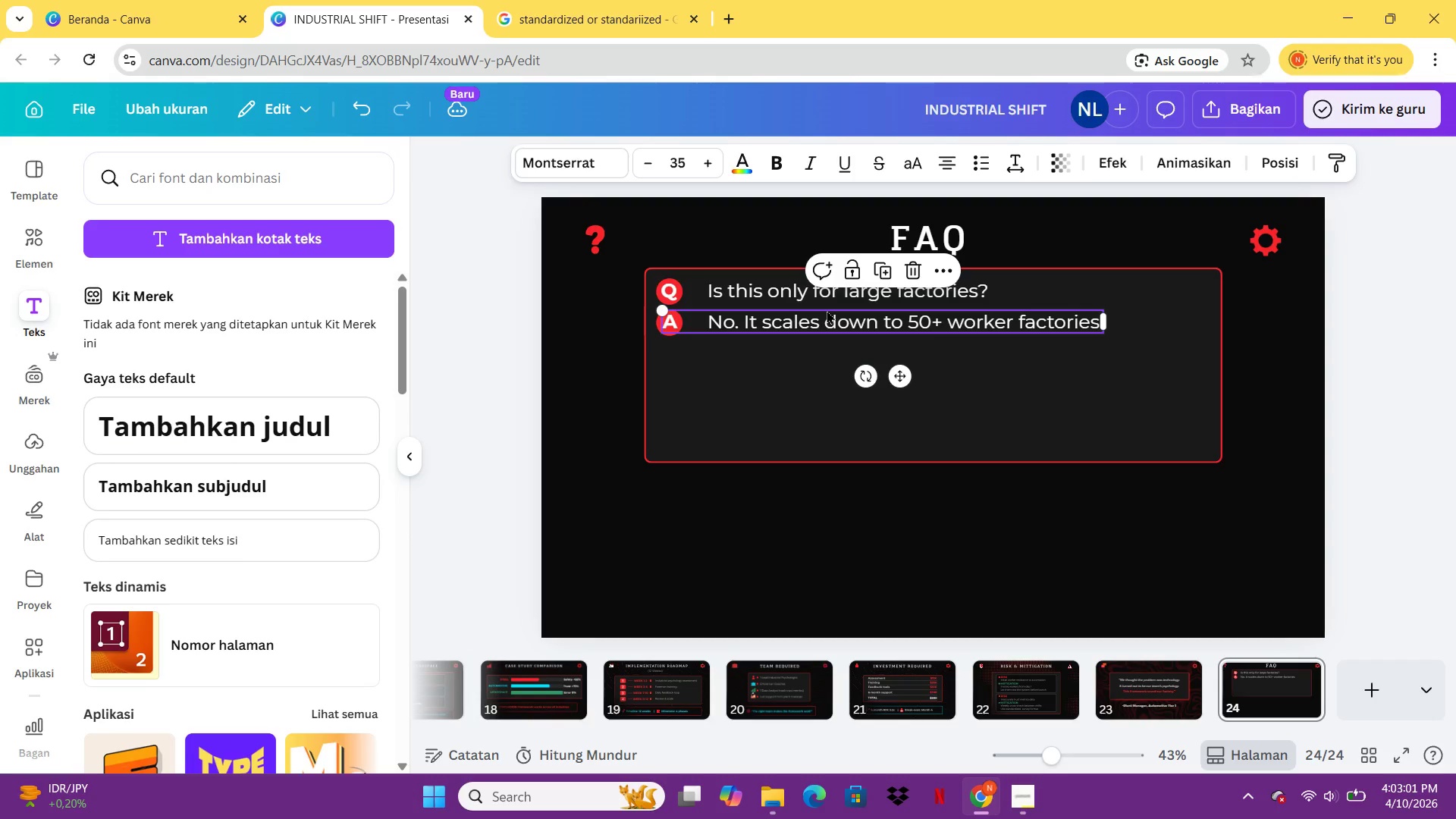 
key(ArrowLeft)
 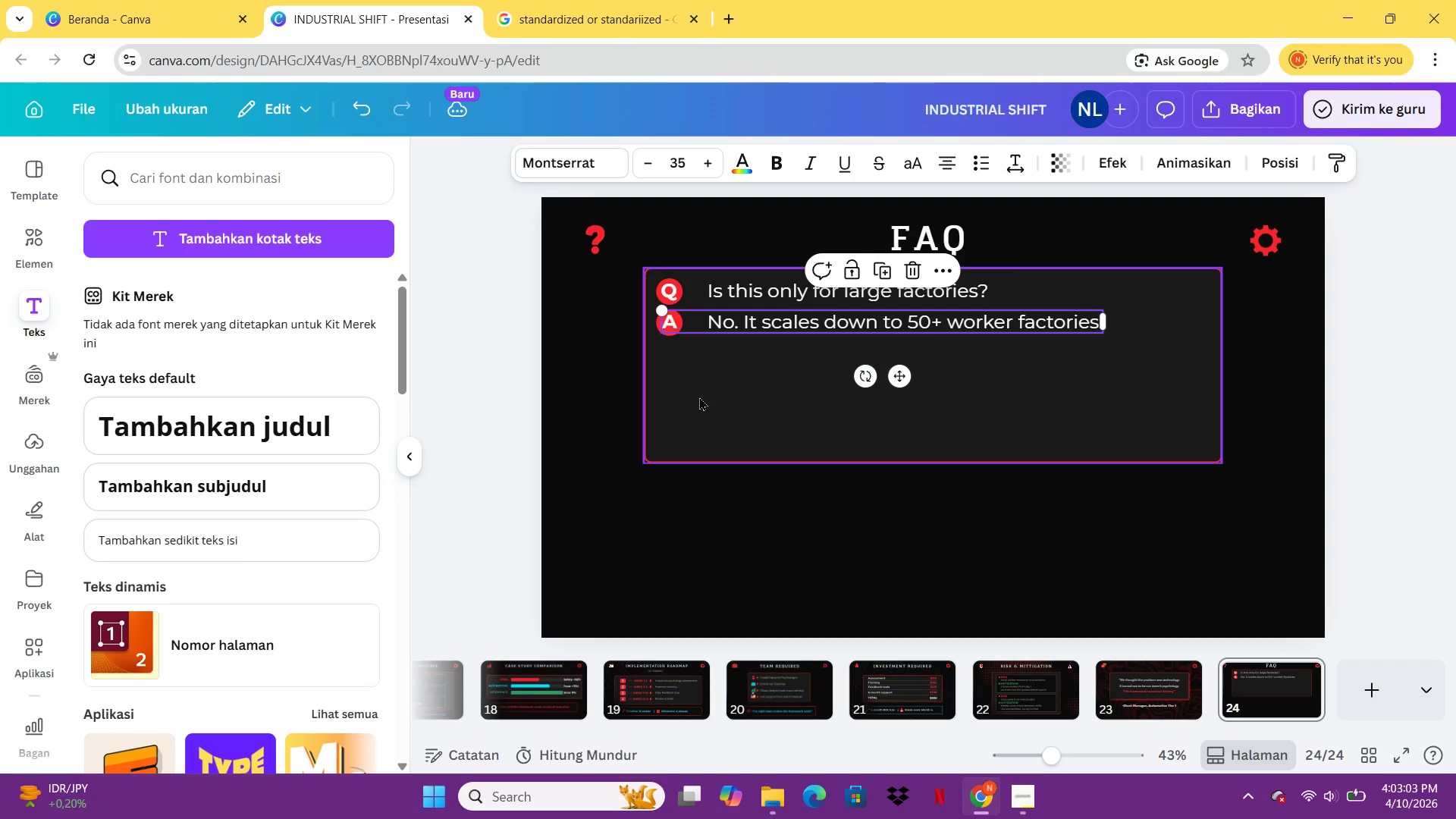 
double_click([699, 397])
 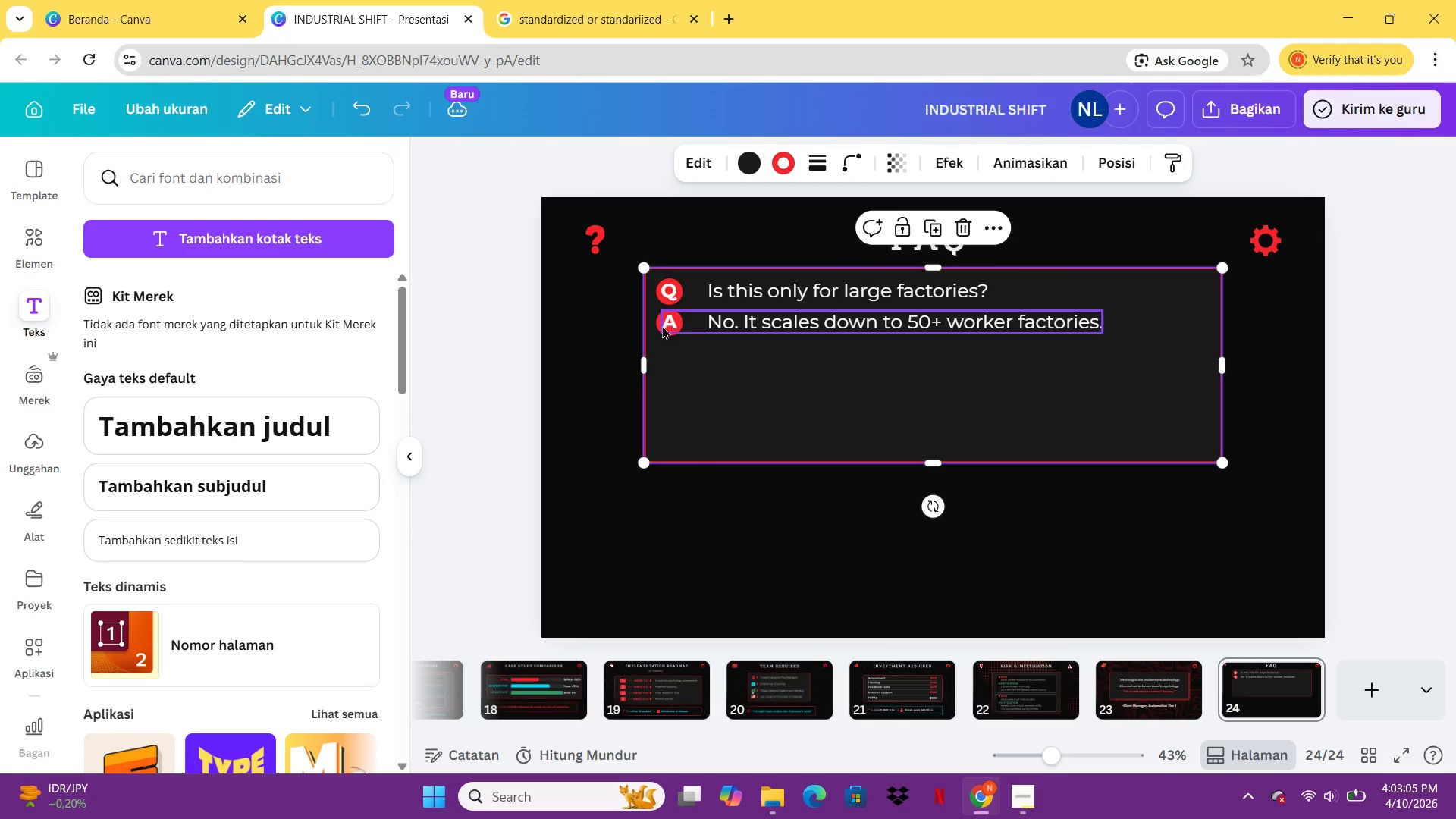 
left_click([657, 323])
 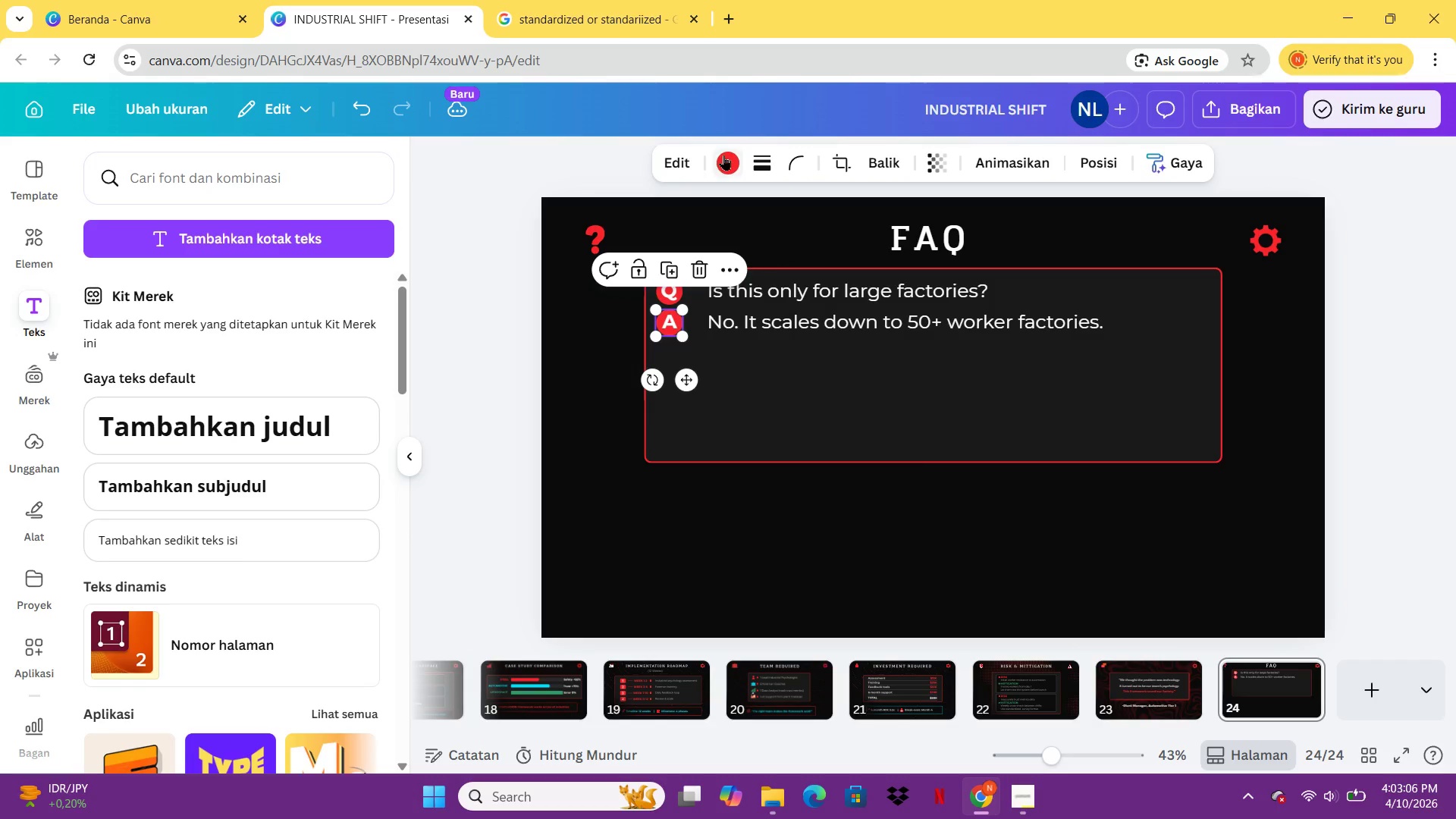 
left_click([723, 155])
 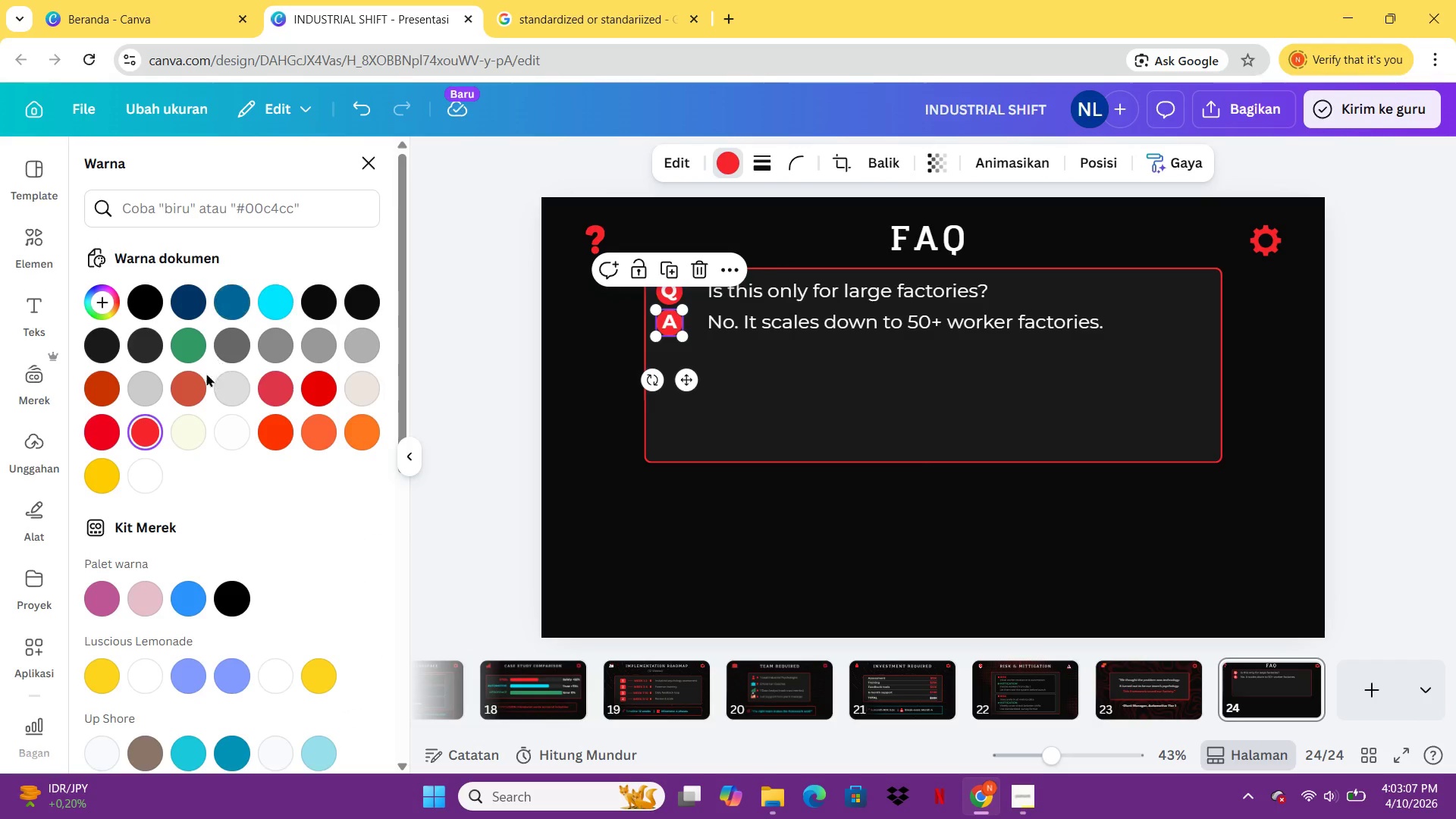 
double_click([187, 349])
 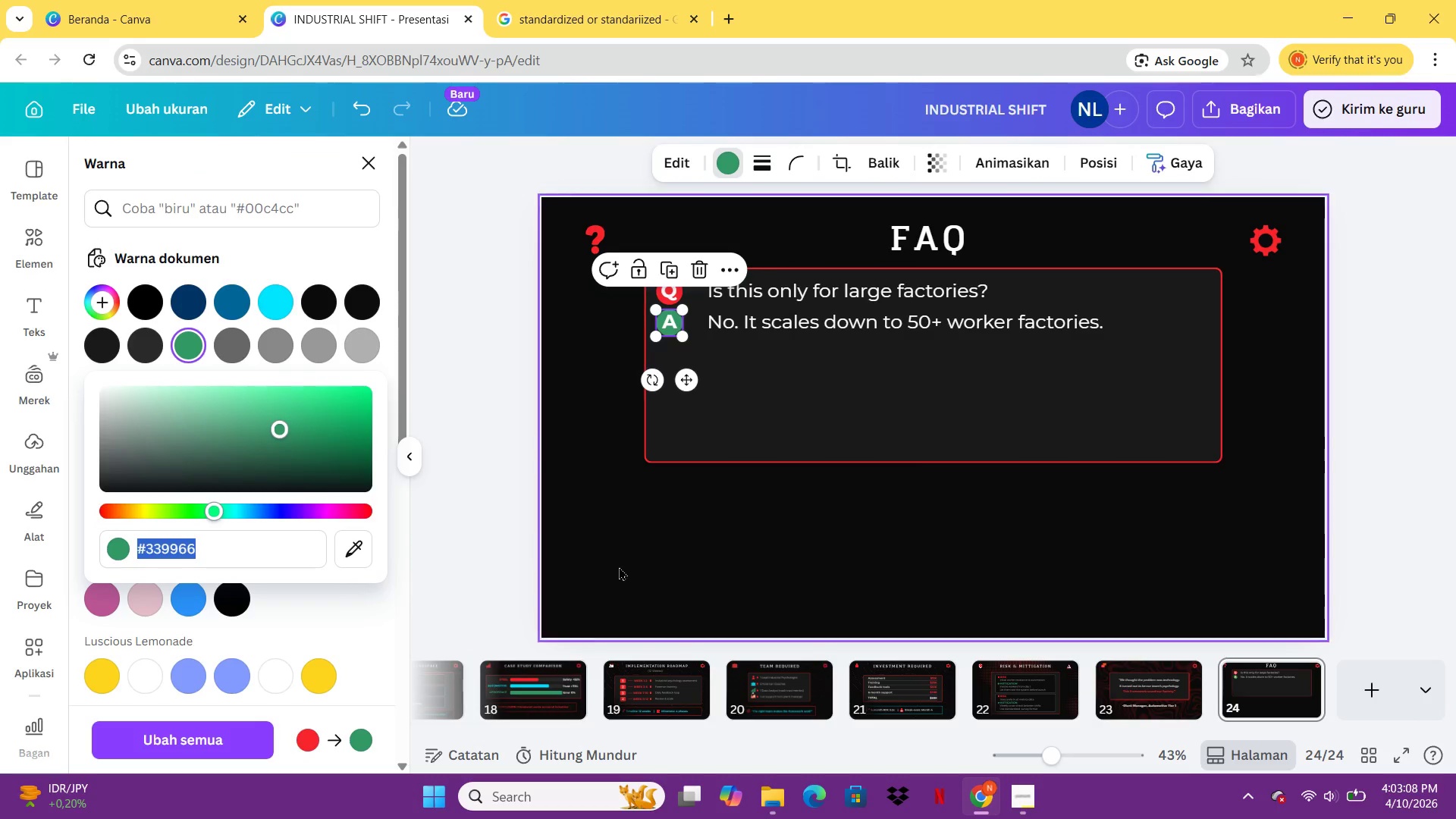 
left_click([632, 571])
 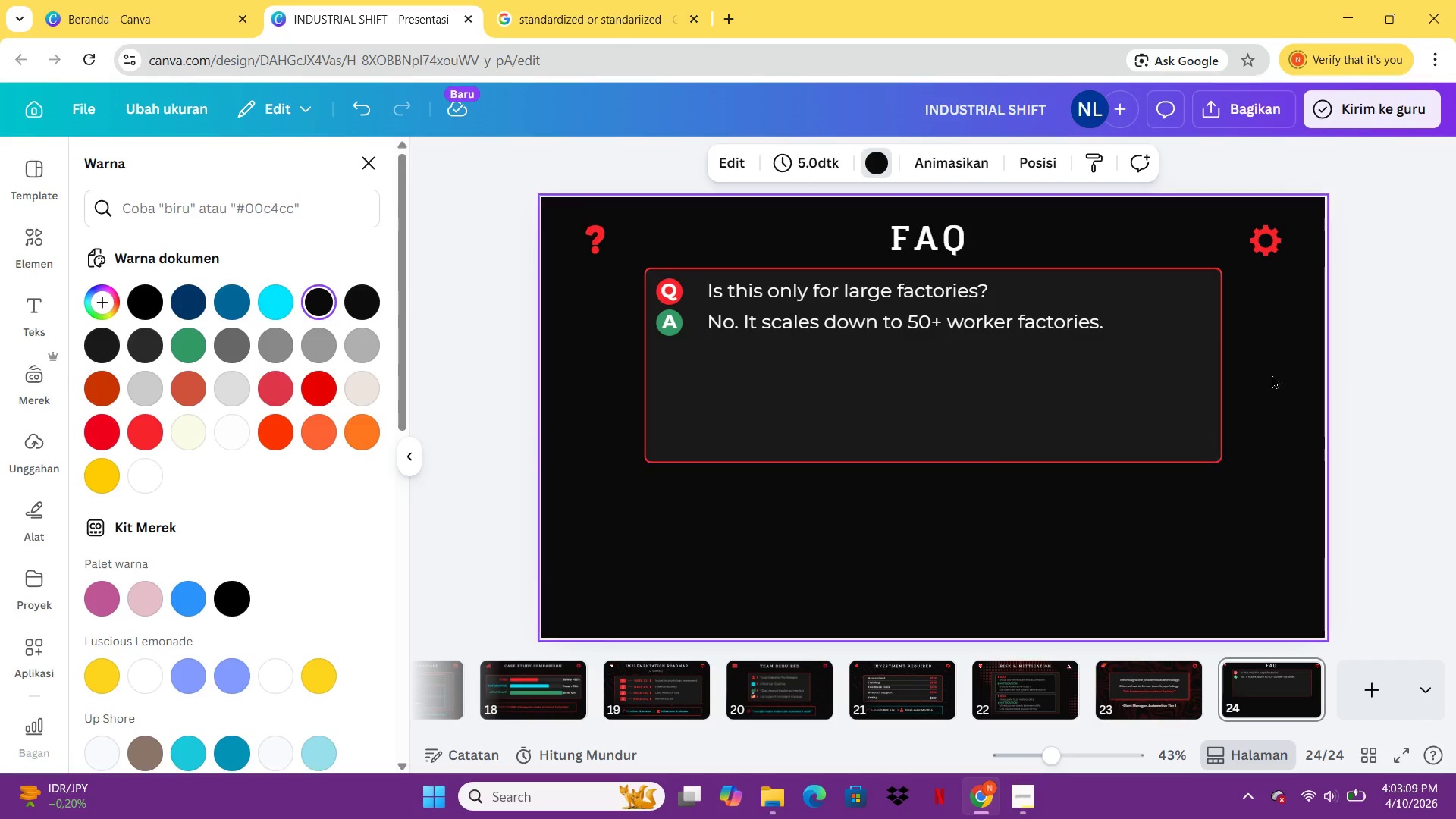 
double_click([1339, 375])
 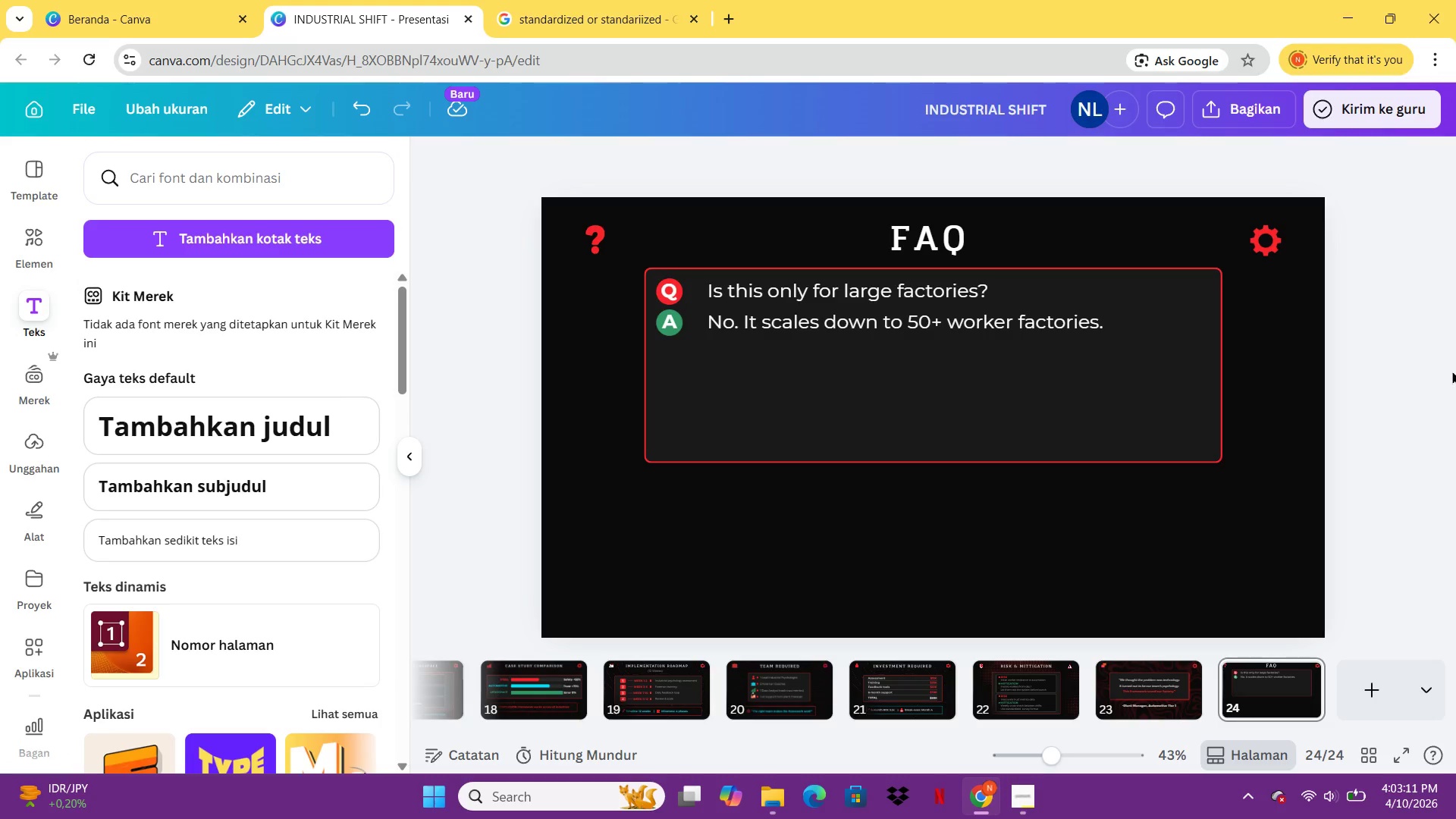 
left_click([1426, 386])
 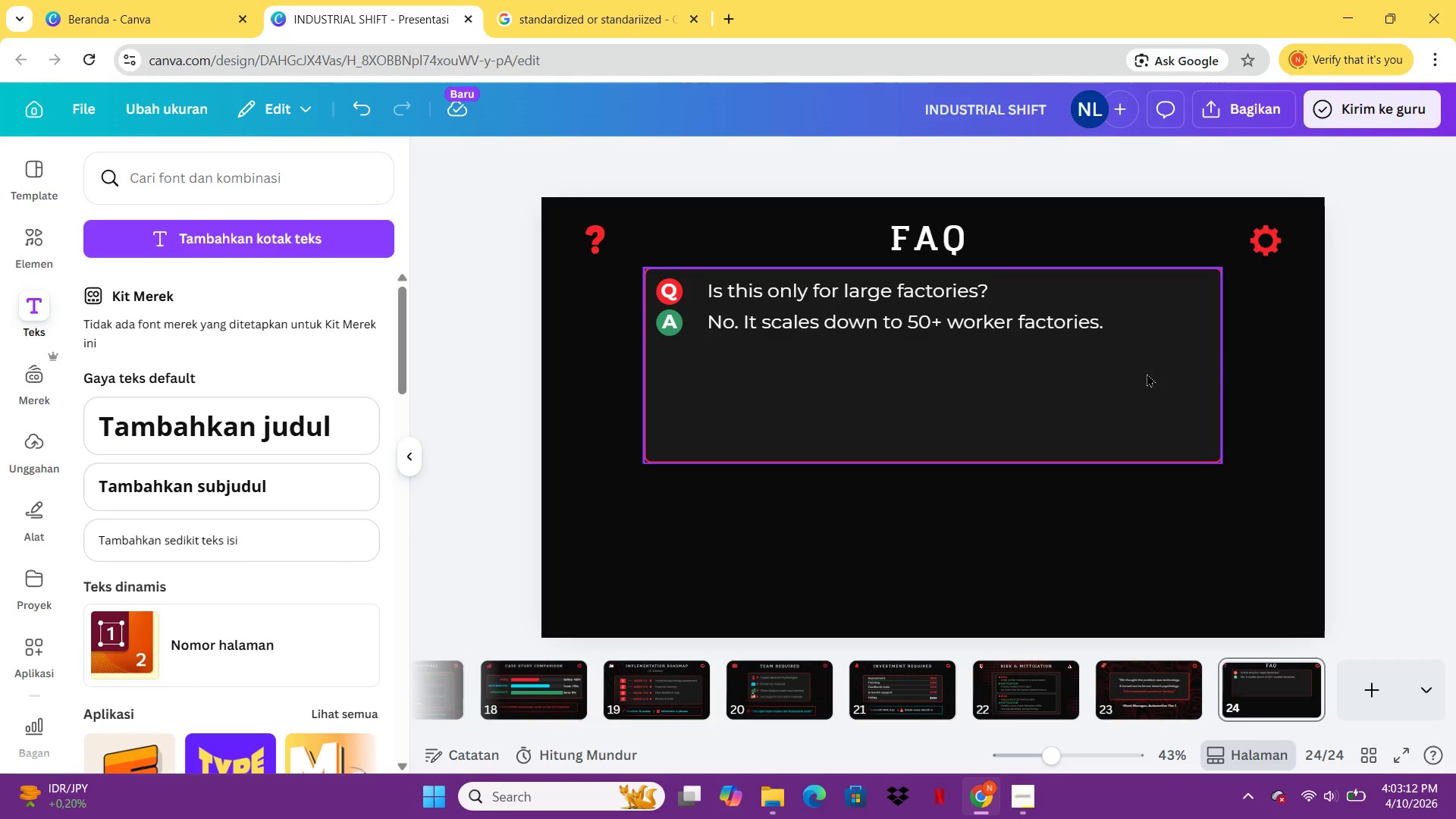 
left_click_drag(start_coordinate=[1146, 381], to_coordinate=[1153, 488])
 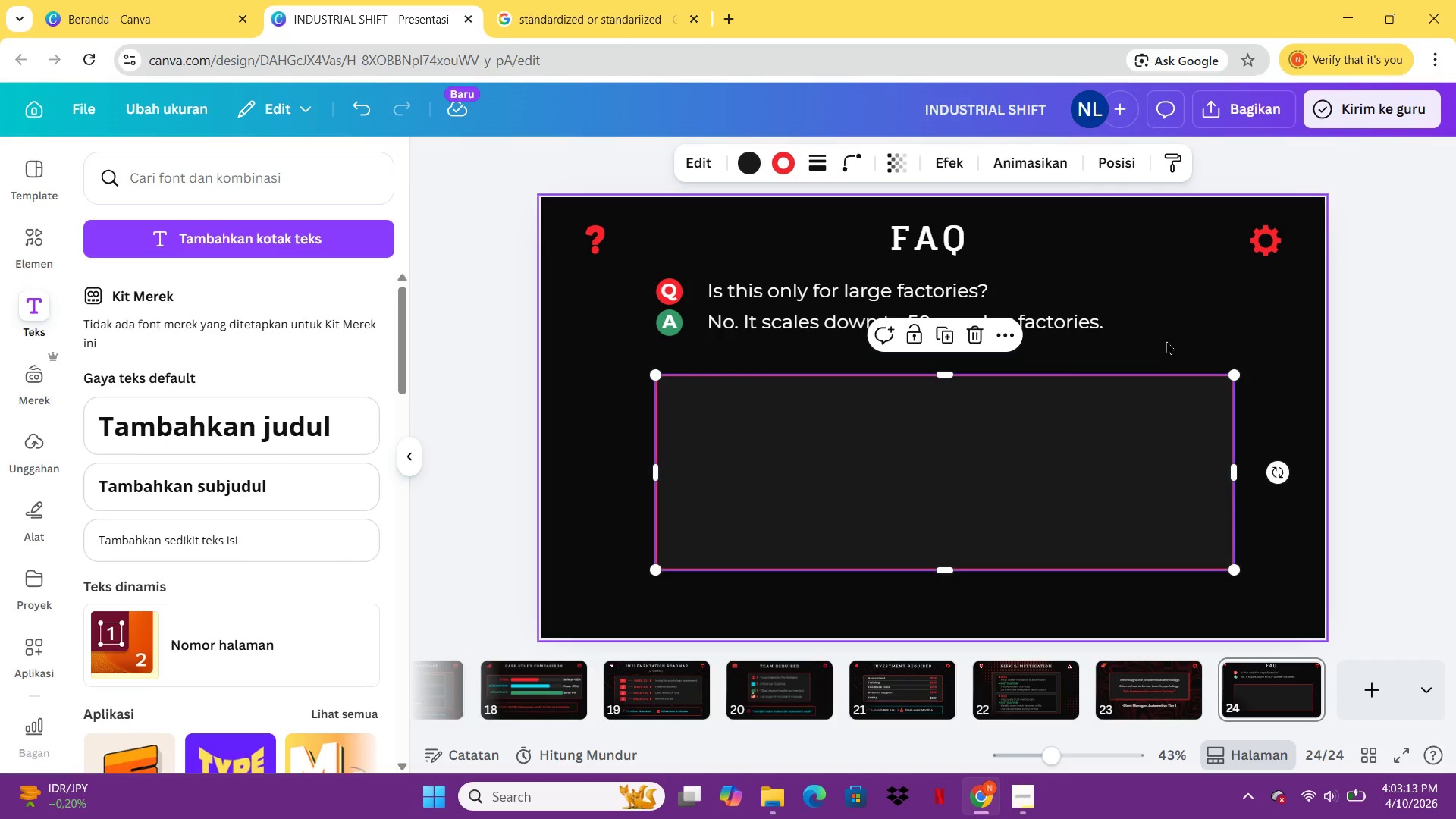 
left_click_drag(start_coordinate=[1166, 342], to_coordinate=[664, 290])
 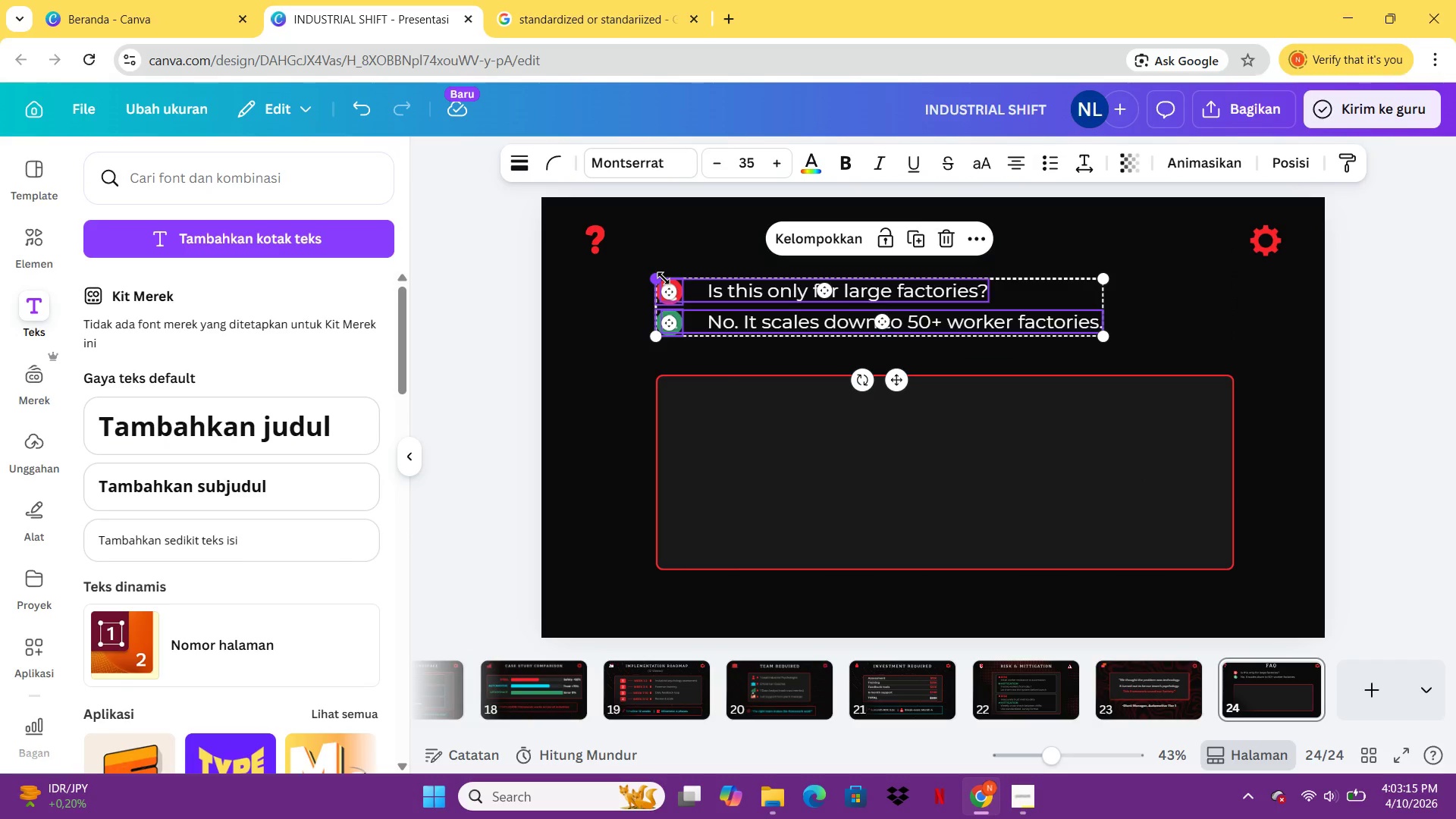 
key(Control+G)
 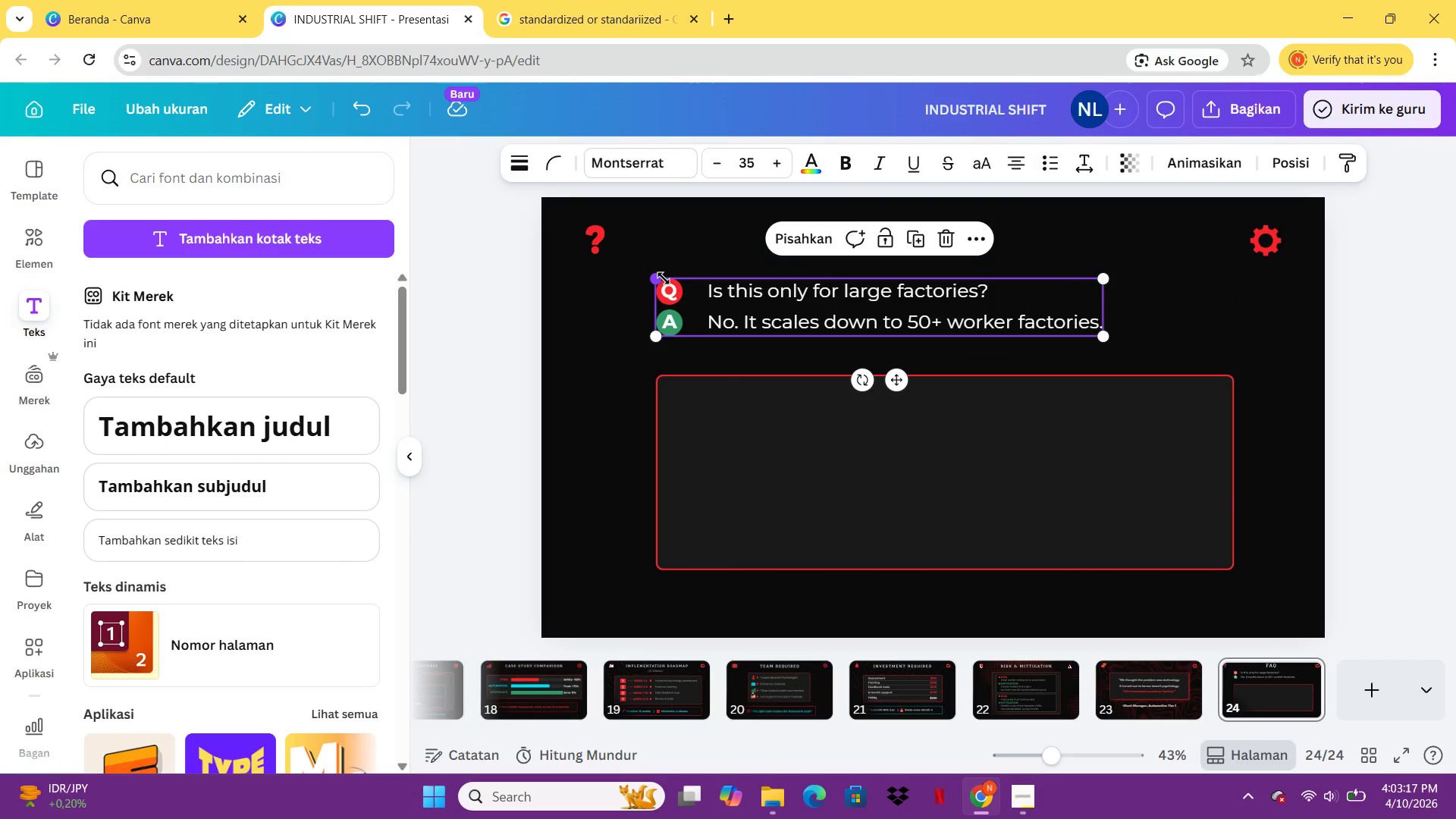 
key(Control+C)
 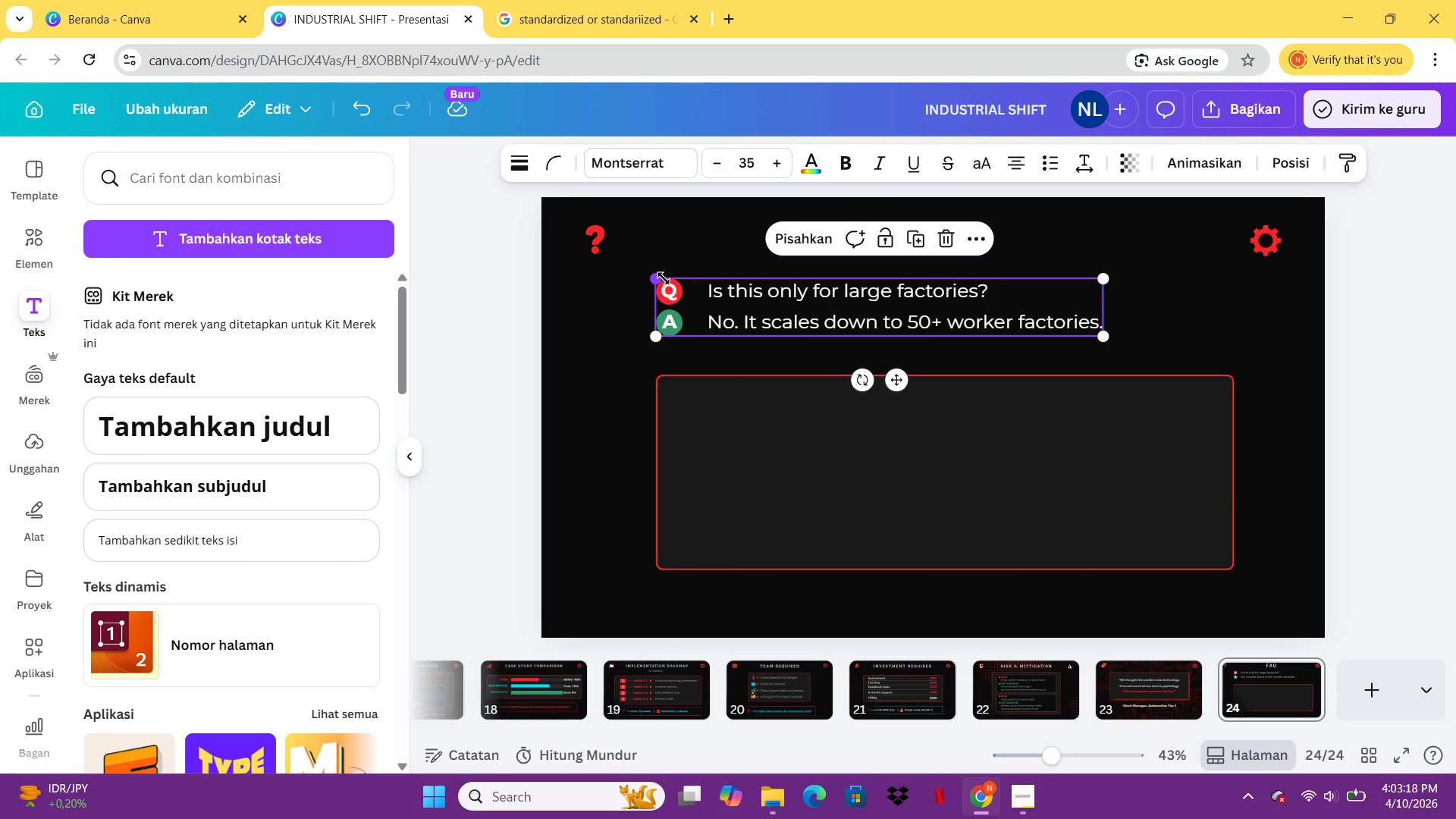 
key(Control+V)
 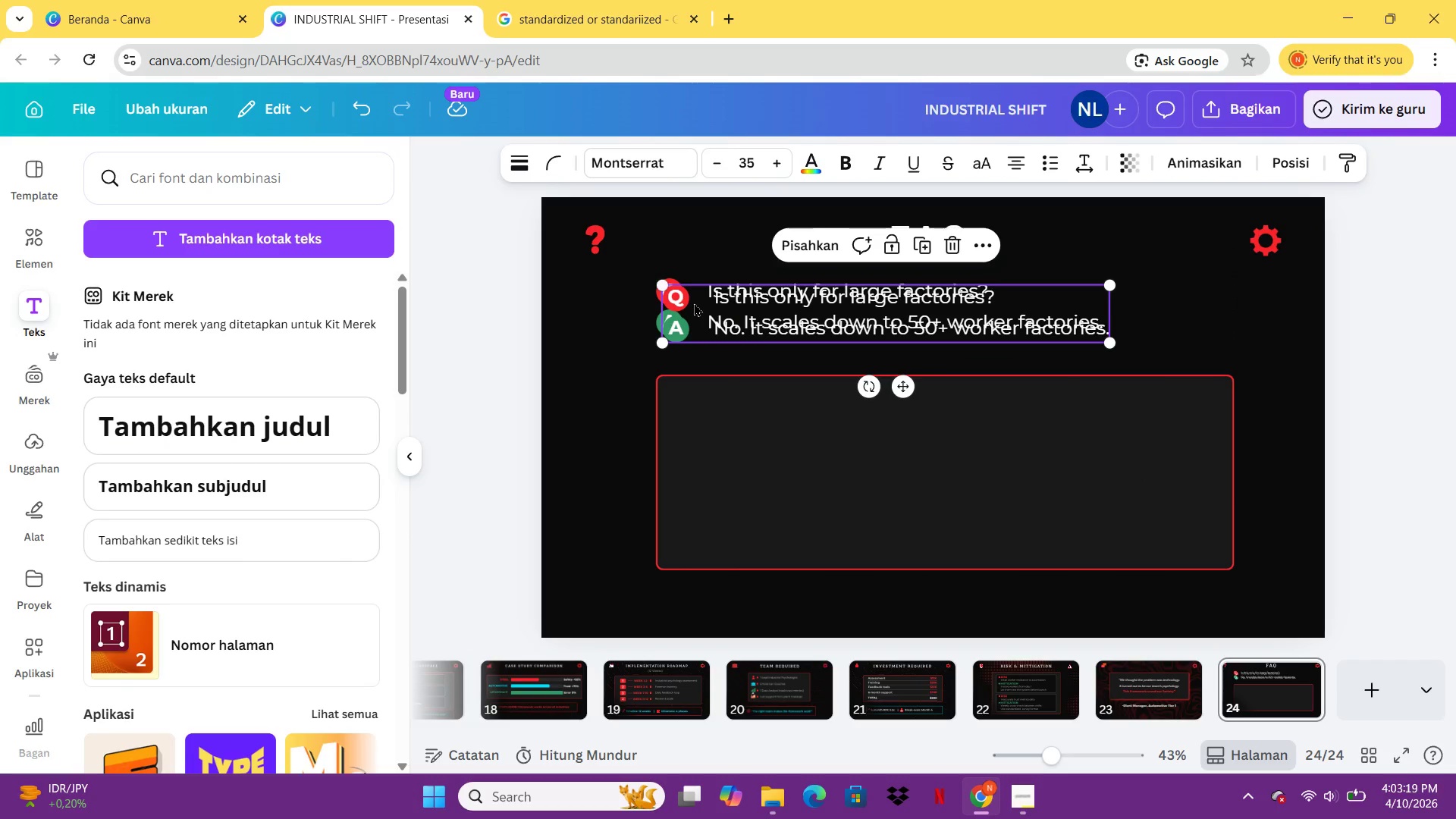 
left_click_drag(start_coordinate=[694, 303], to_coordinate=[682, 375])
 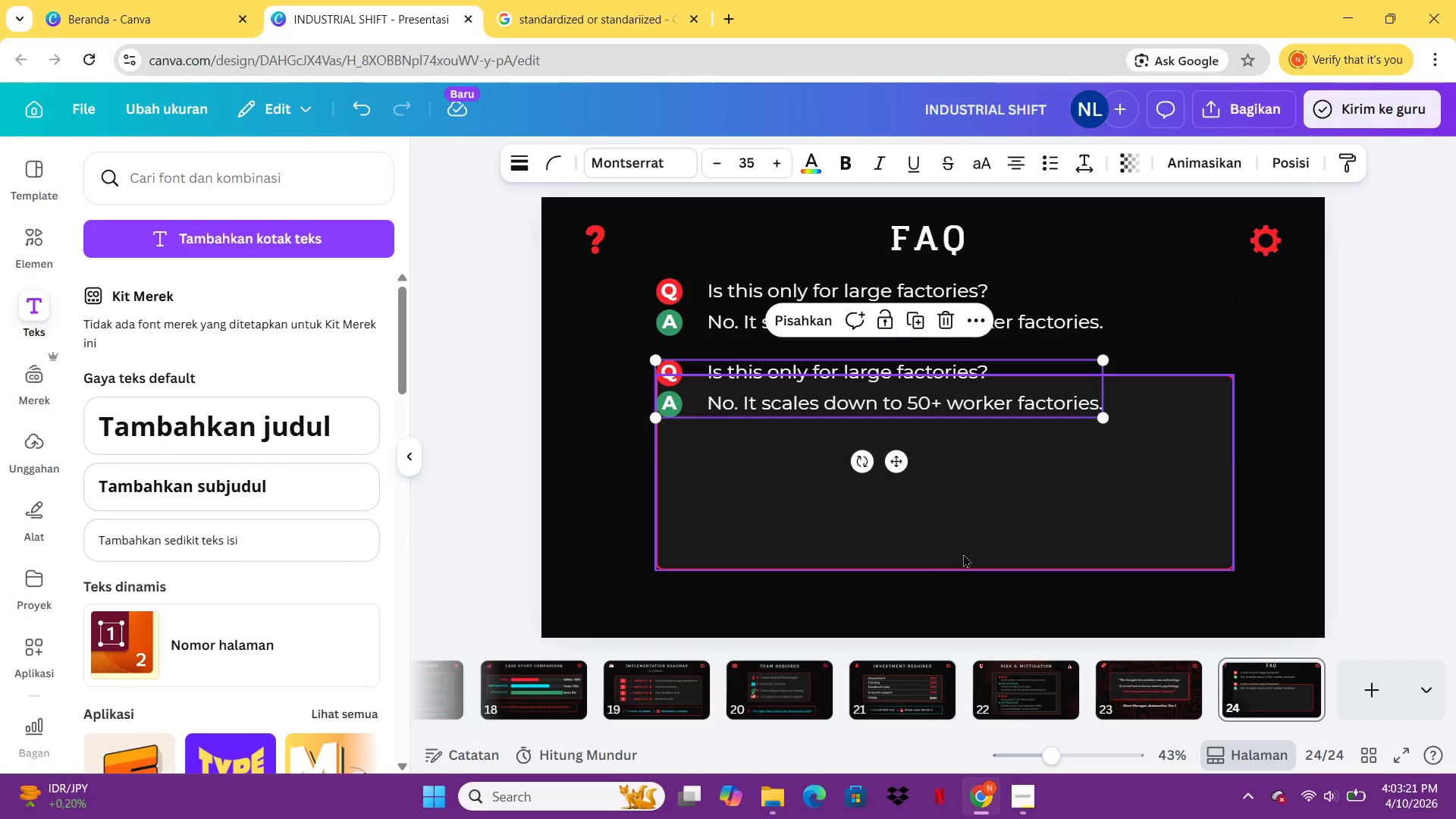 
left_click_drag(start_coordinate=[963, 554], to_coordinate=[940, 444])
 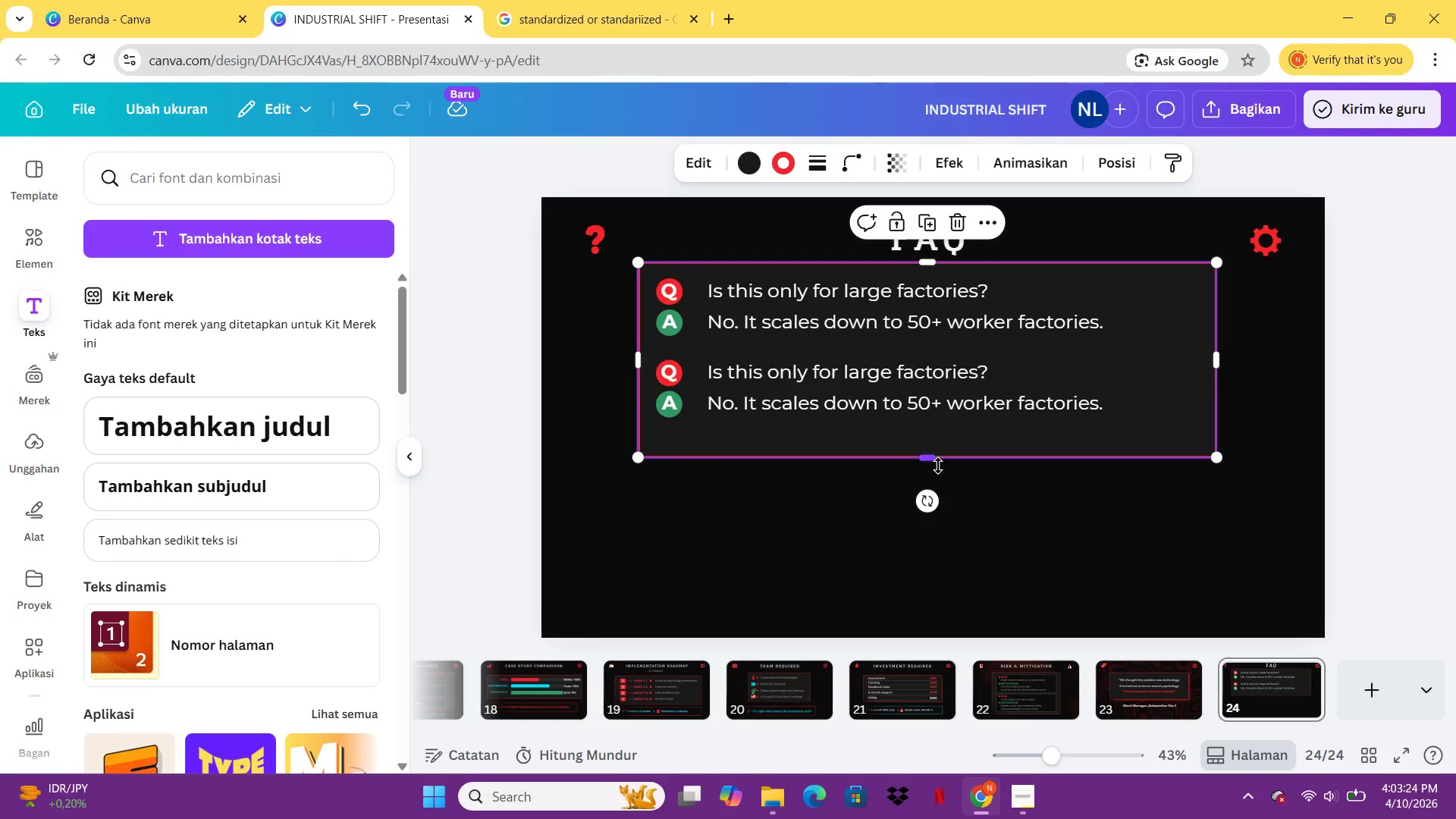 
left_click([940, 444])
 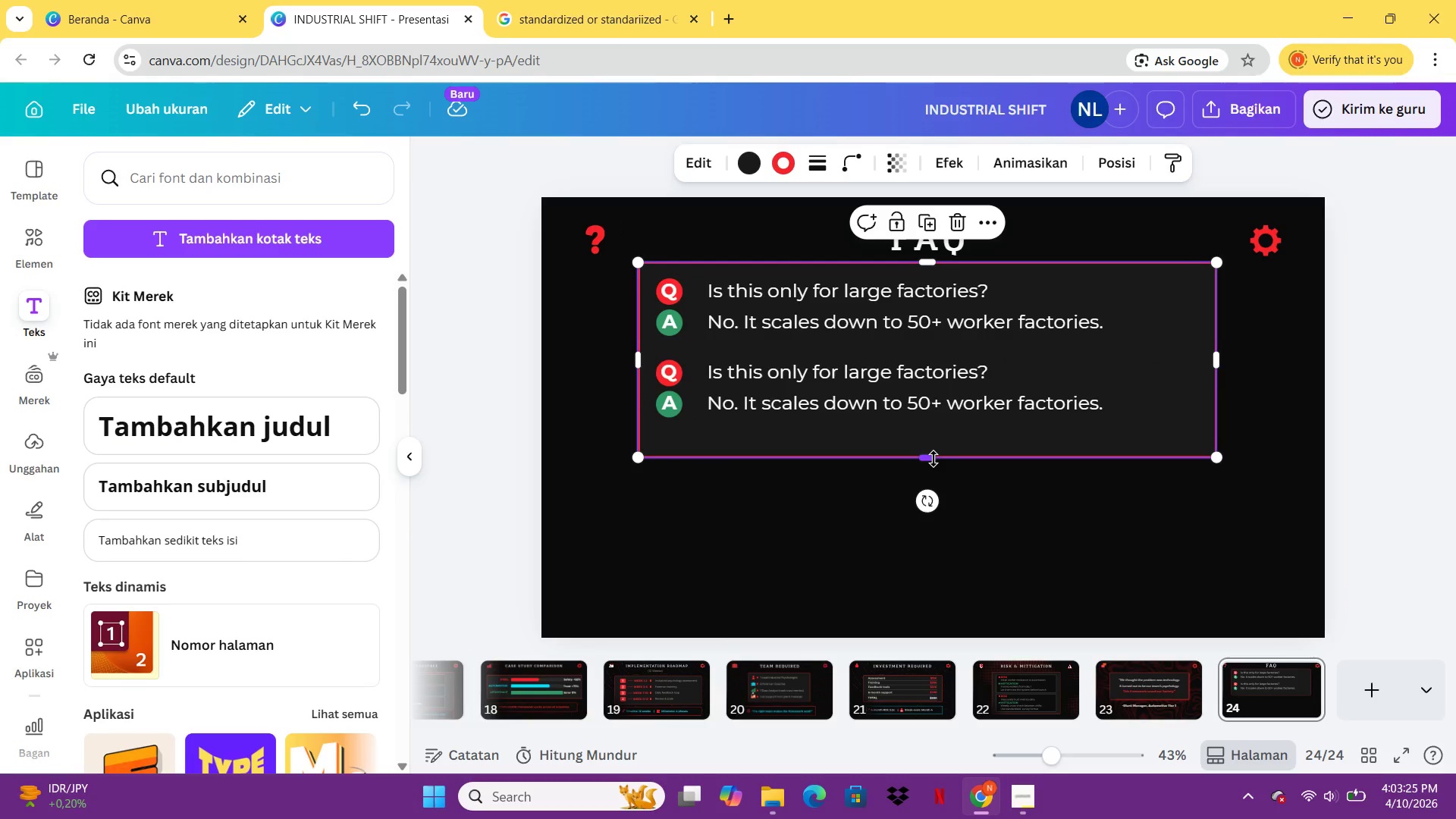 
left_click_drag(start_coordinate=[934, 459], to_coordinate=[919, 353])
 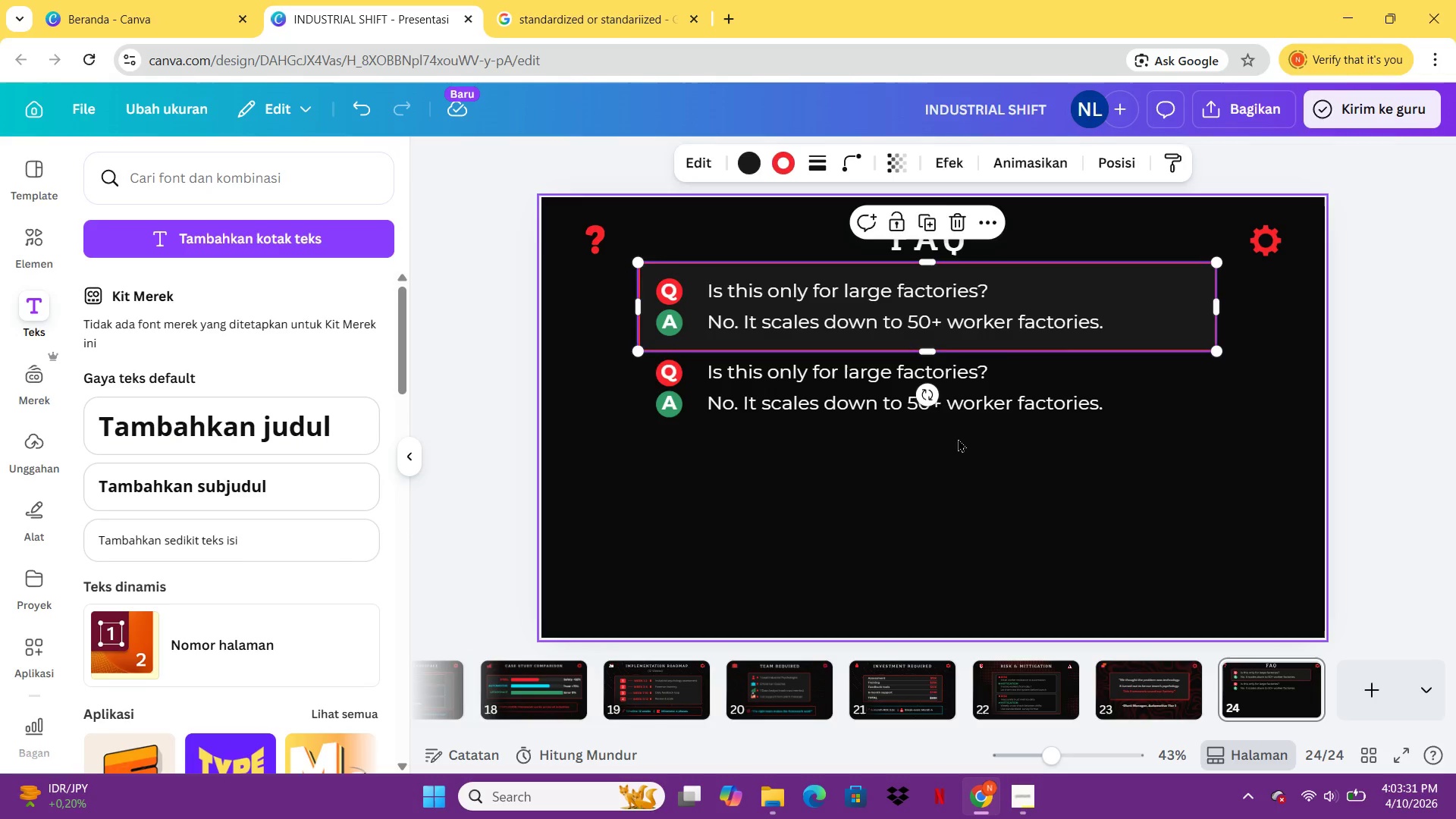 
left_click([958, 438])
 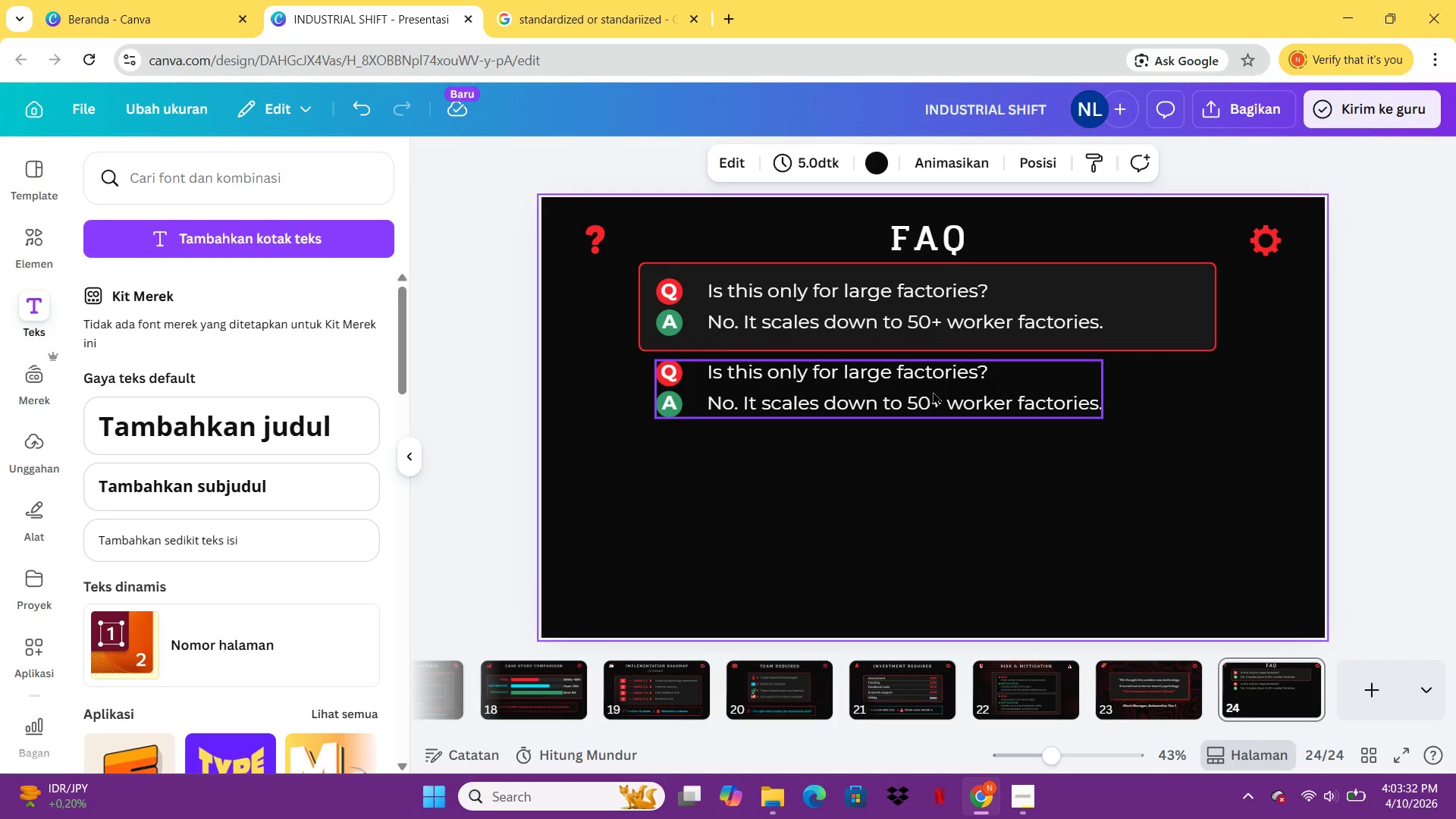 
left_click_drag(start_coordinate=[933, 391], to_coordinate=[935, 406])
 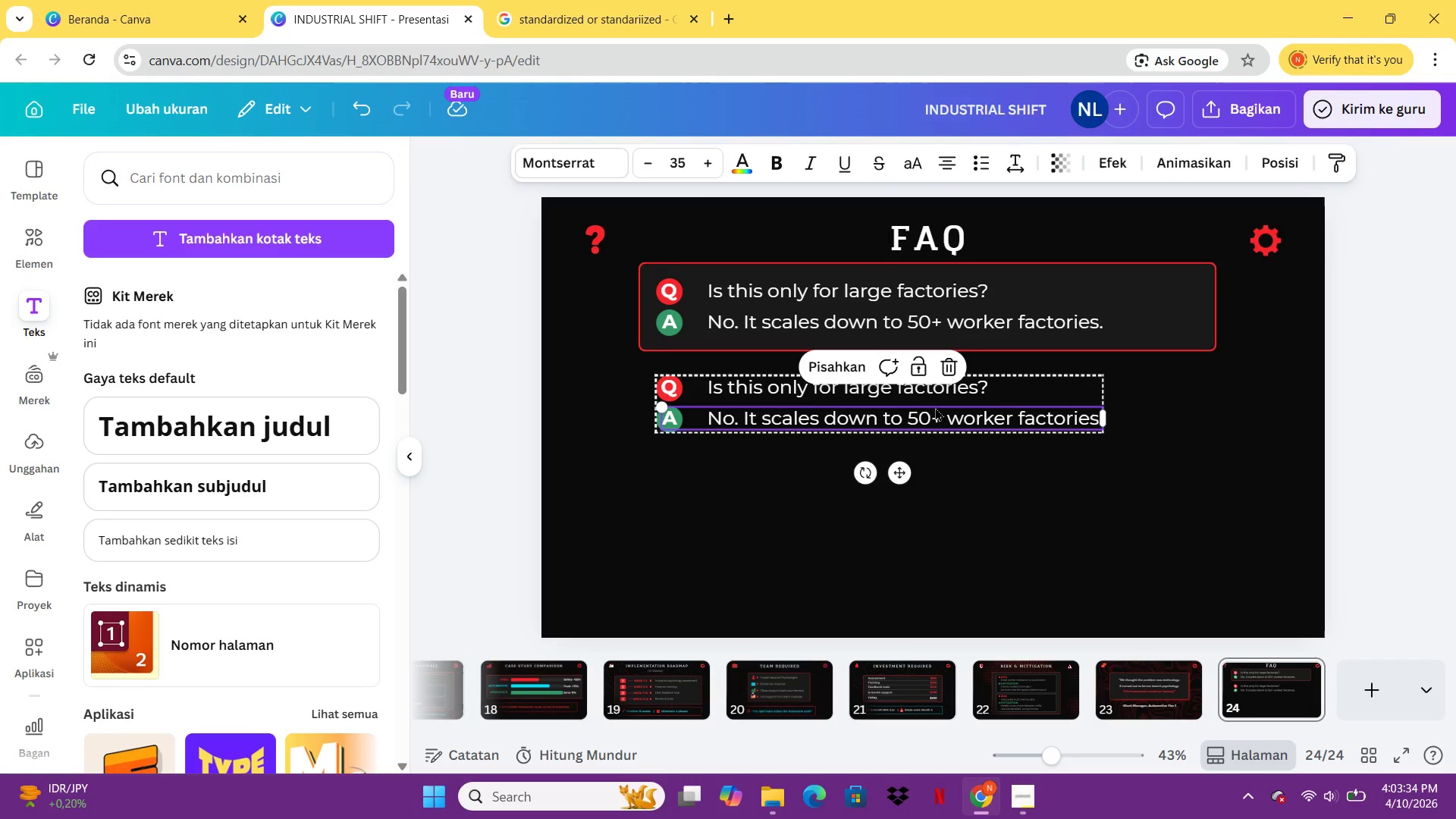 
double_click([935, 407])
 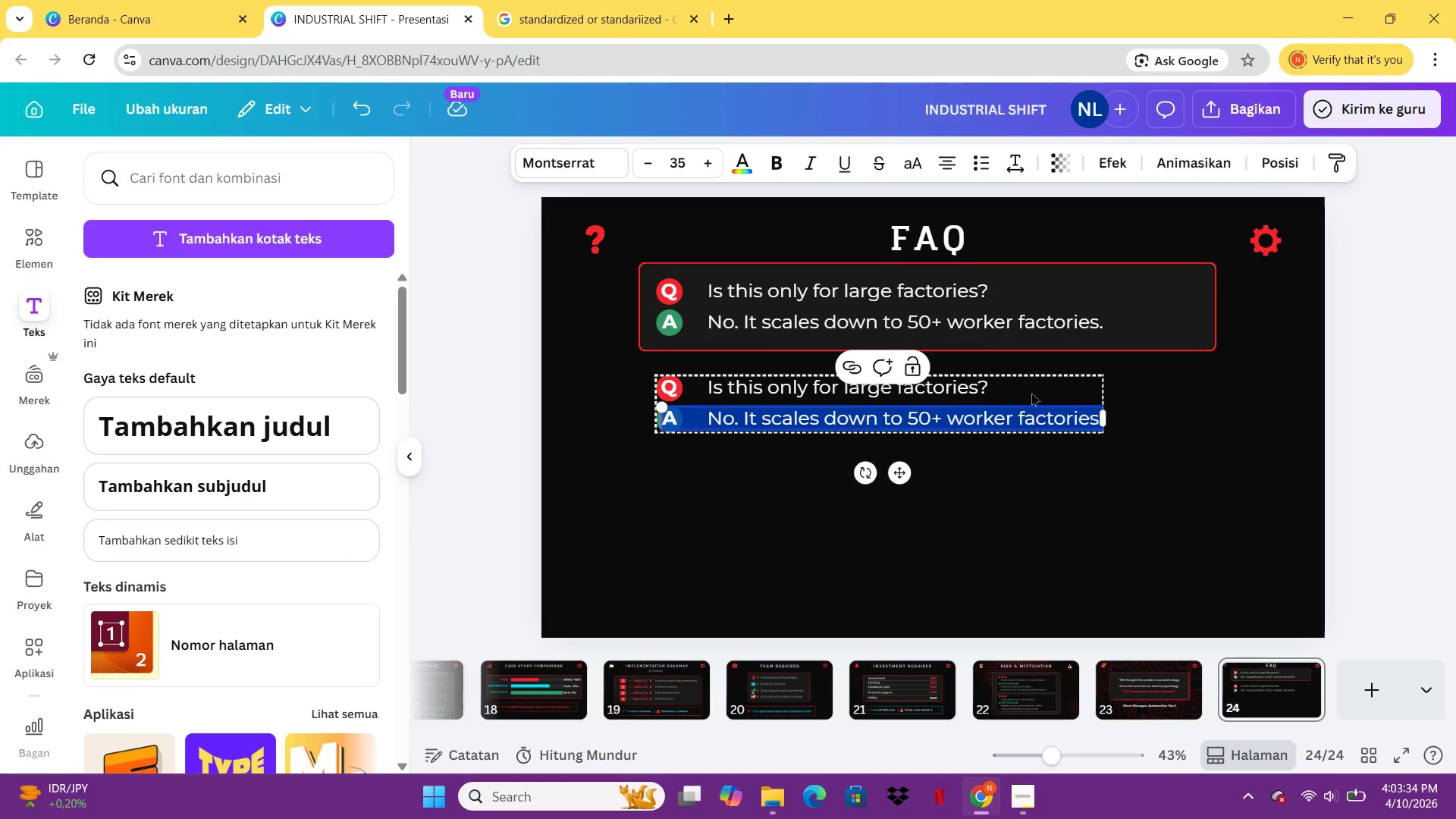 
left_click([1031, 392])
 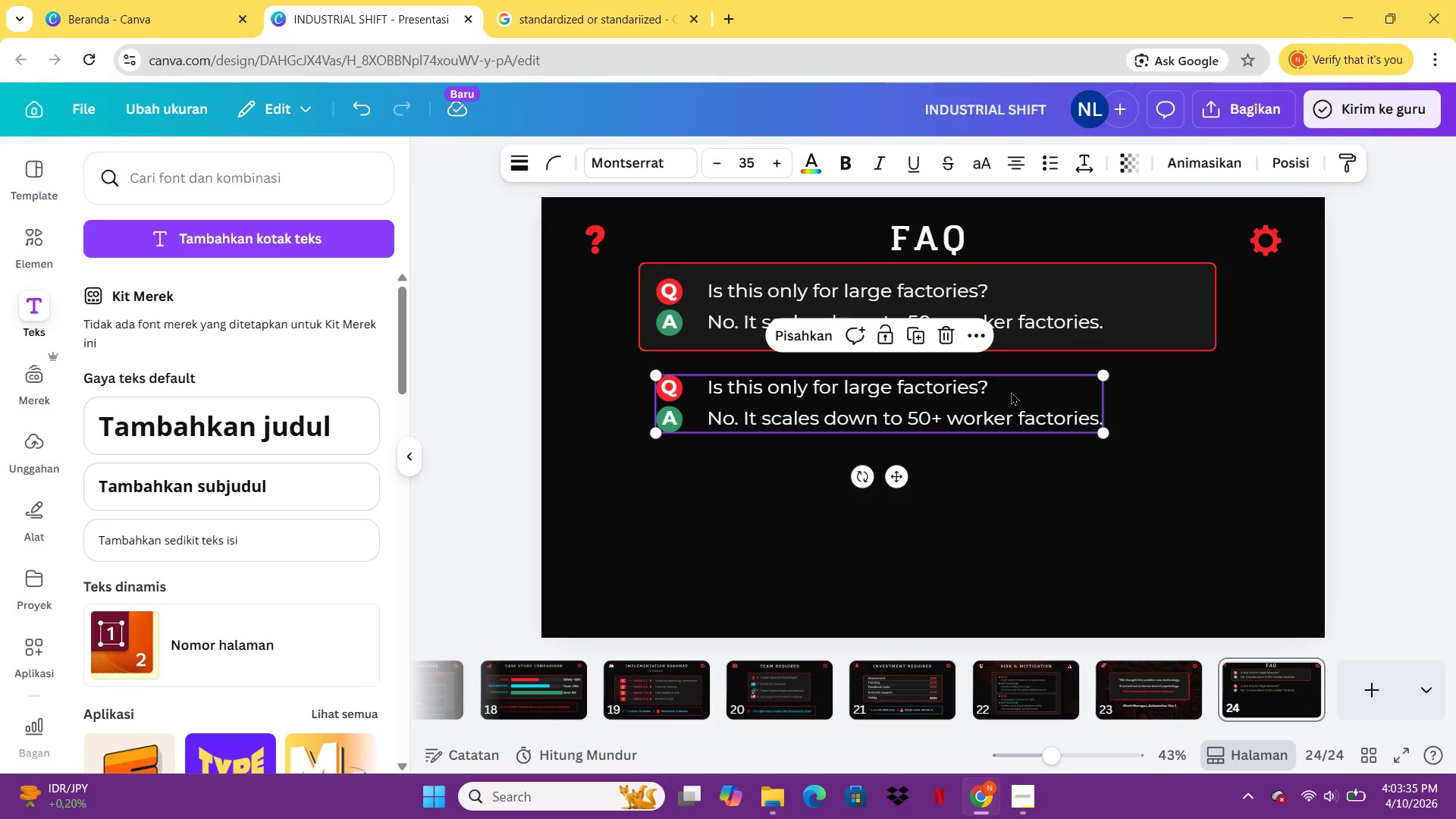 
double_click([1011, 391])
 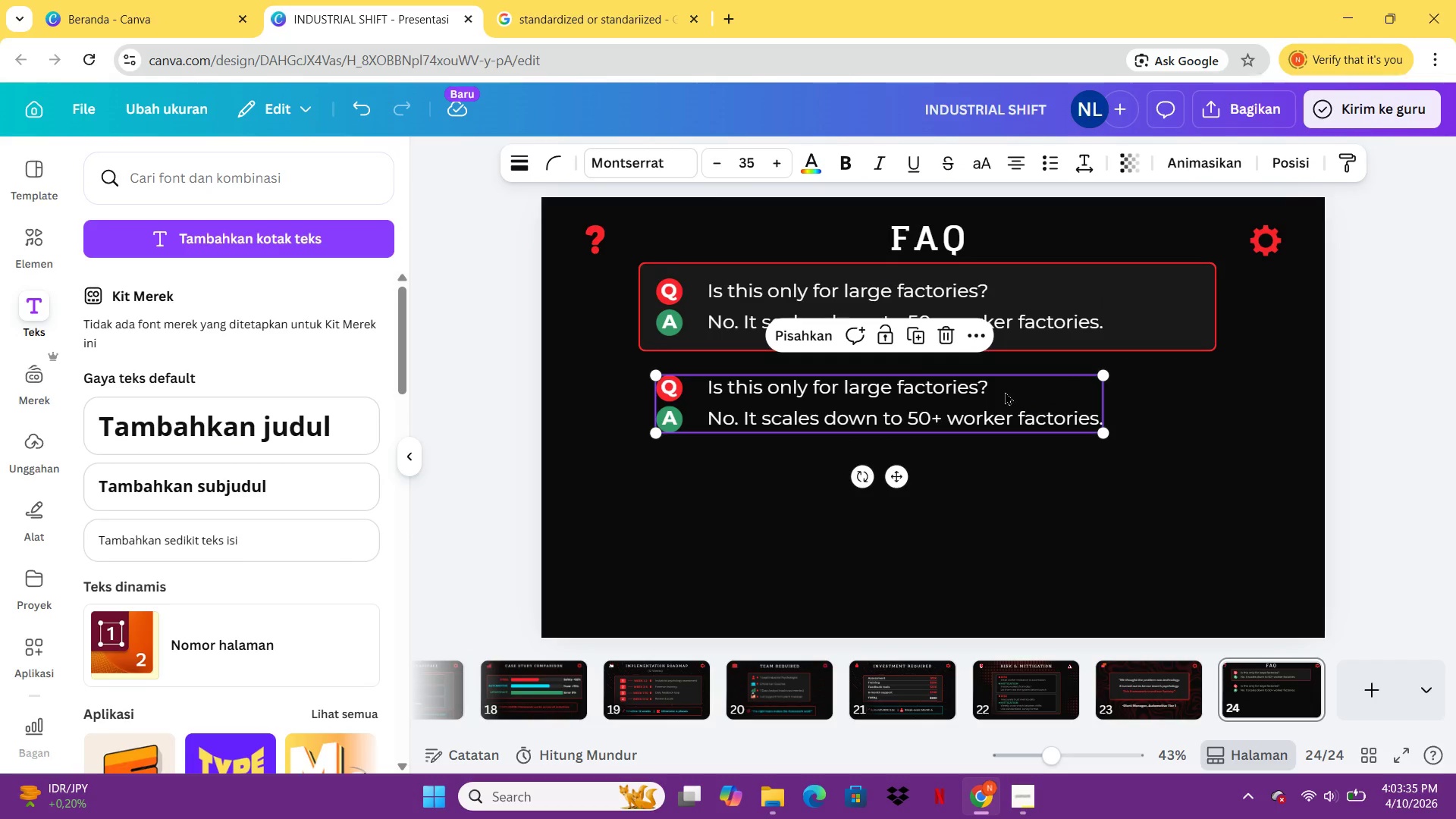 
triple_click([1011, 391])
 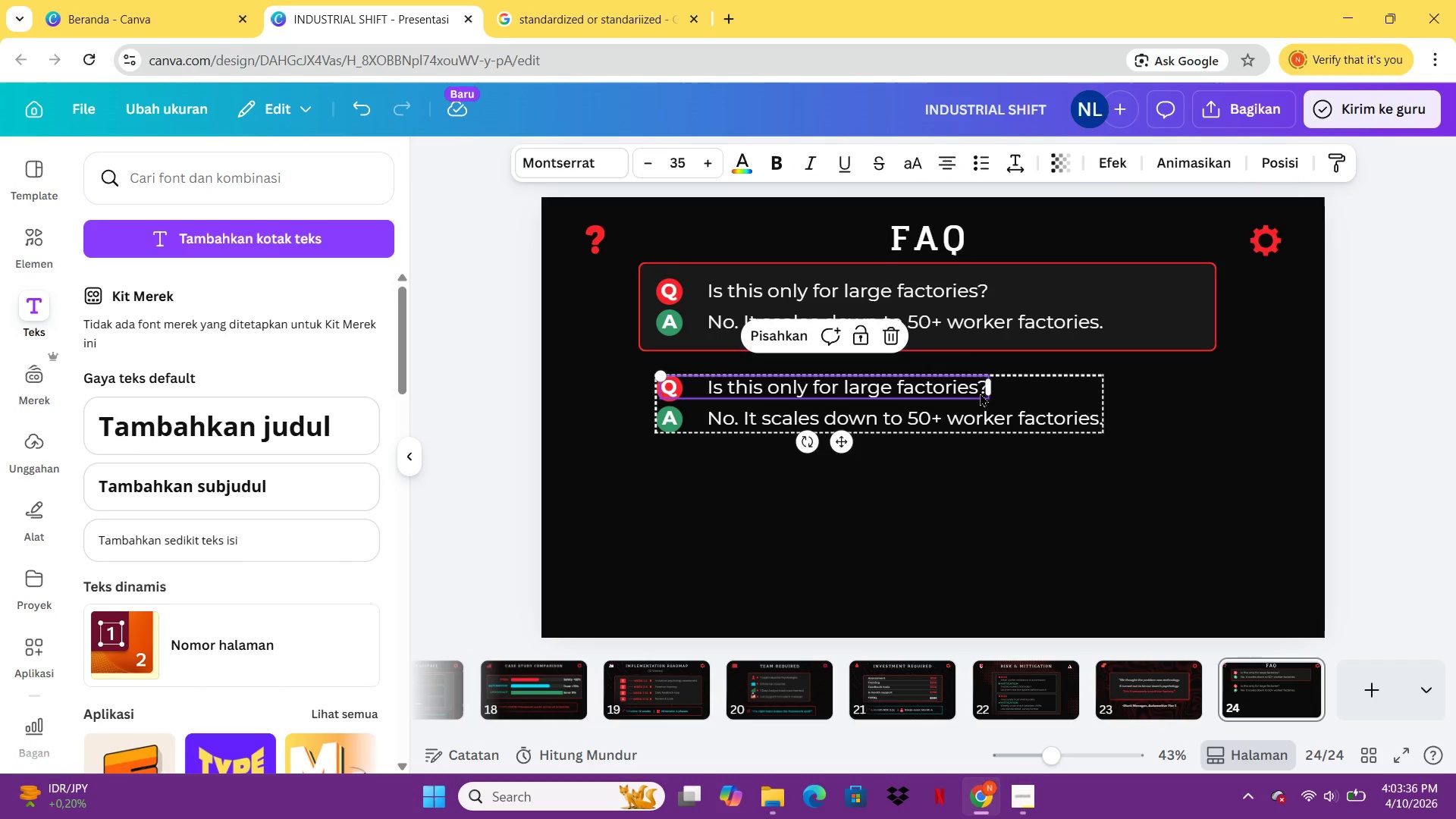 
double_click([980, 393])
 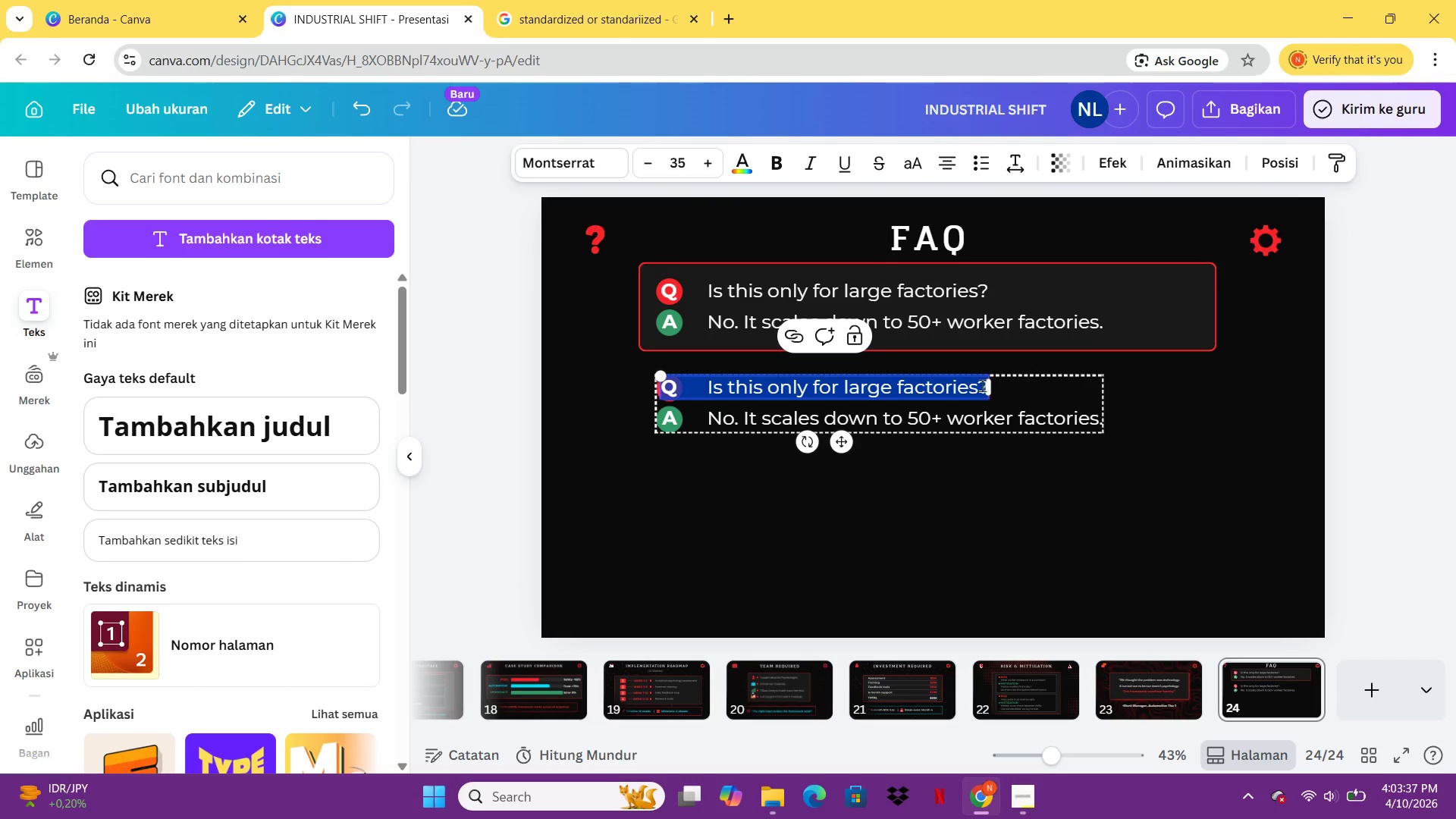 
double_click([981, 381])
 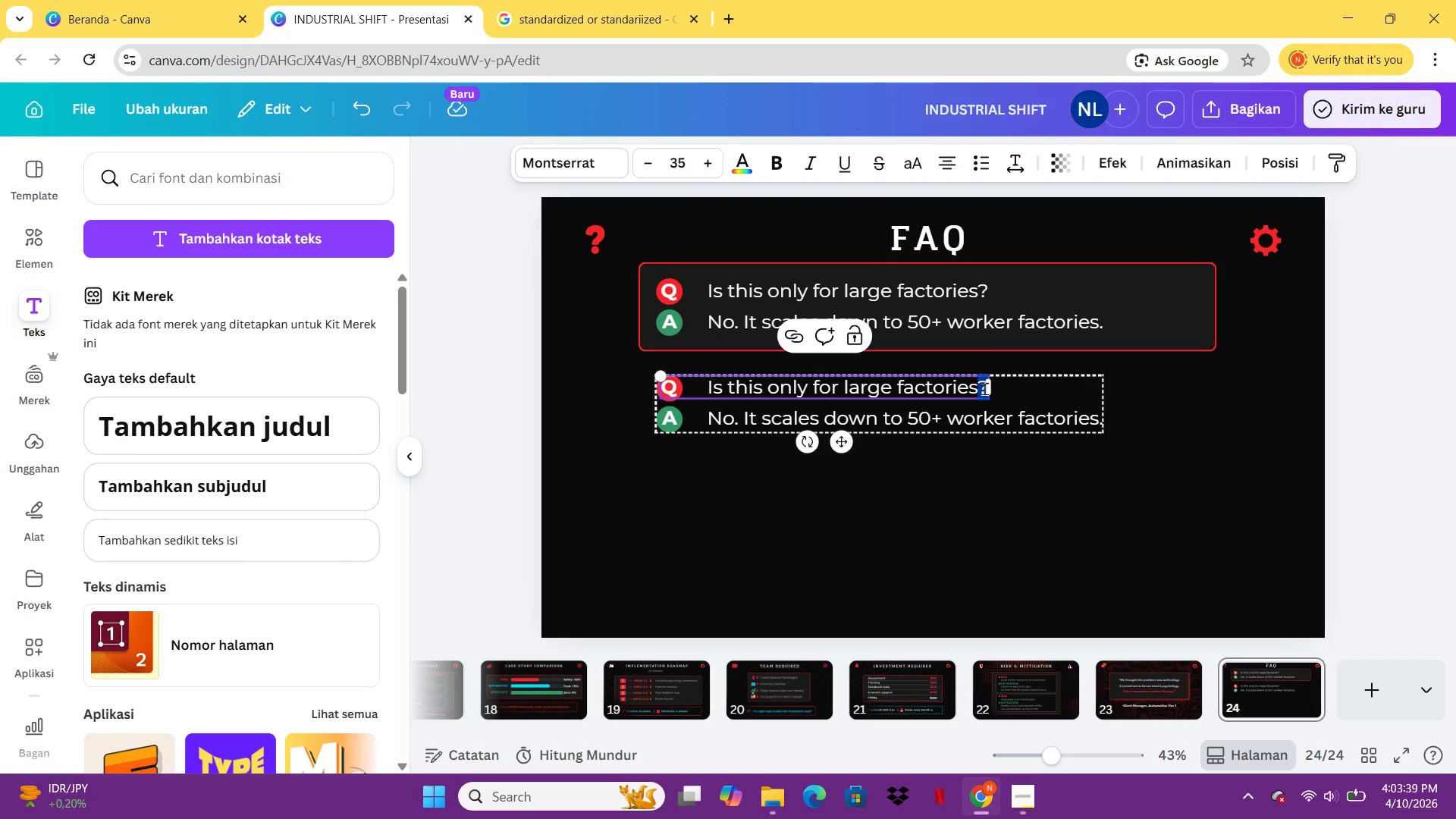 
left_click([981, 381])
 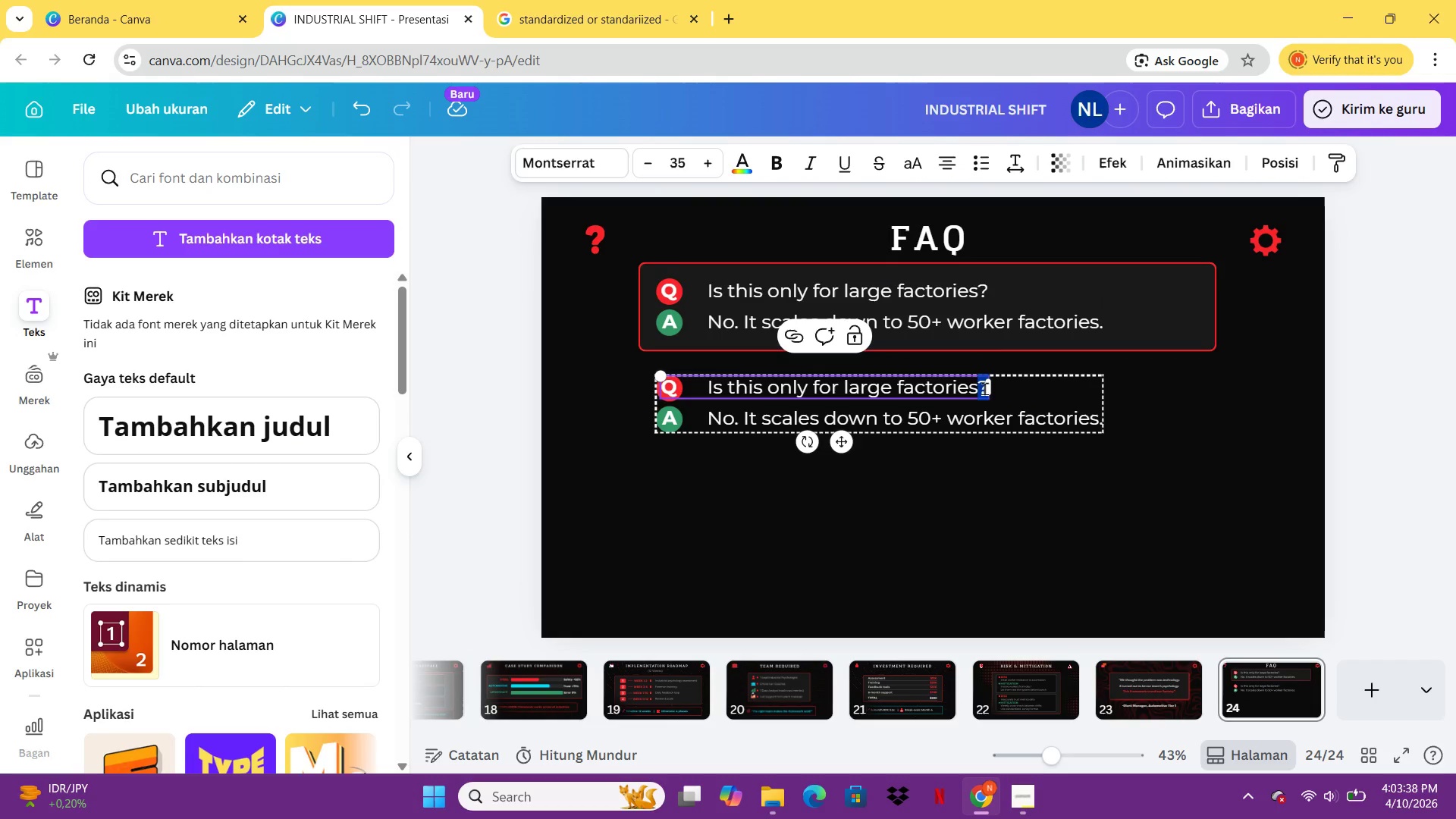 
key(Backspace)
 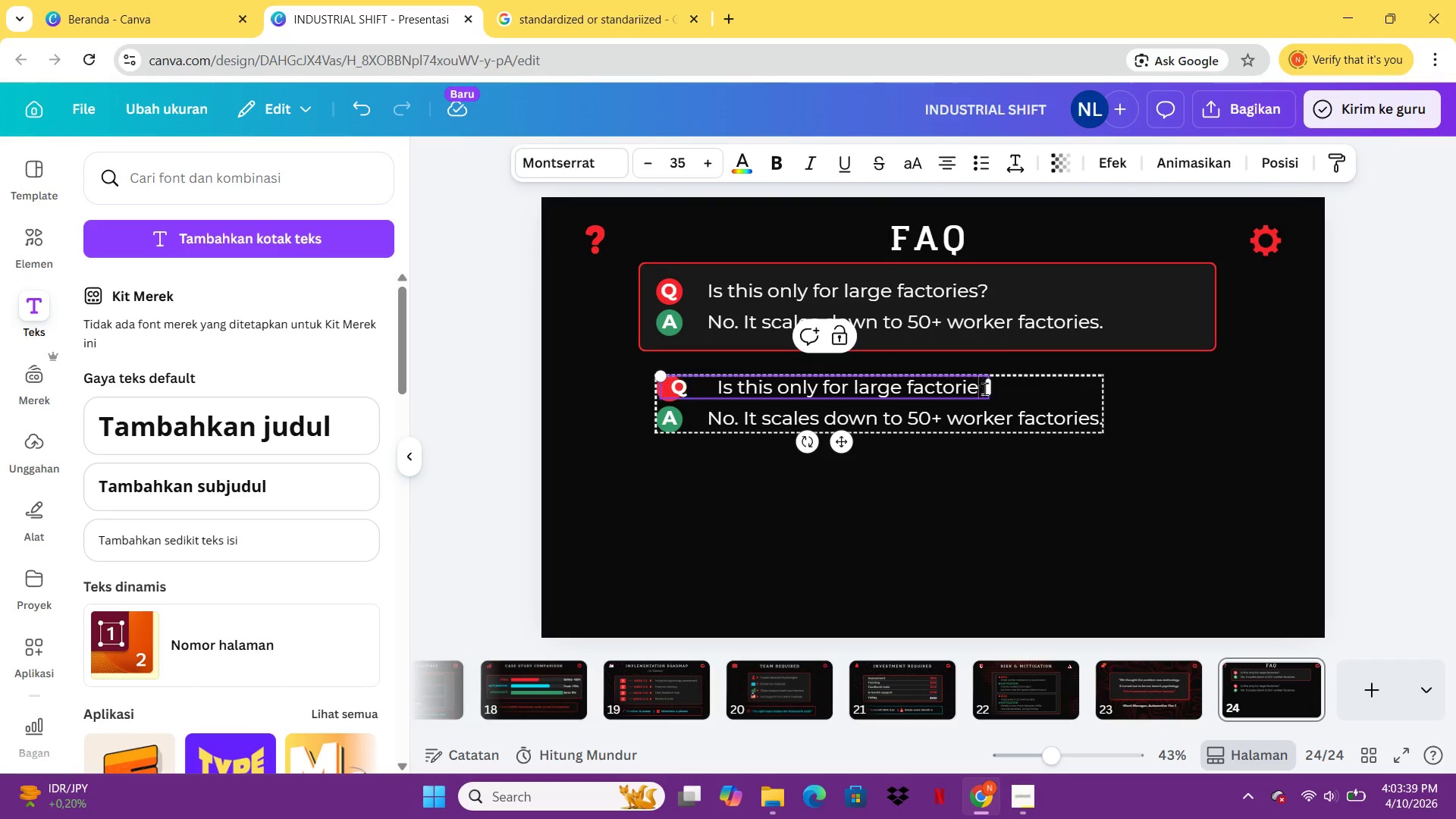 
key(Backspace)
 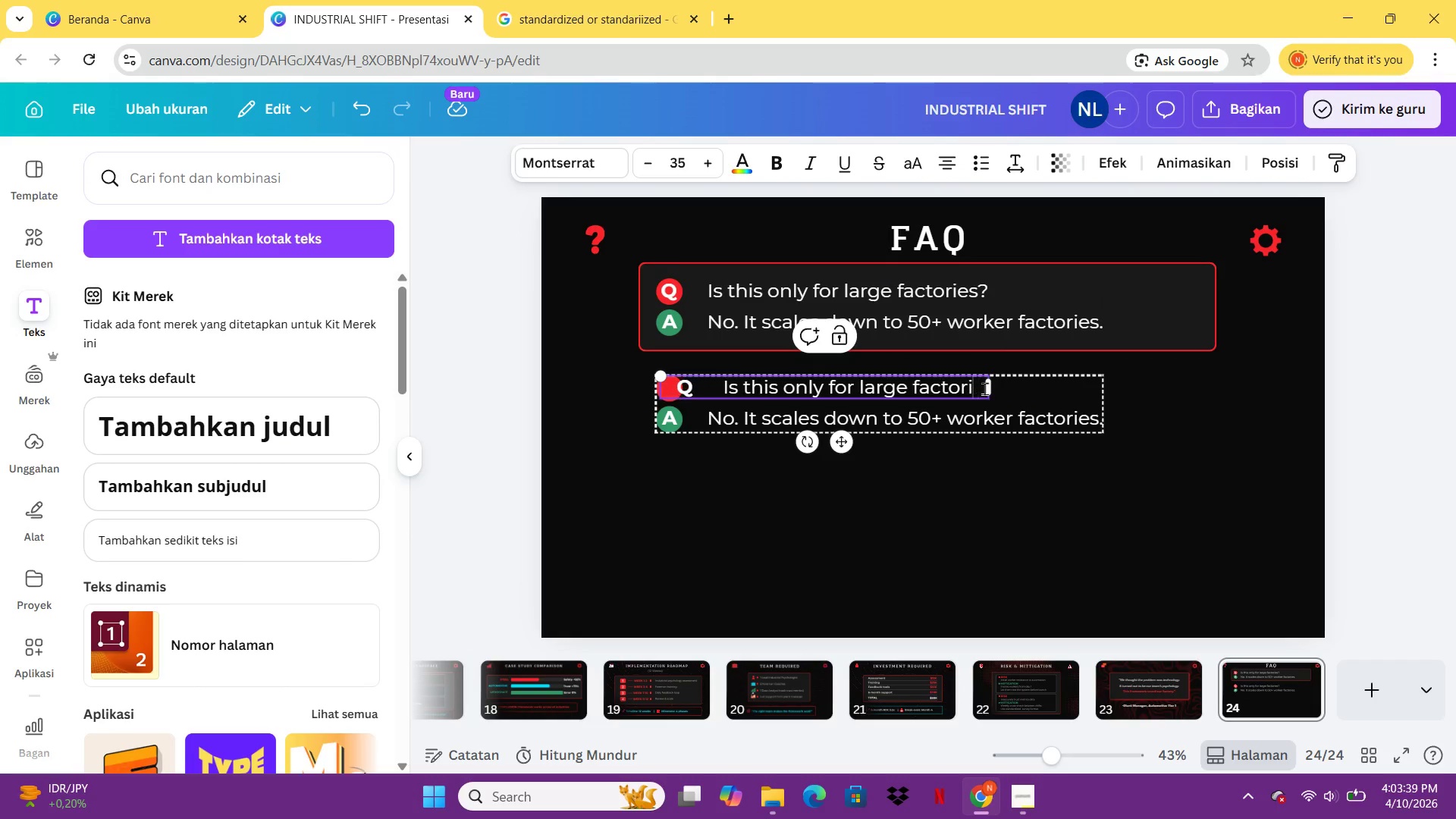 
hold_key(key=Backspace, duration=0.97)
 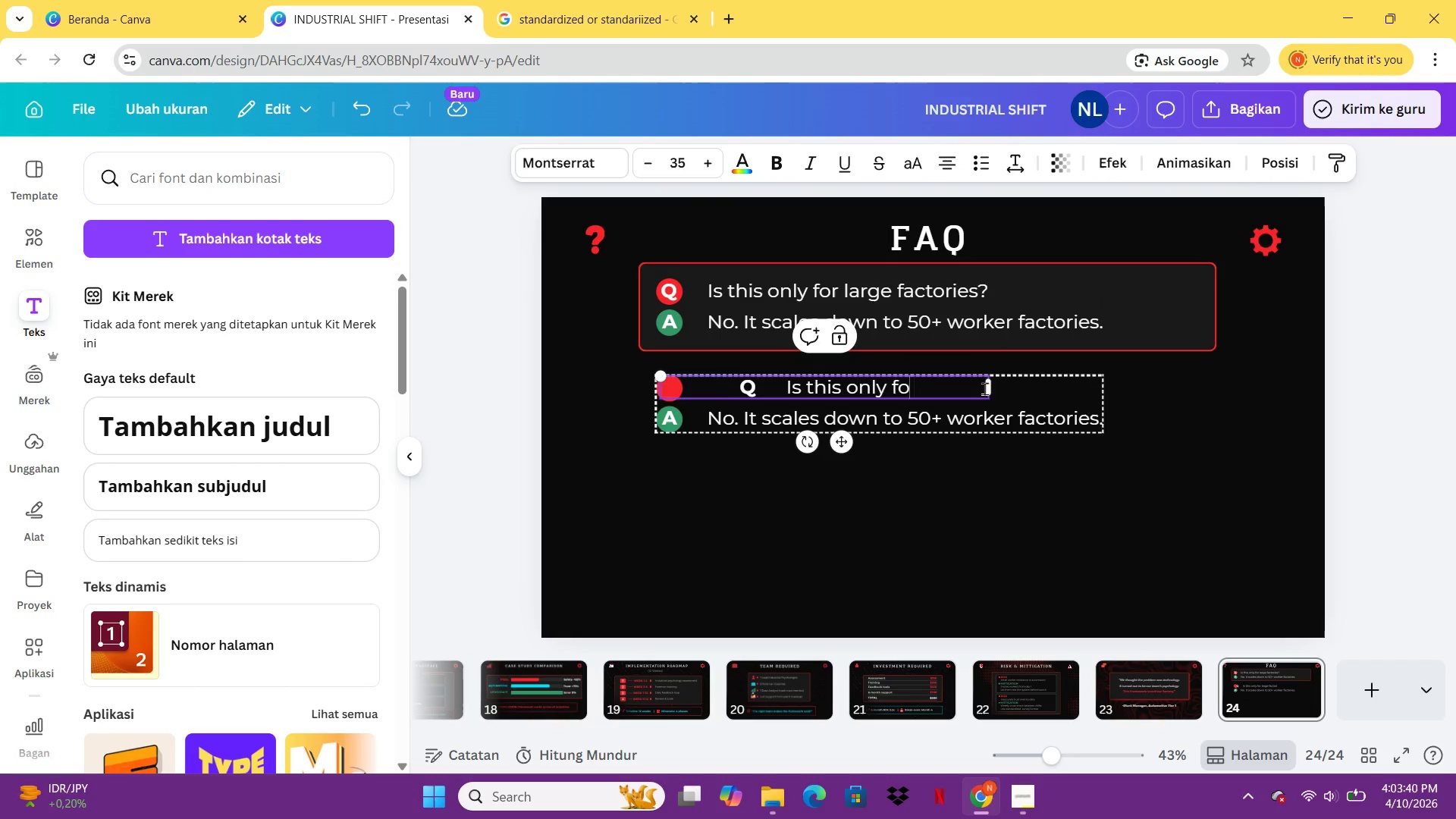 
key(Backspace)
 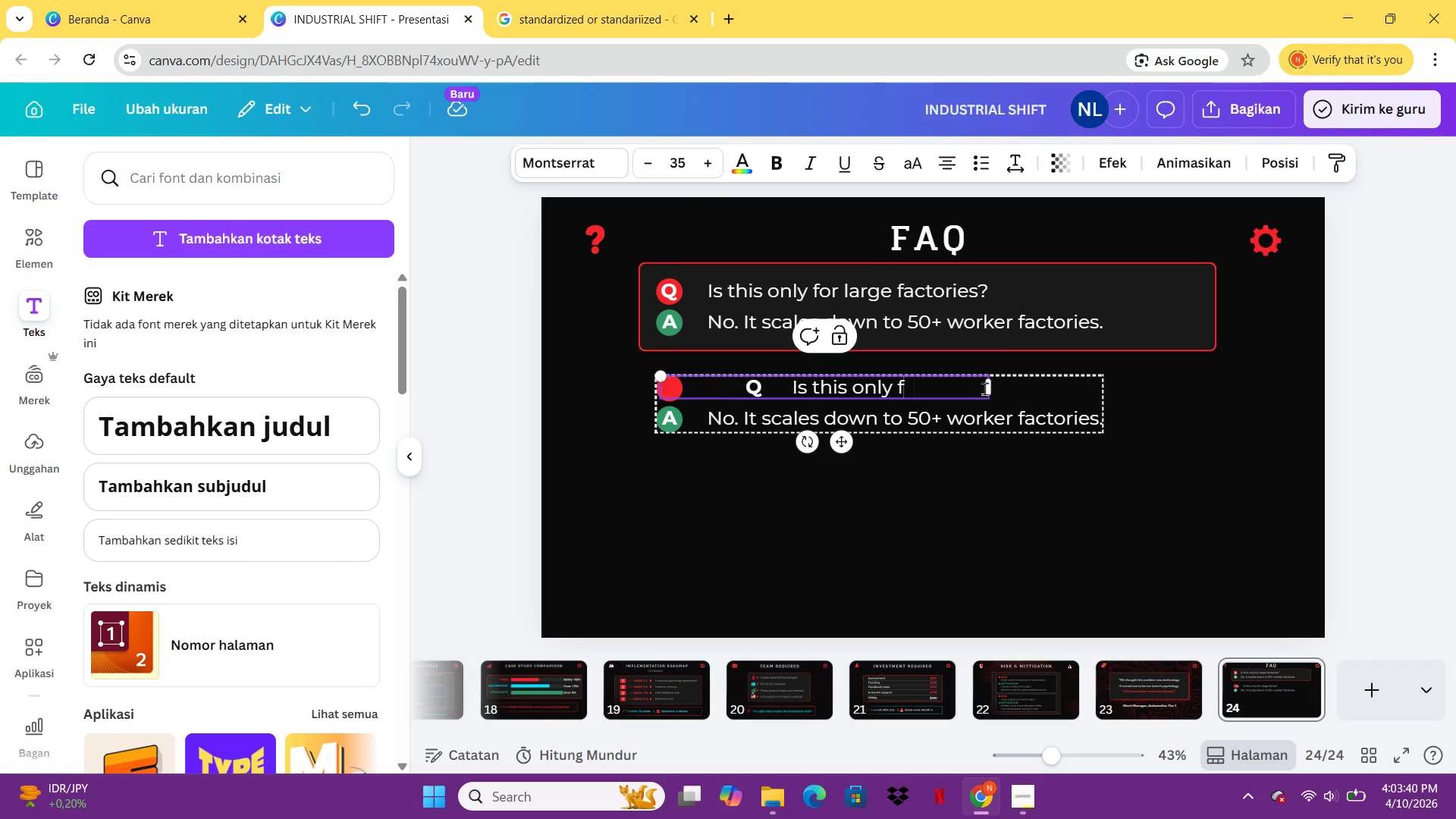 
key(Backspace)
 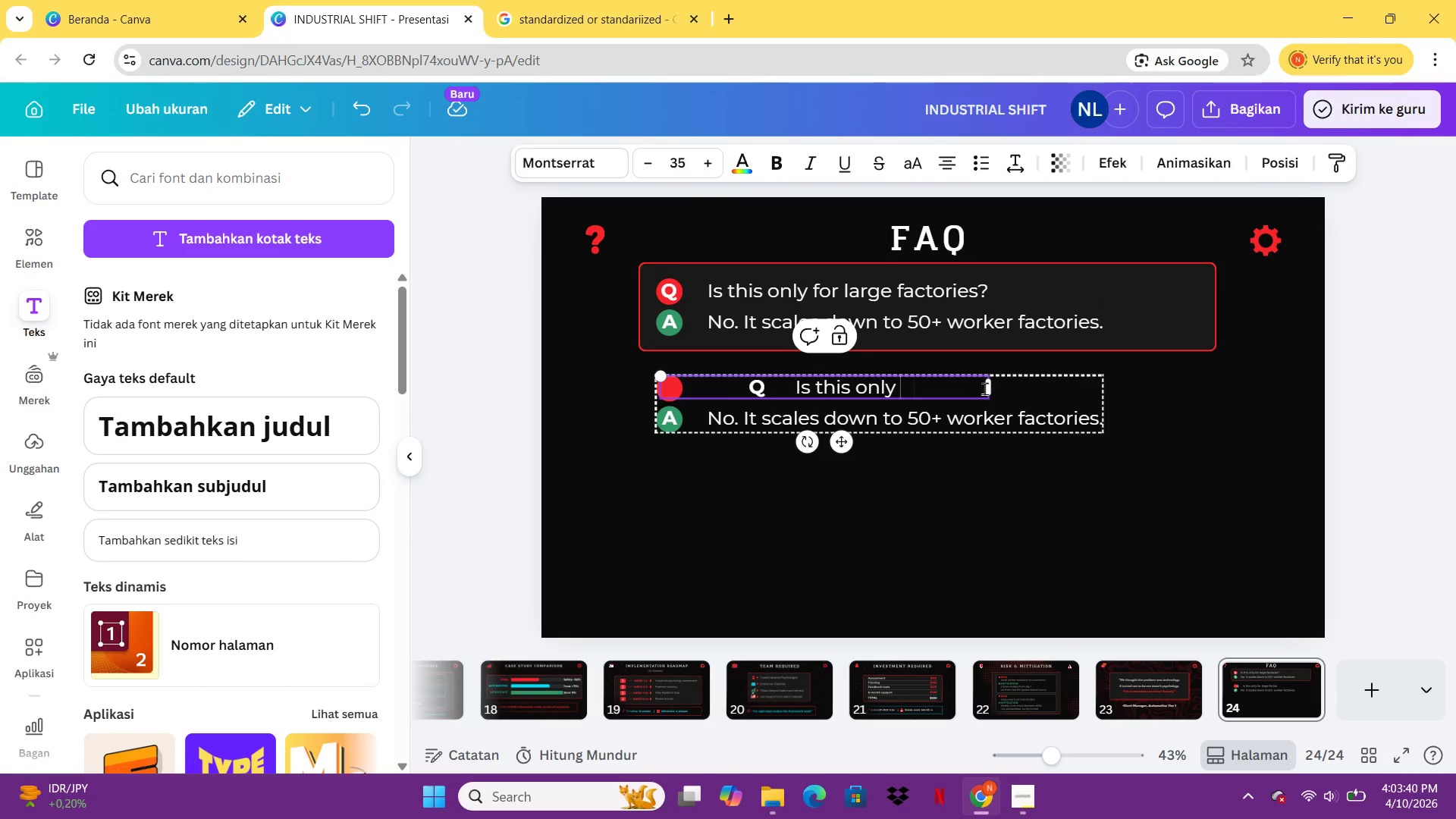 
key(Backspace)
 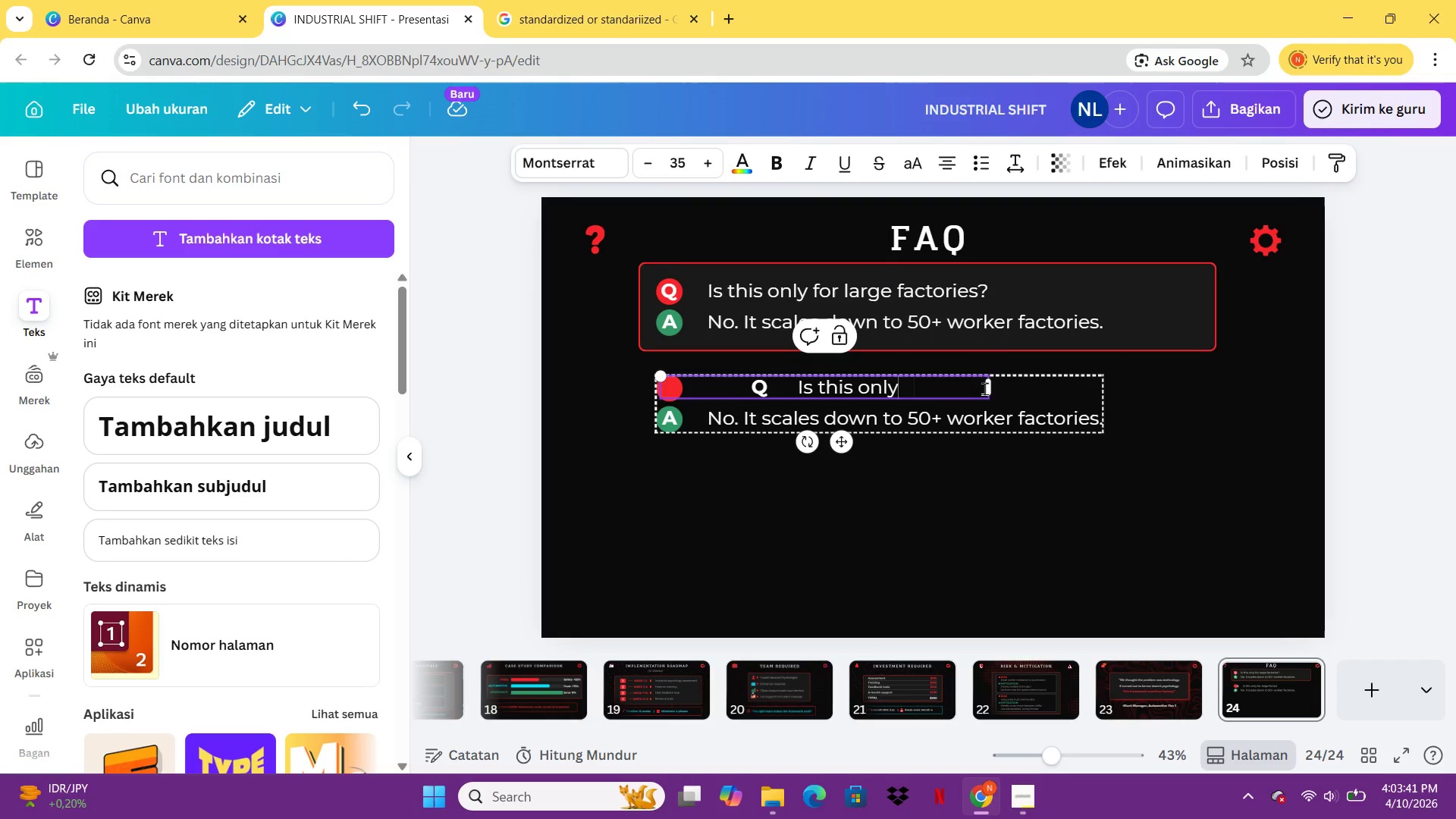 
key(Backspace)
 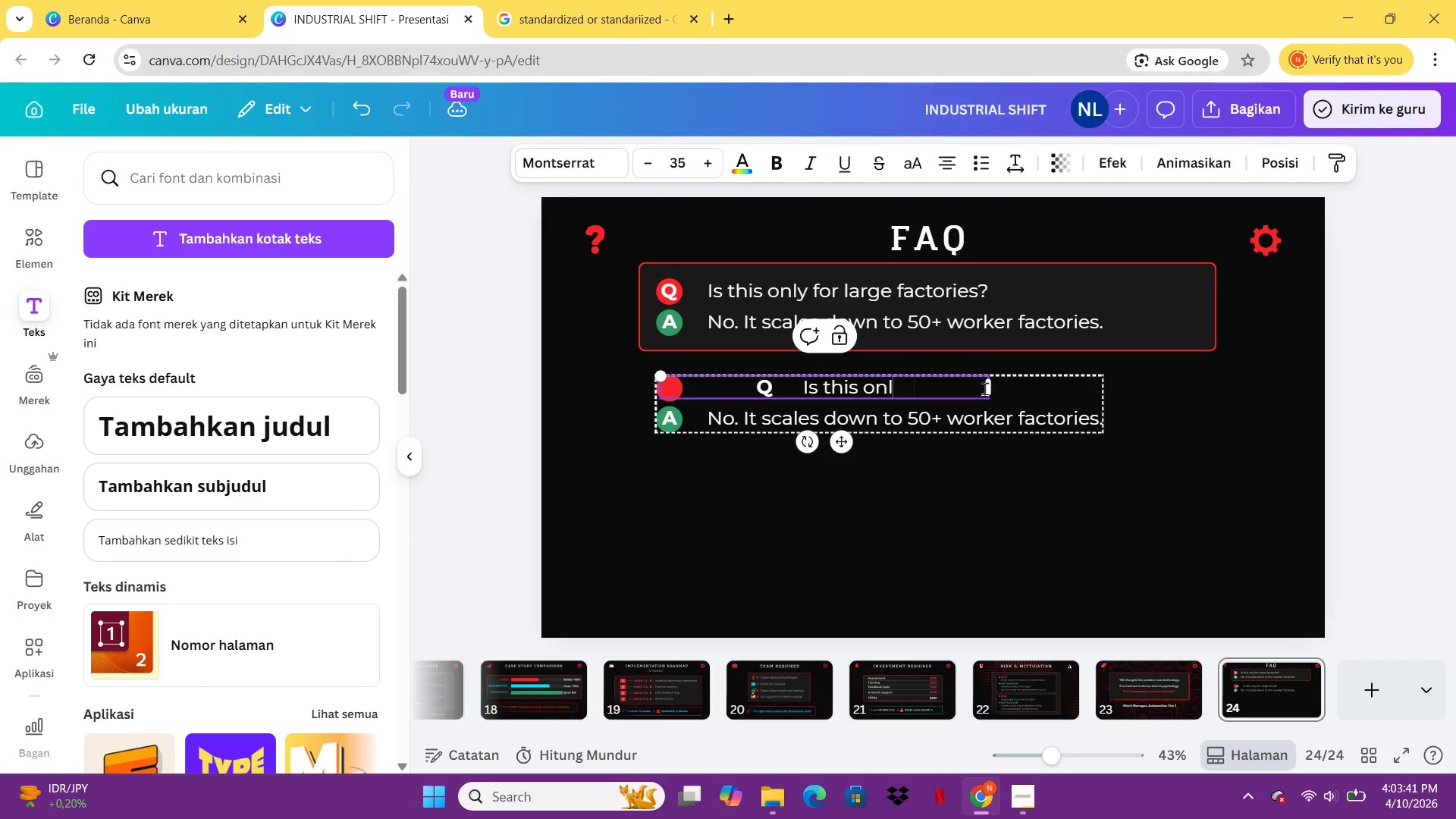 
key(Backspace)
 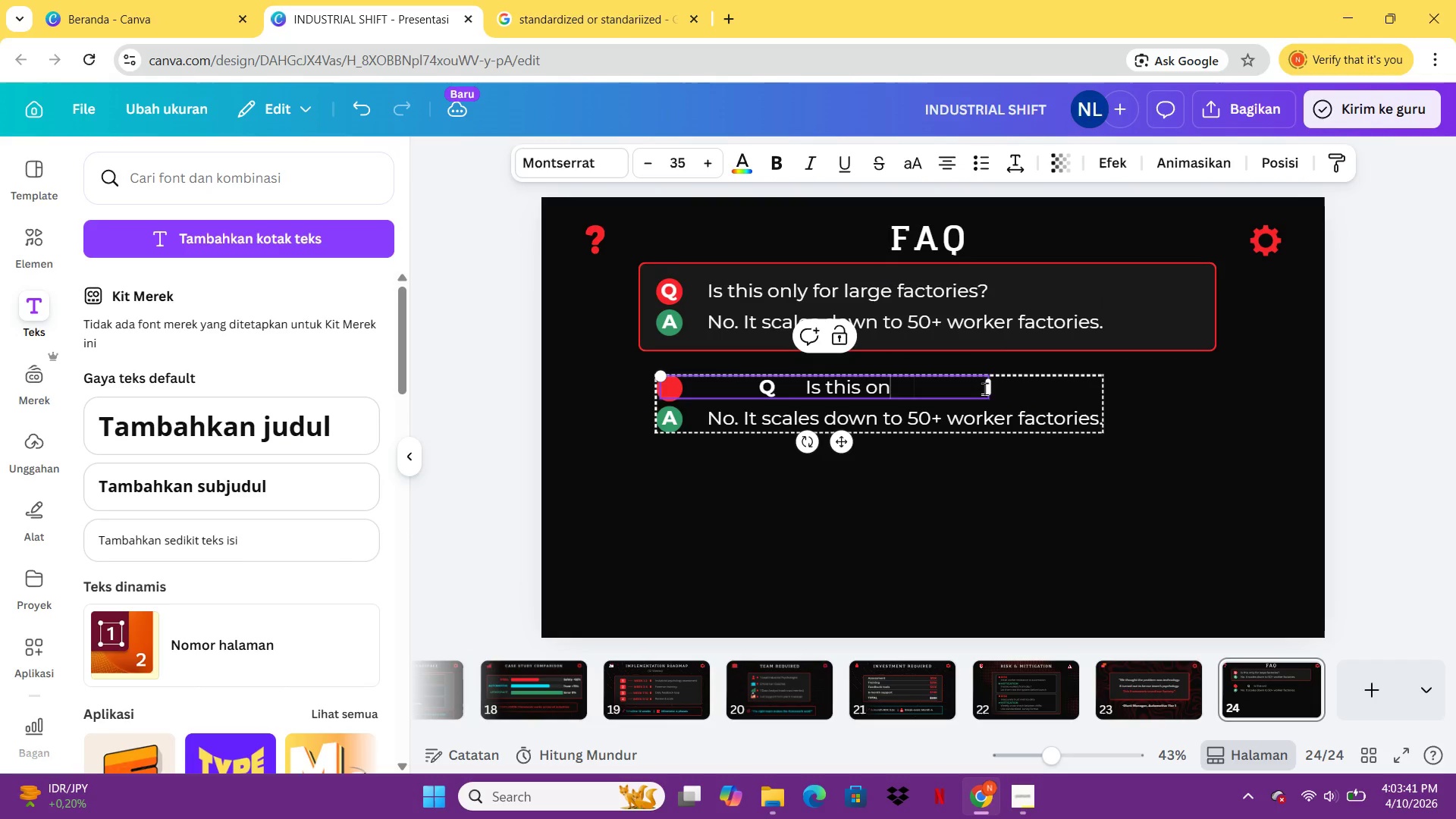 
key(Backspace)
 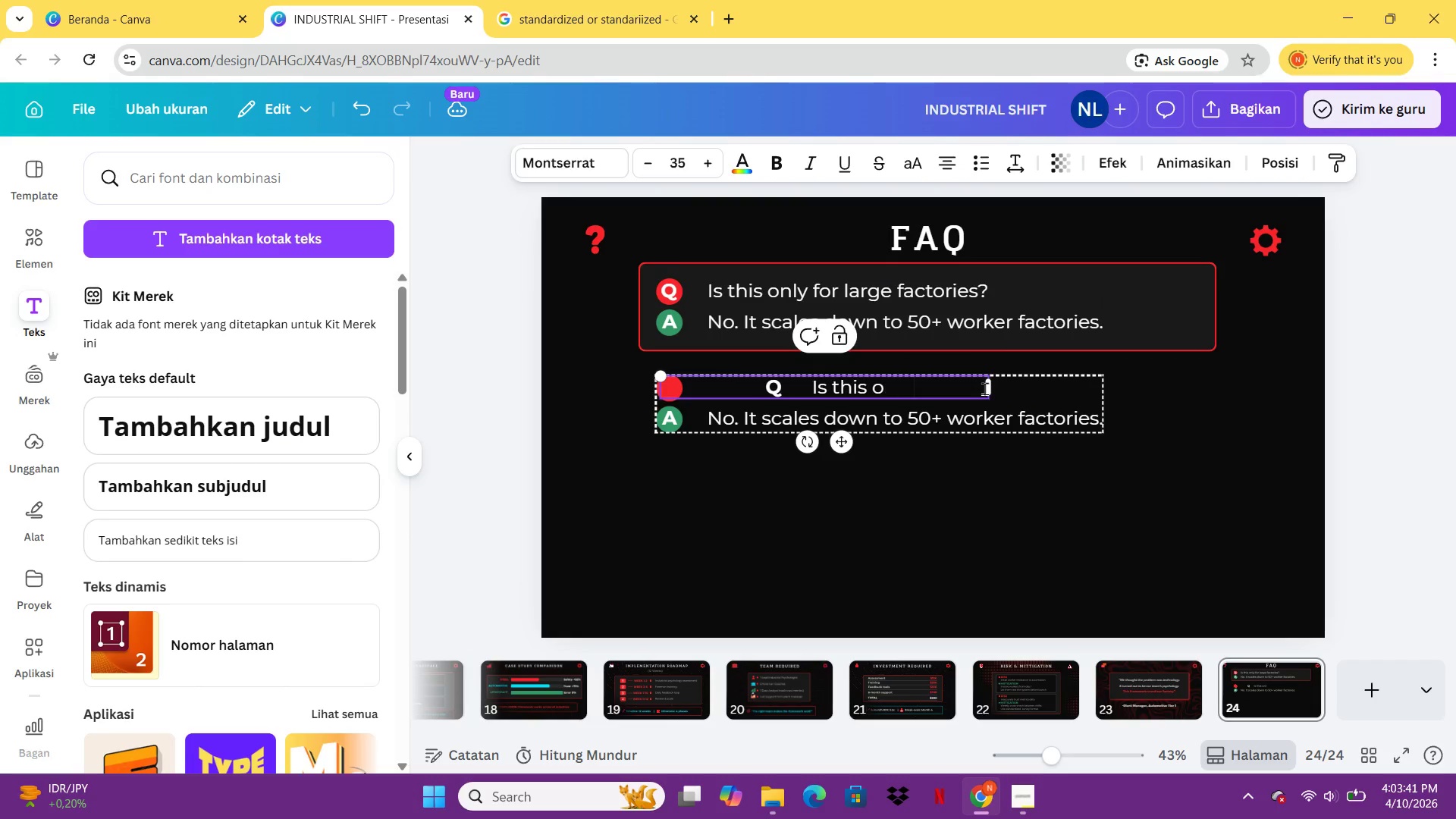 
key(Backspace)
 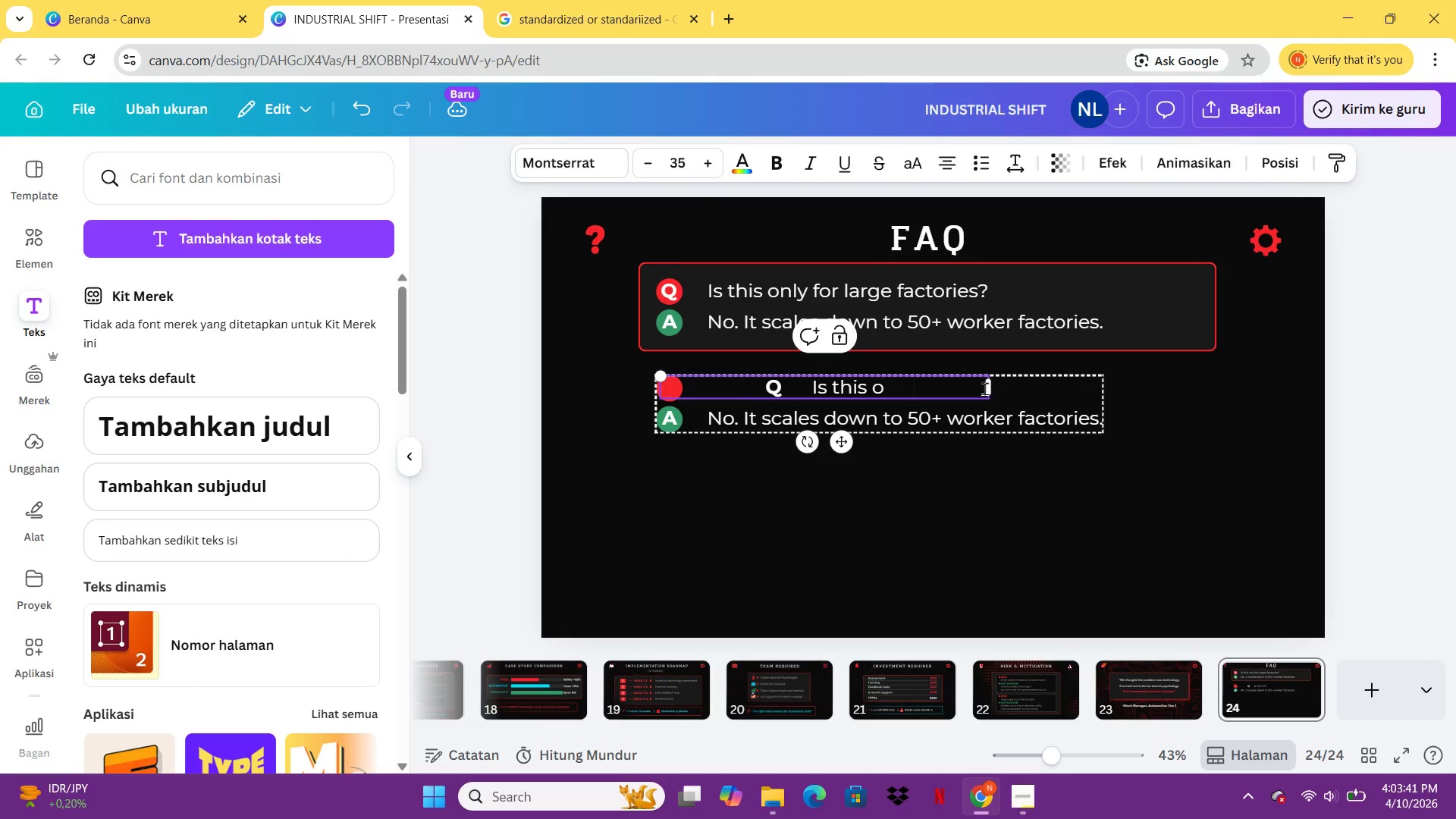 
key(Backspace)
 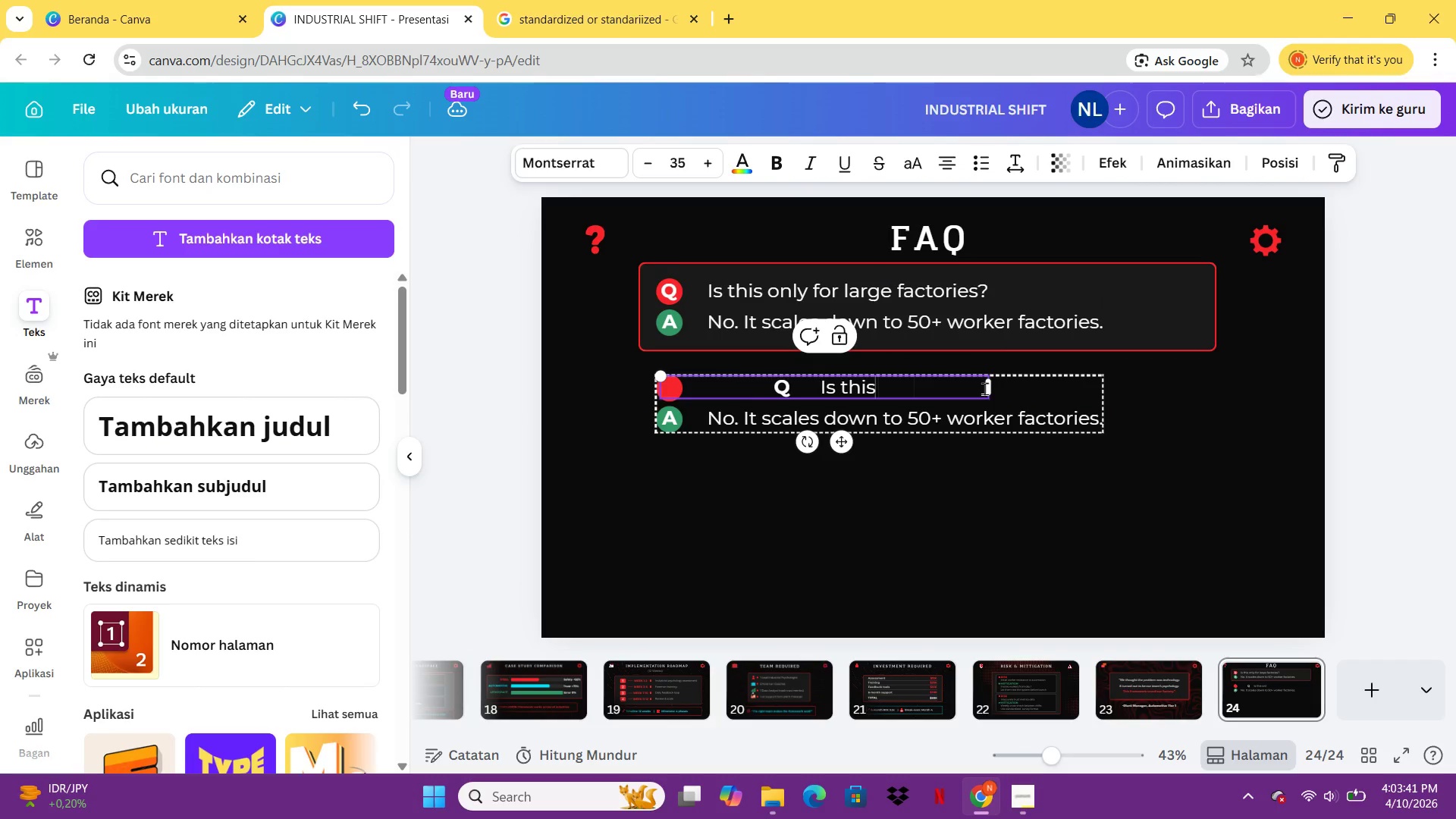 
key(Backspace)
 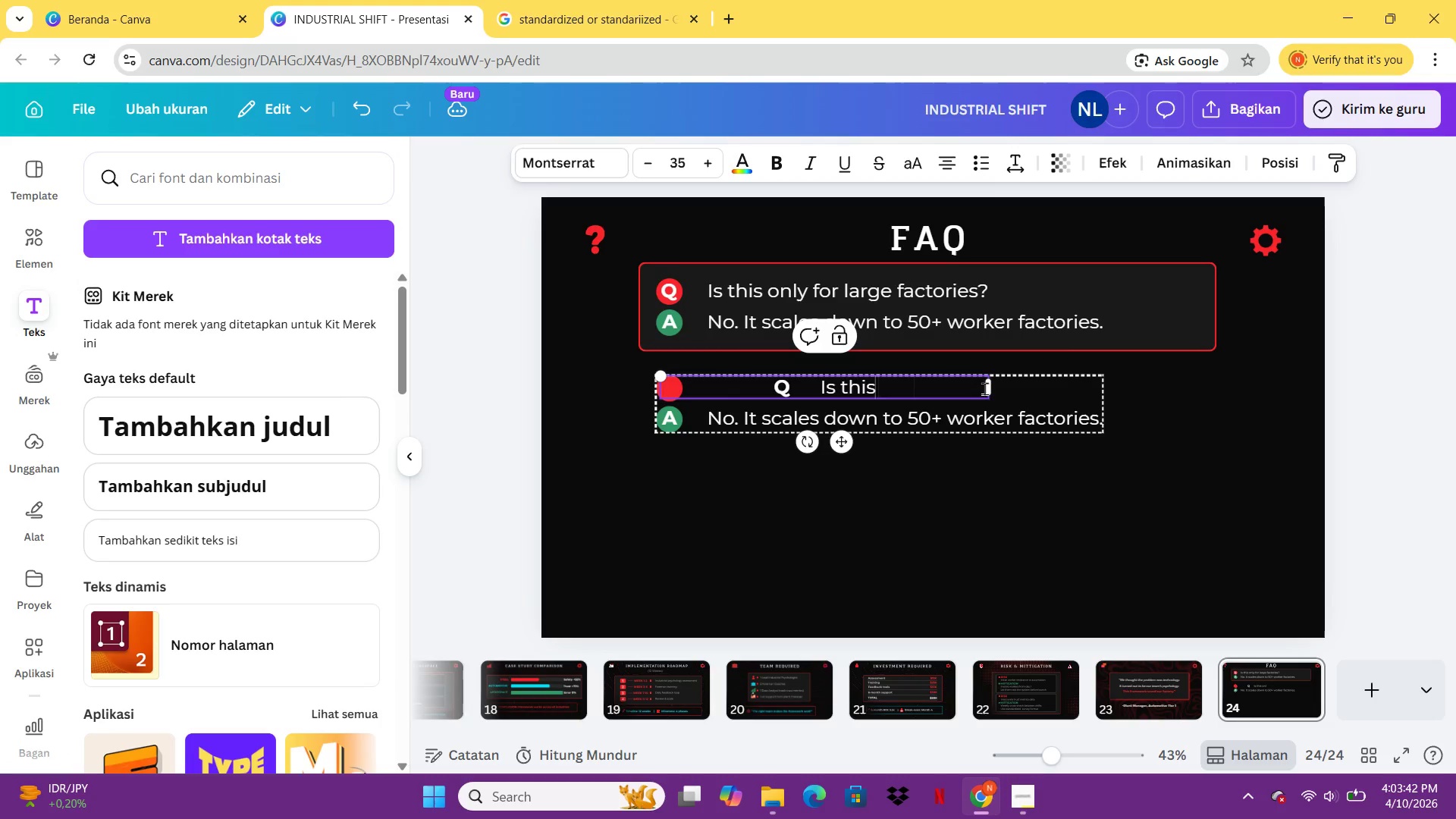 
key(Backspace)
 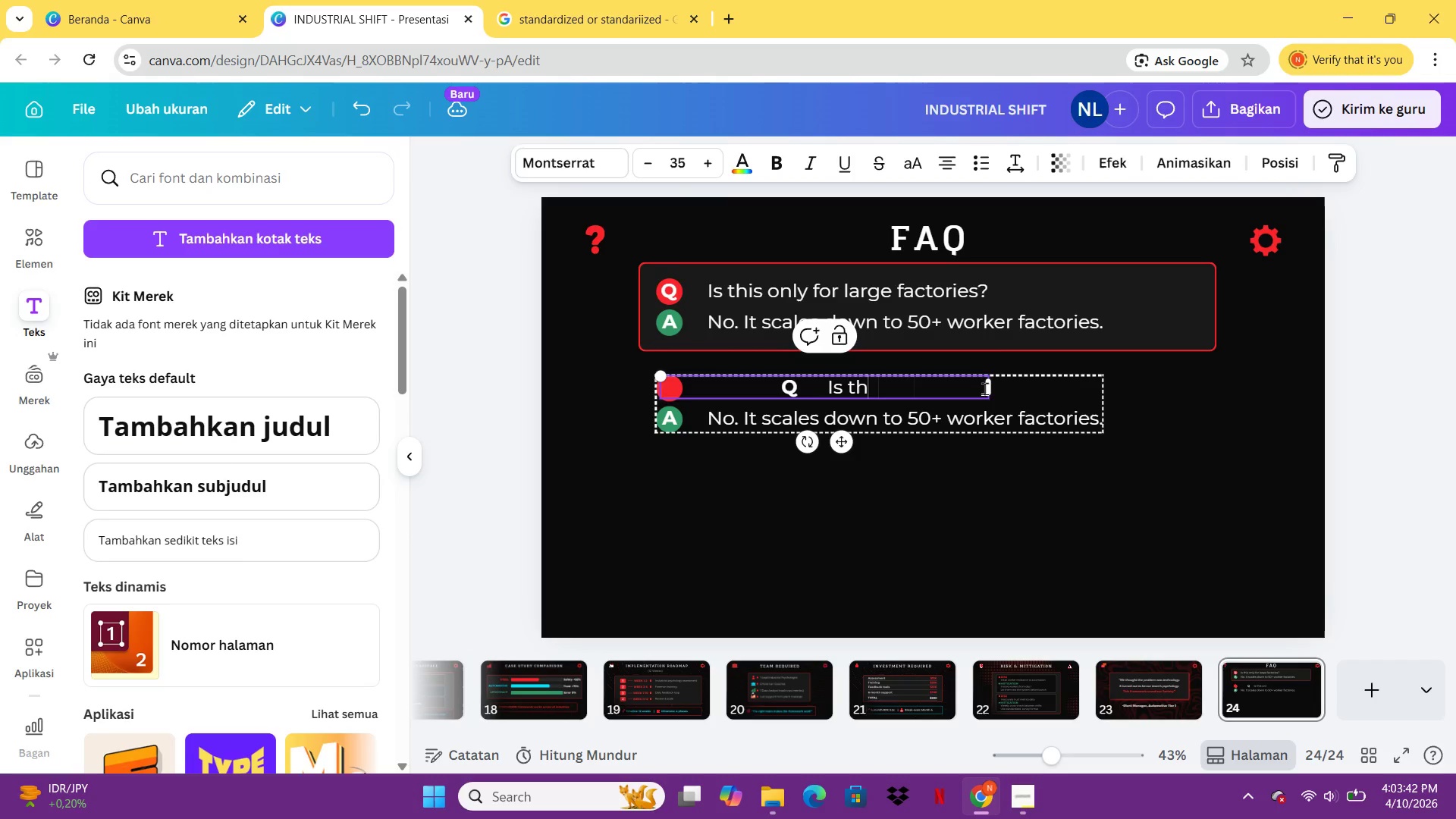 
key(Backspace)
 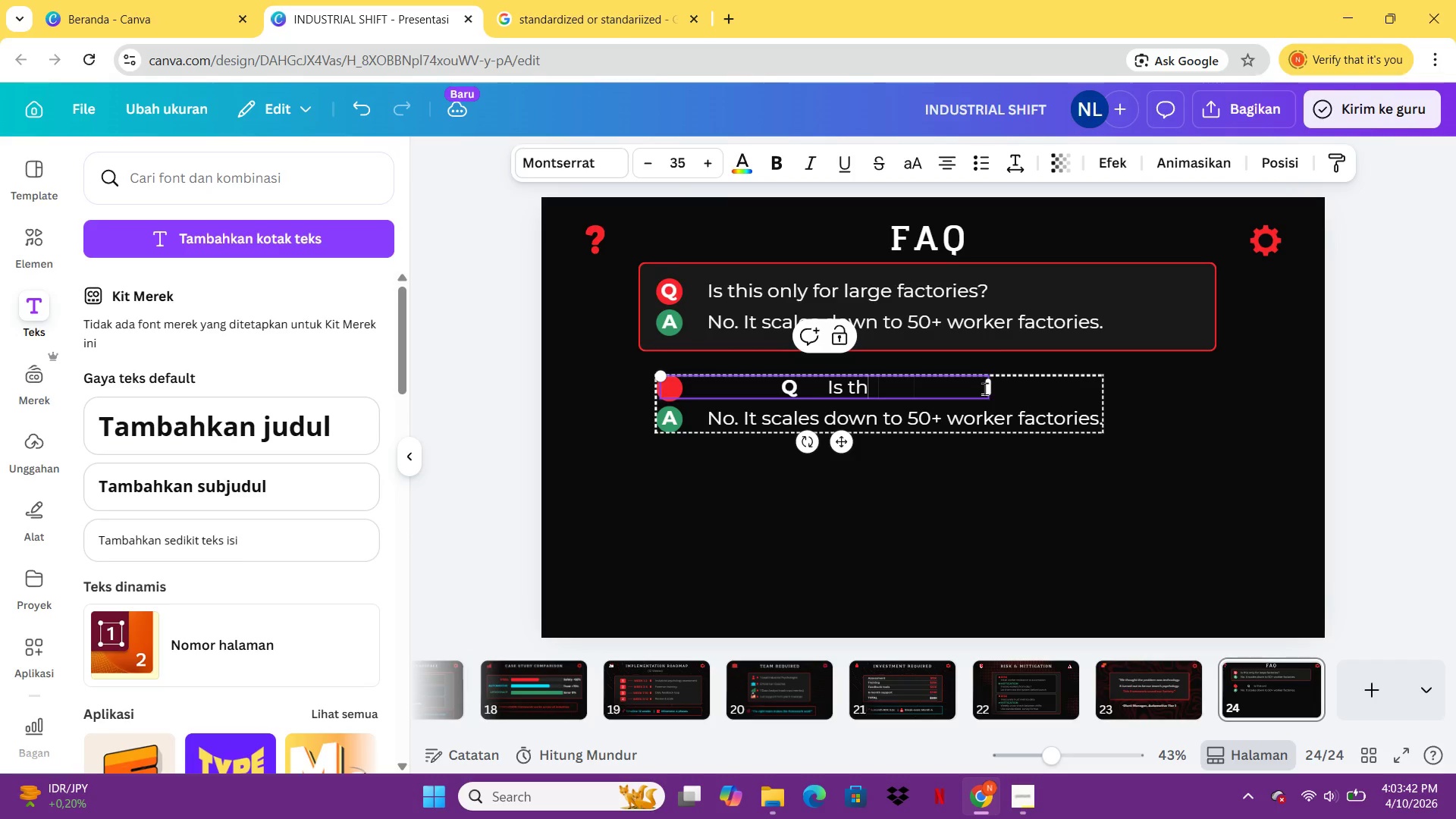 
key(Backspace)
 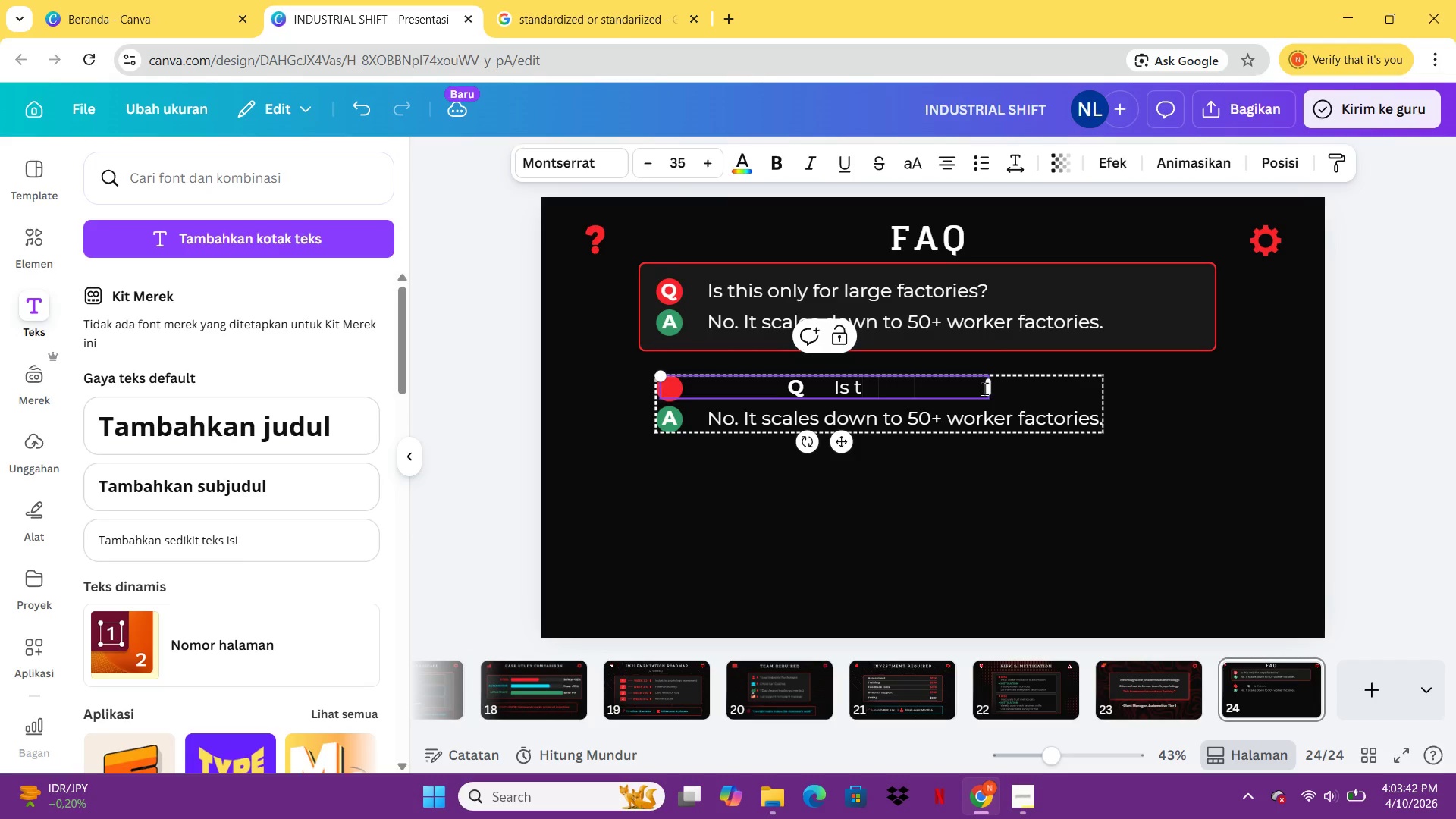 
key(Backspace)
 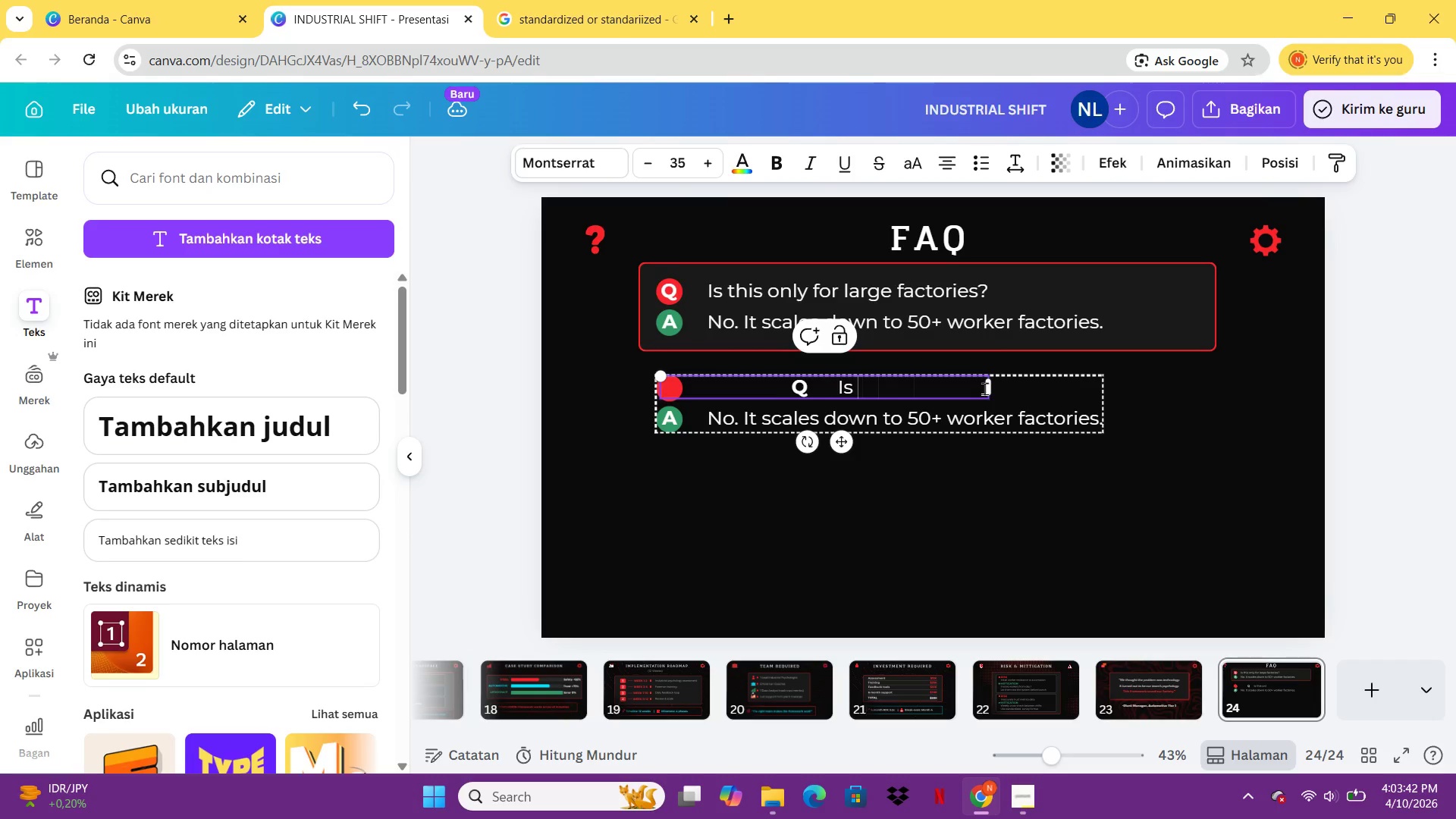 
key(Backspace)
 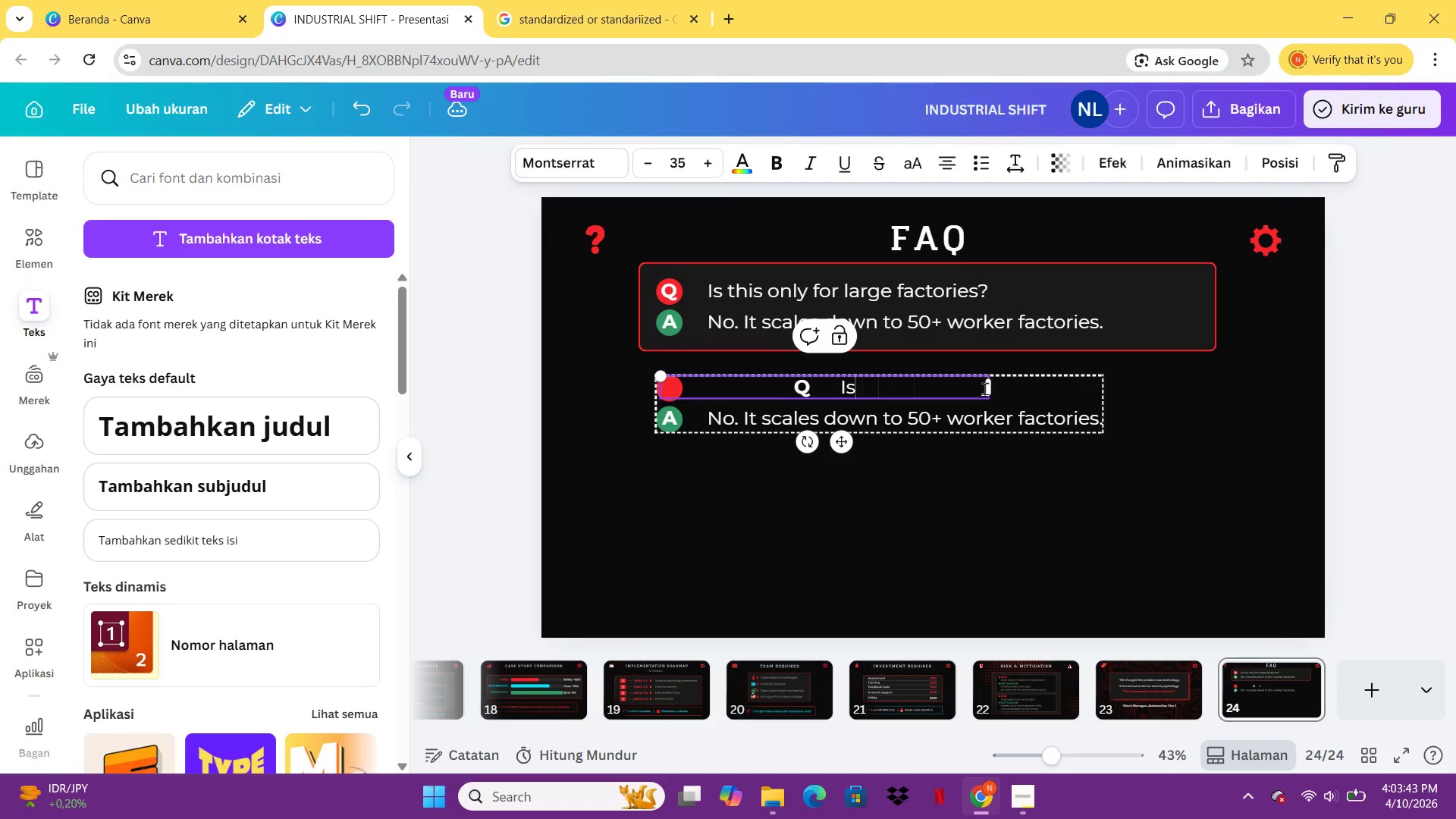 
key(Backspace)
 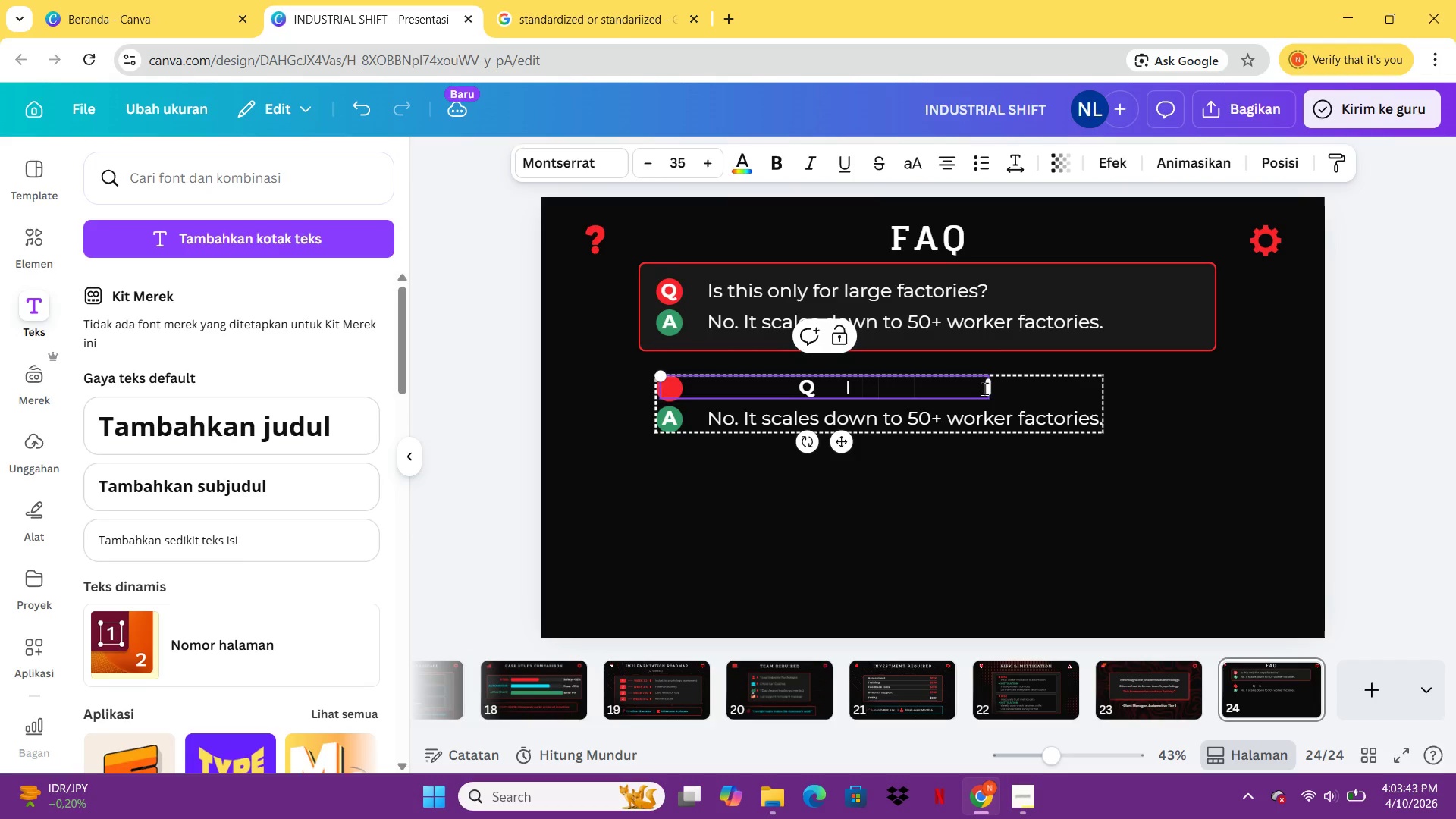 
key(Backspace)
 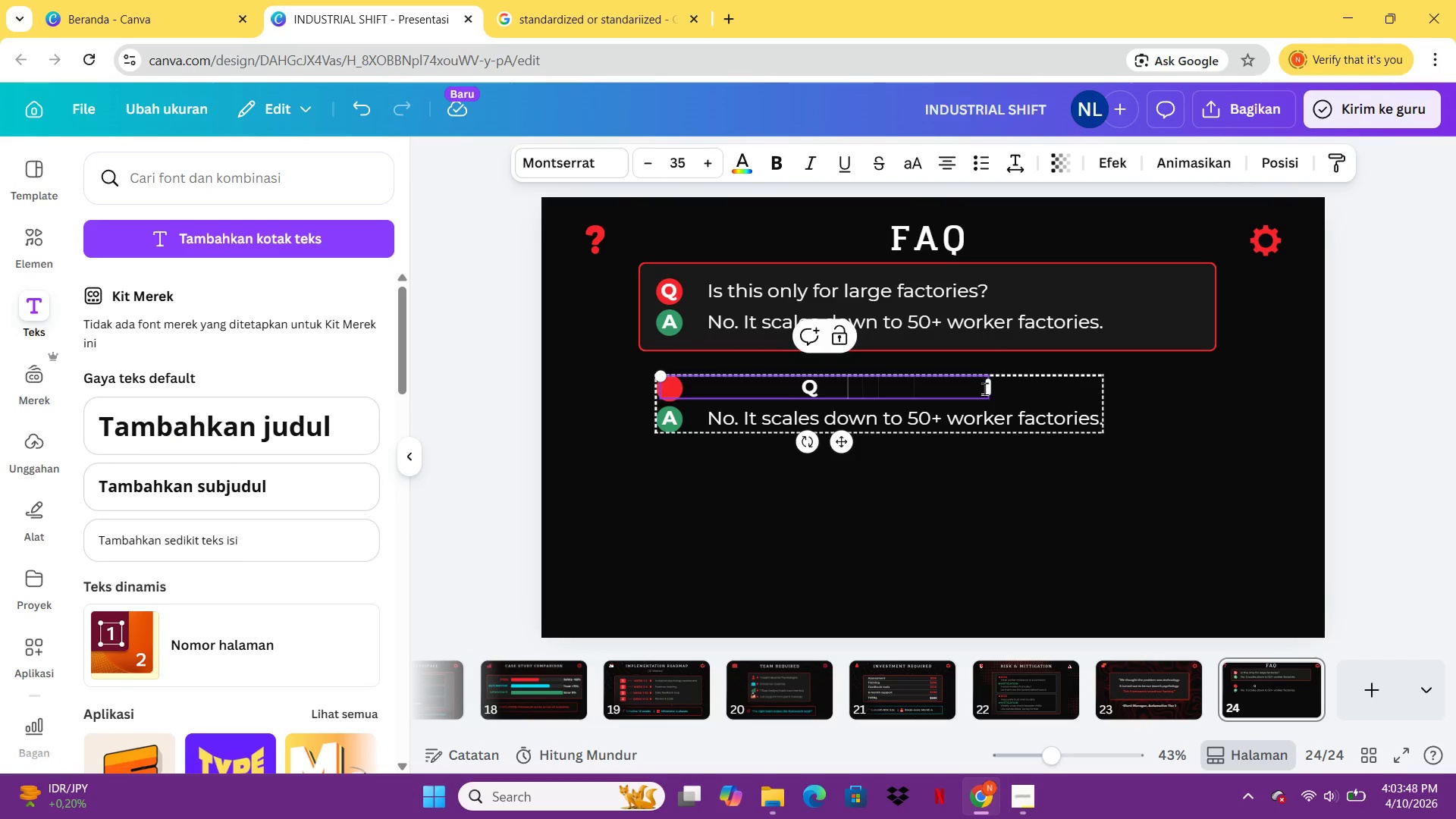 
wait(6.03)
 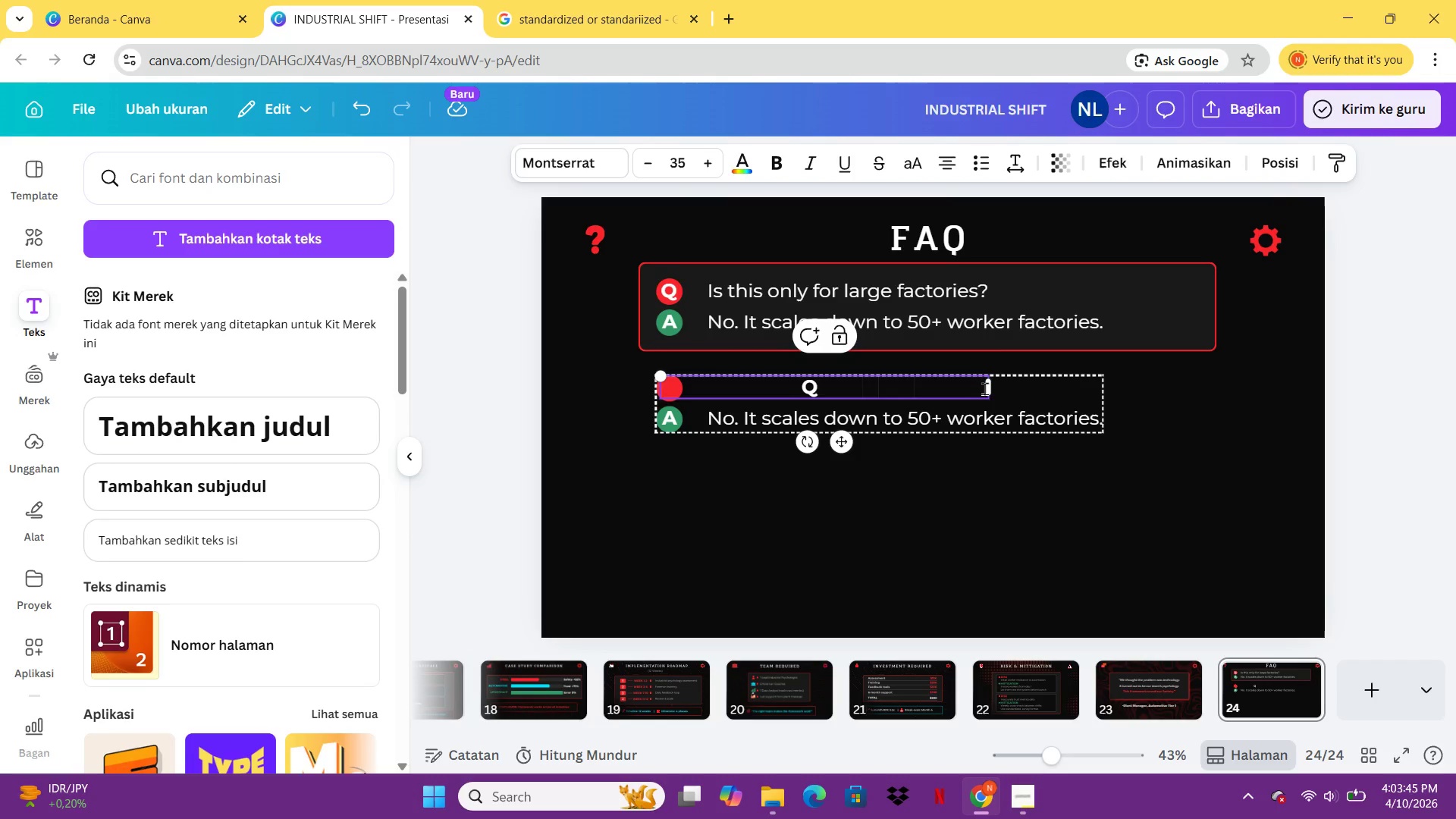 
type(How soon will see rr)
key(Backspace)
type(esults?)
 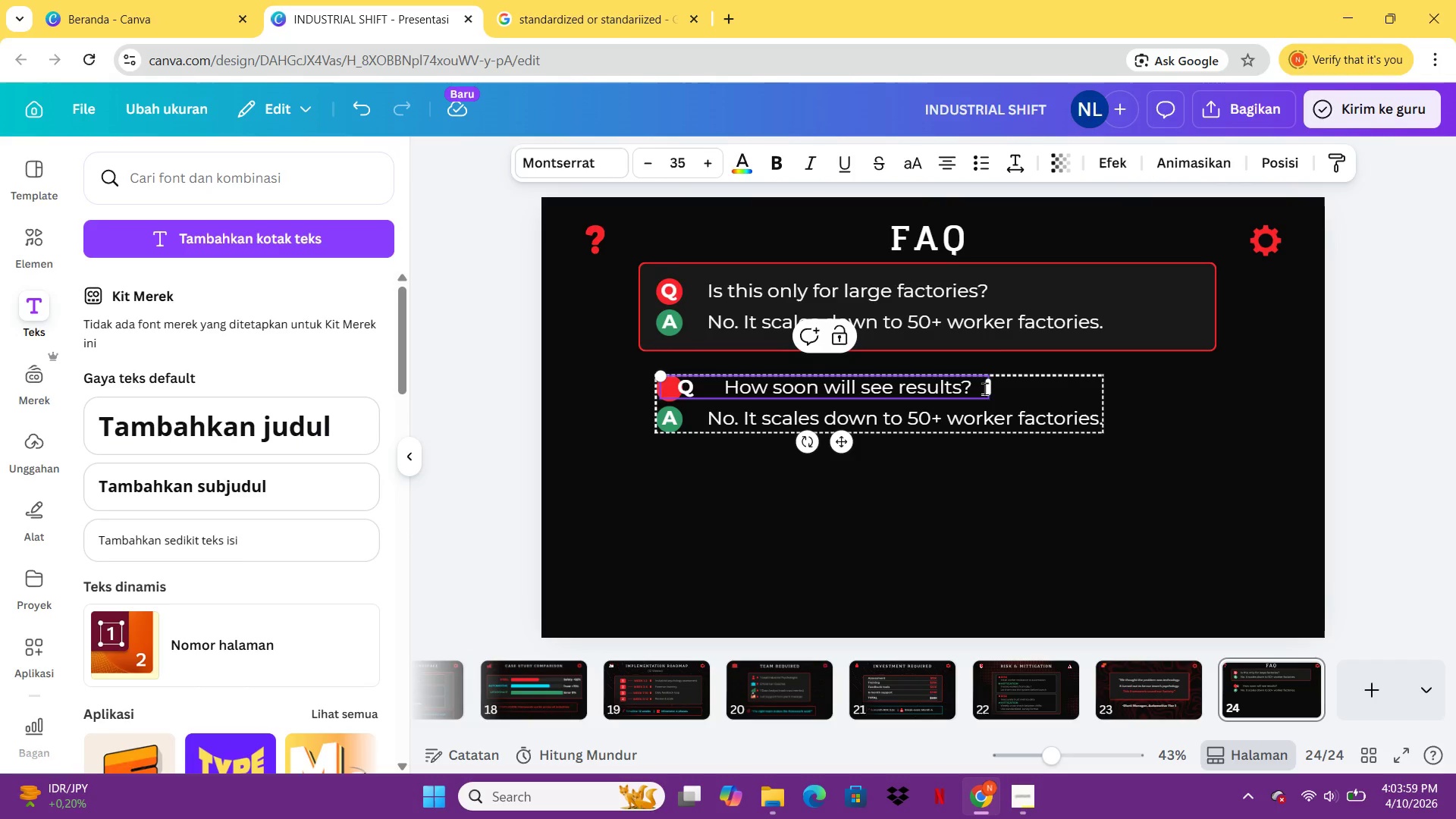 
left_click_drag(start_coordinate=[845, 437], to_coordinate=[827, 438])
 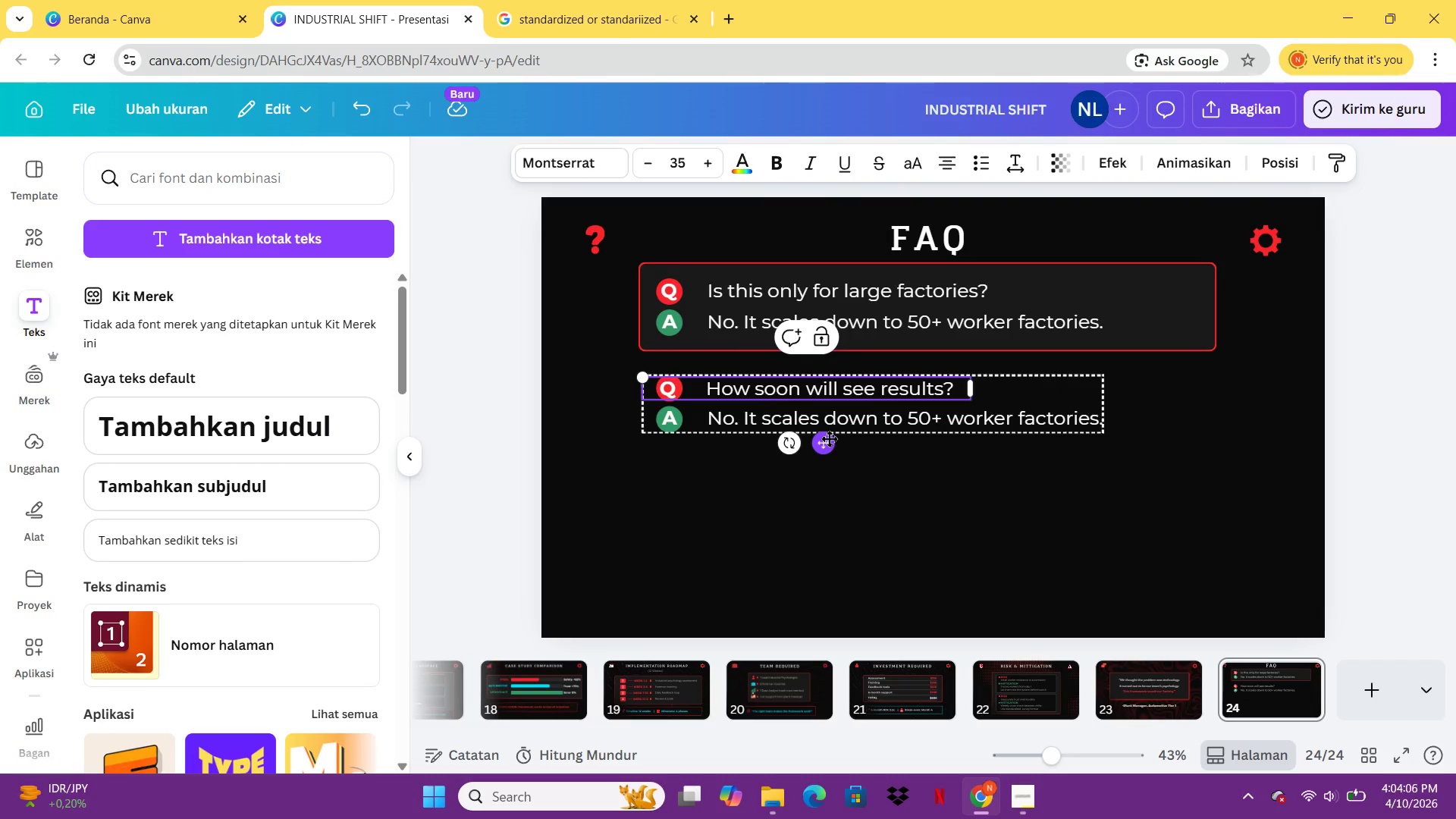 
key(ArrowUp)
 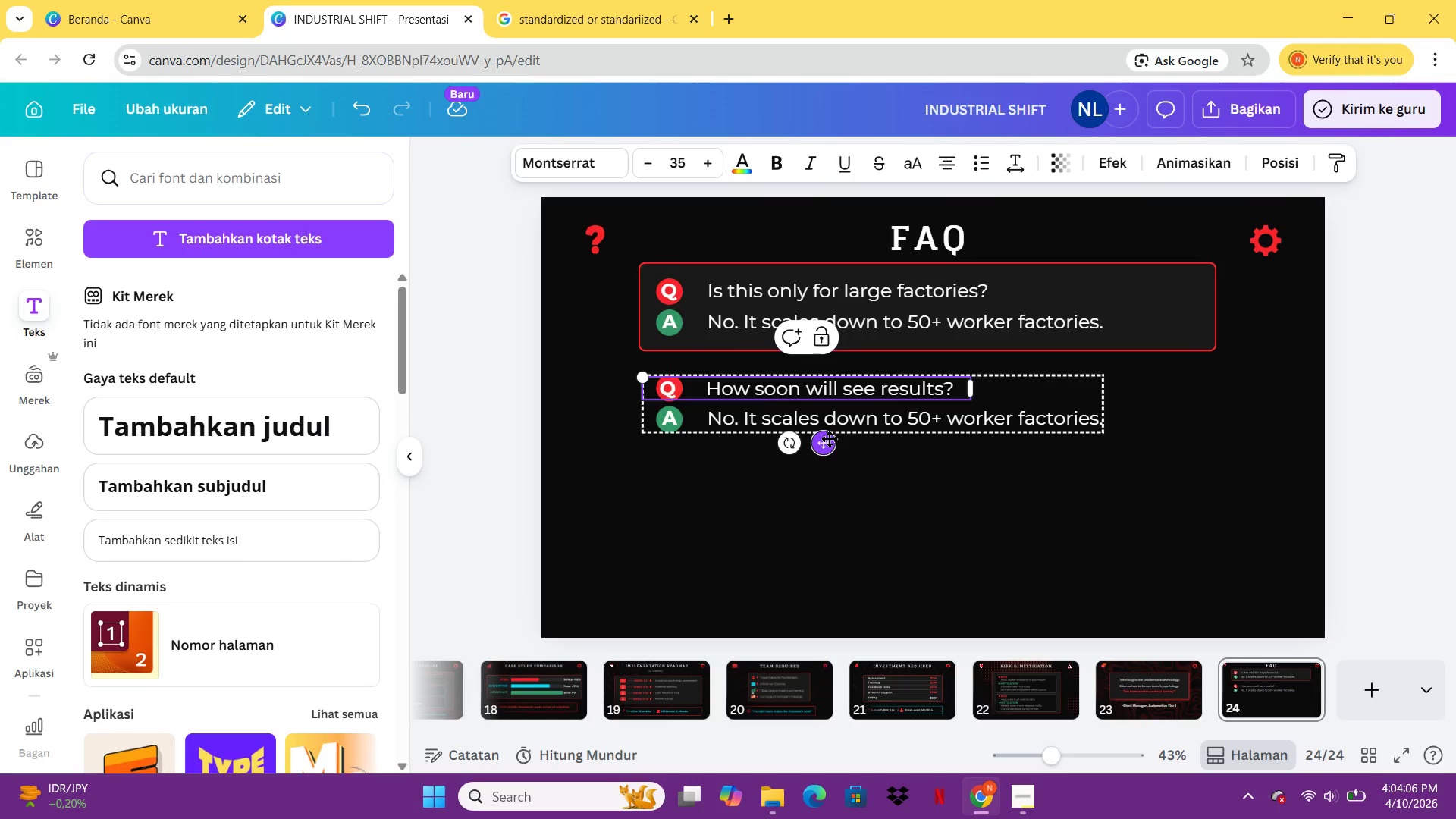 
key(ArrowUp)
 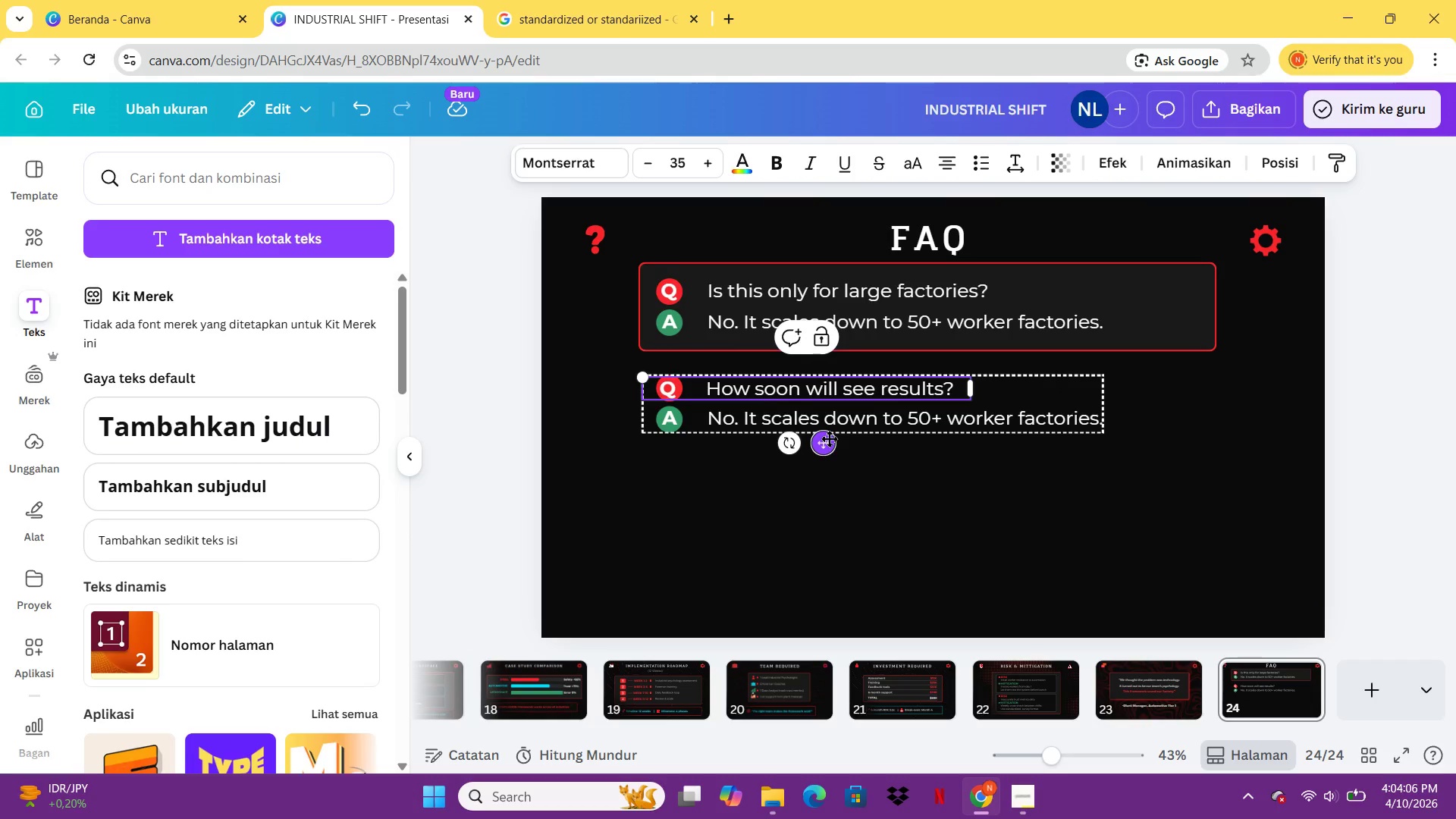 
key(ArrowUp)
 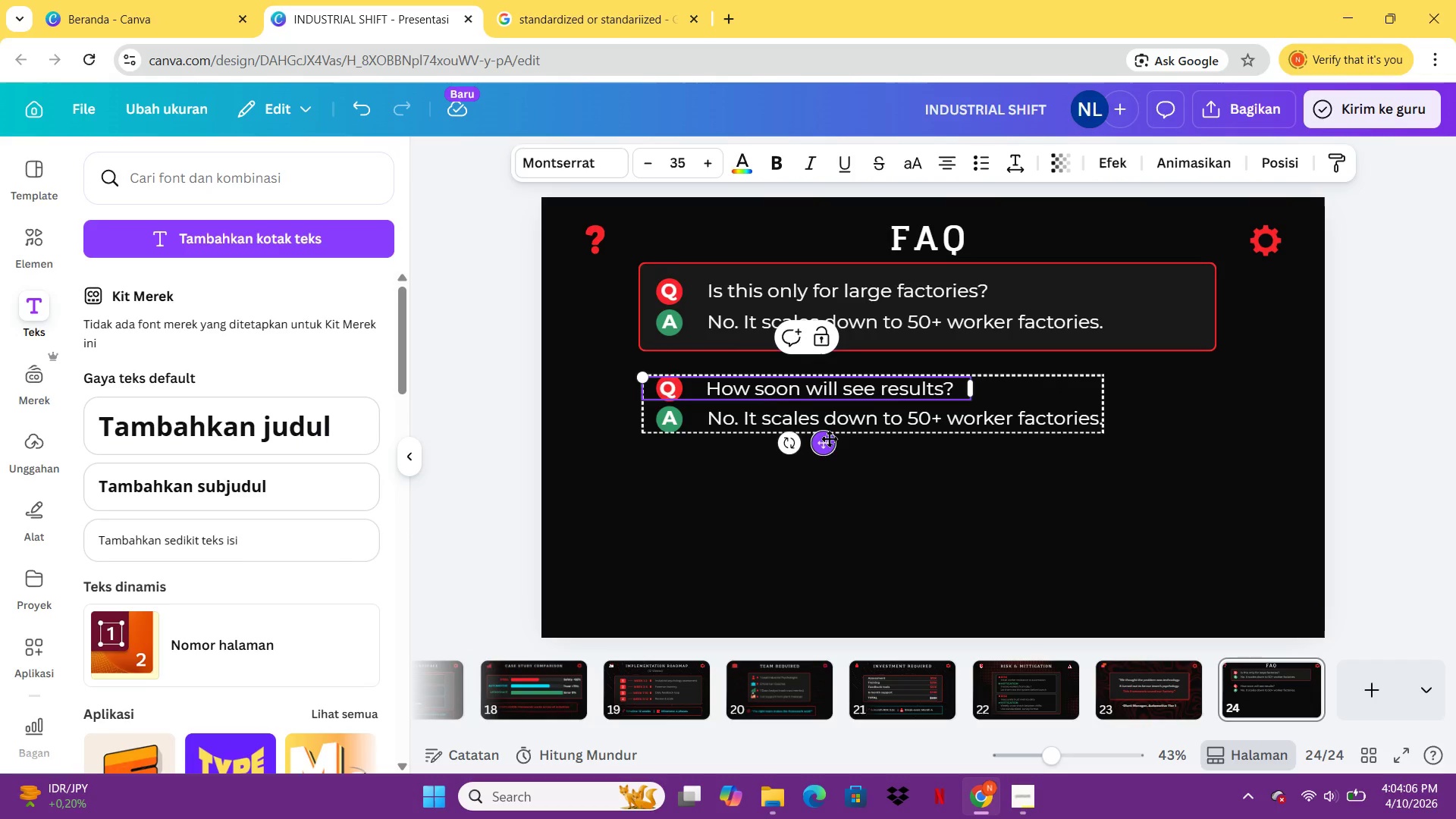 
key(ArrowUp)
 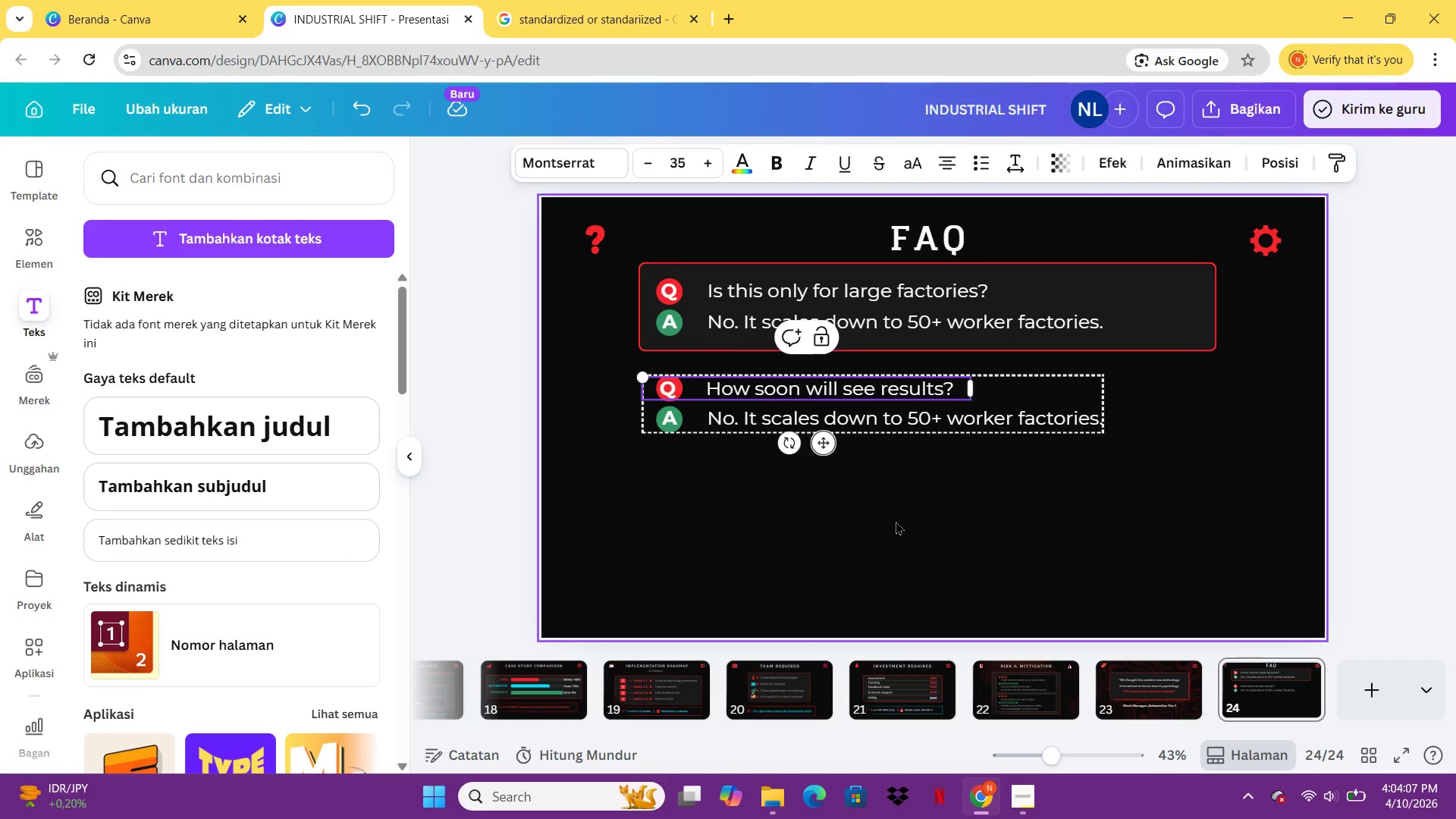 
left_click([896, 521])
 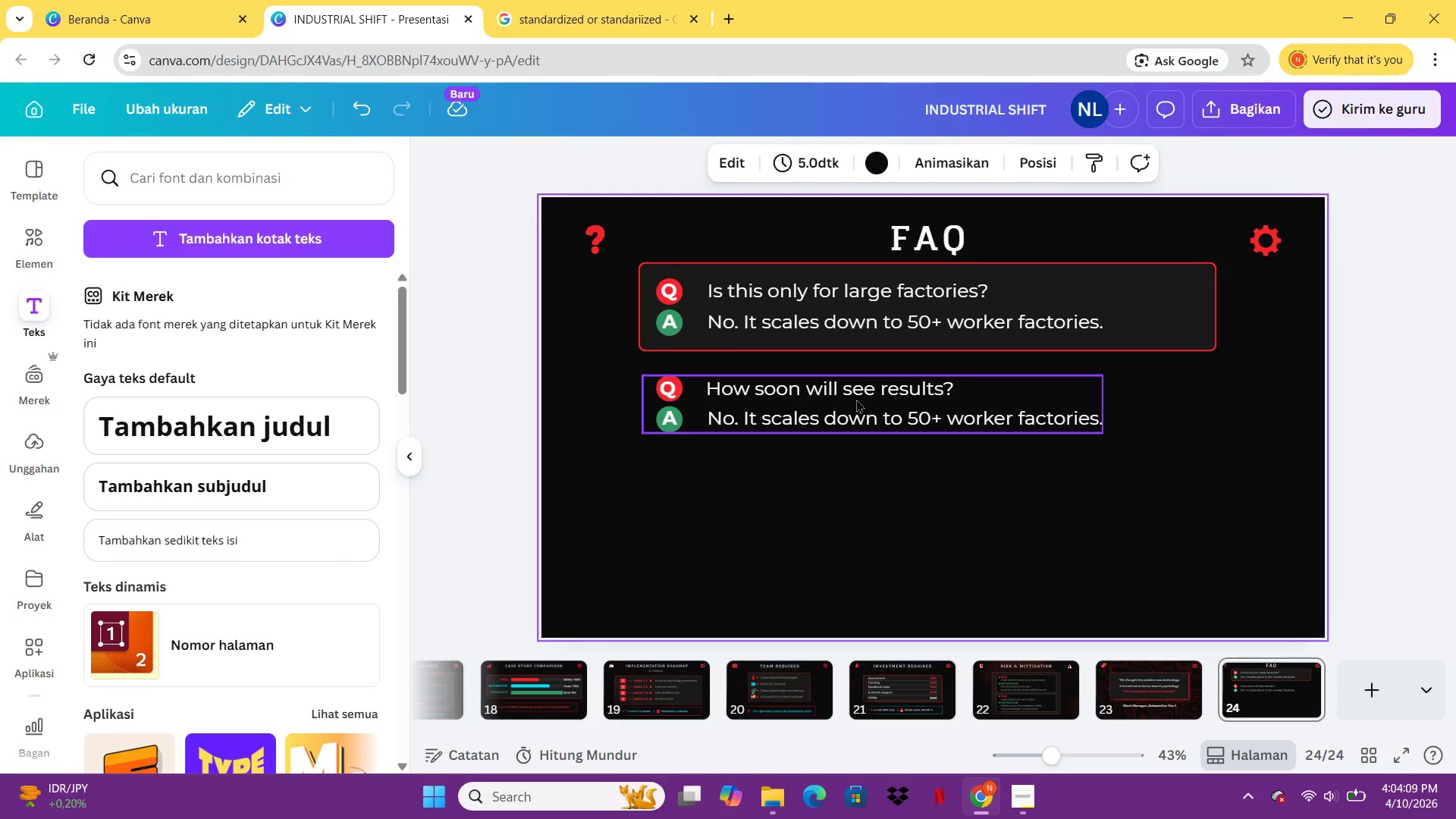 
left_click([868, 403])
 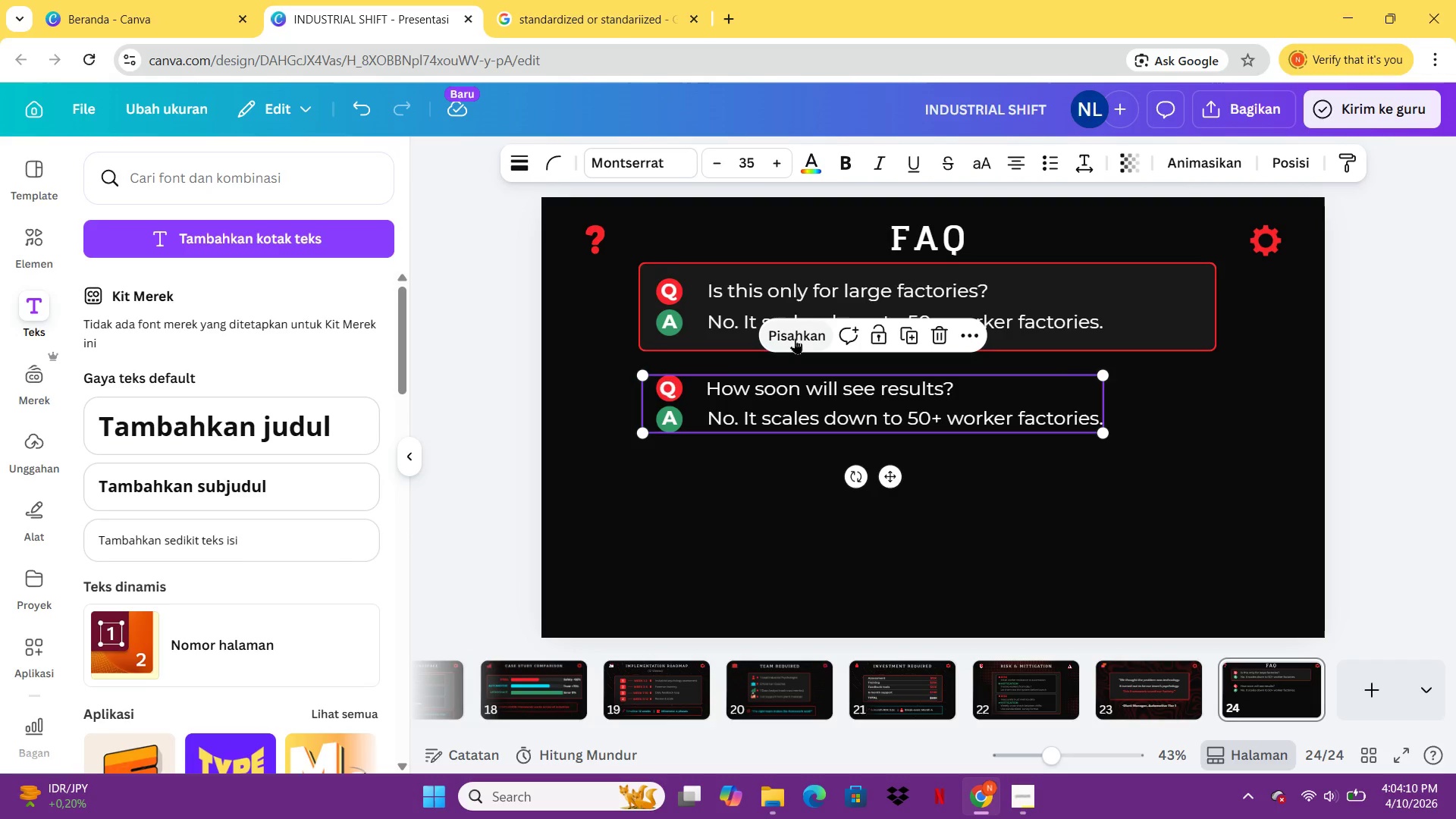 
left_click([795, 338])
 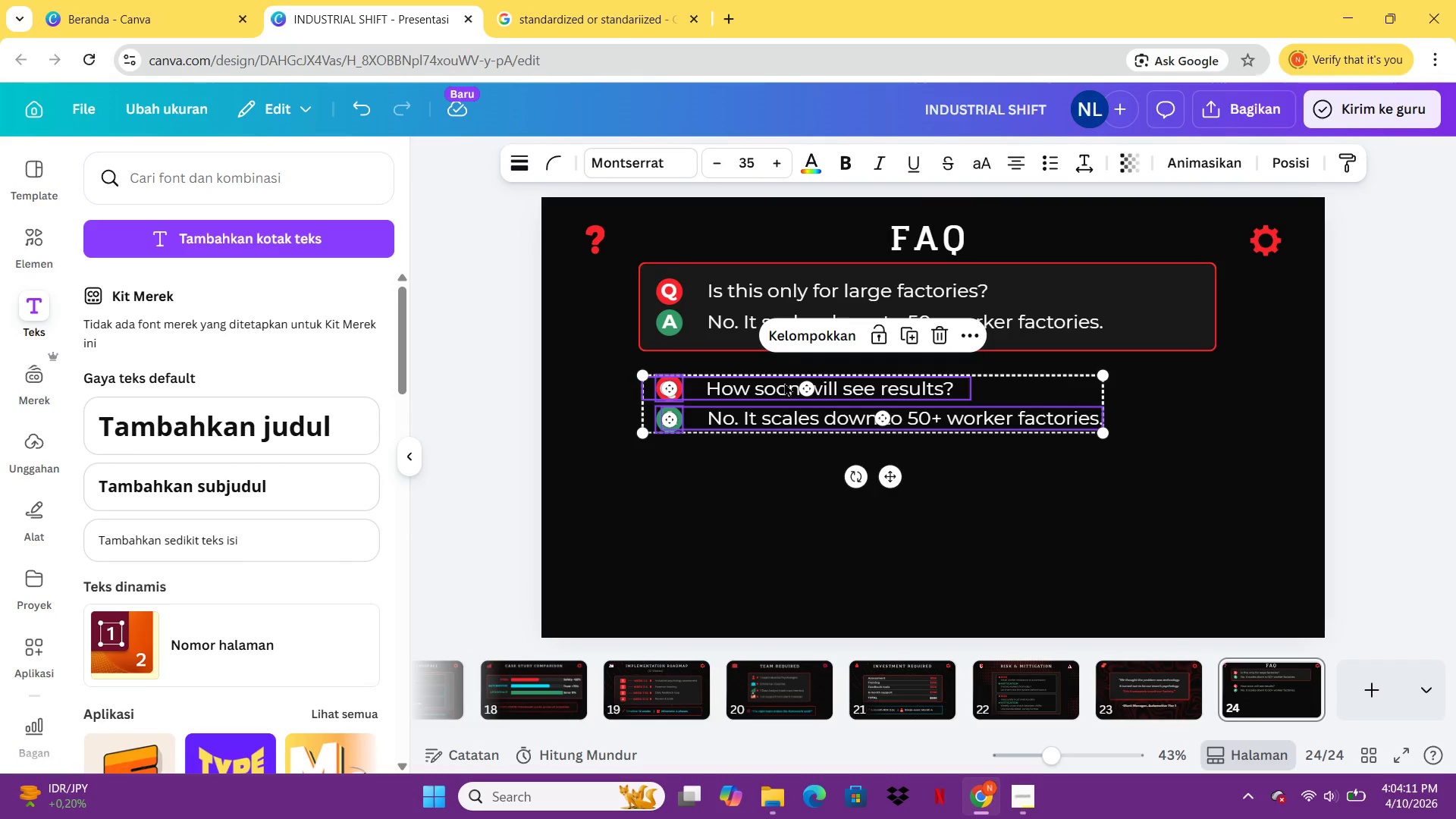 
left_click([783, 382])
 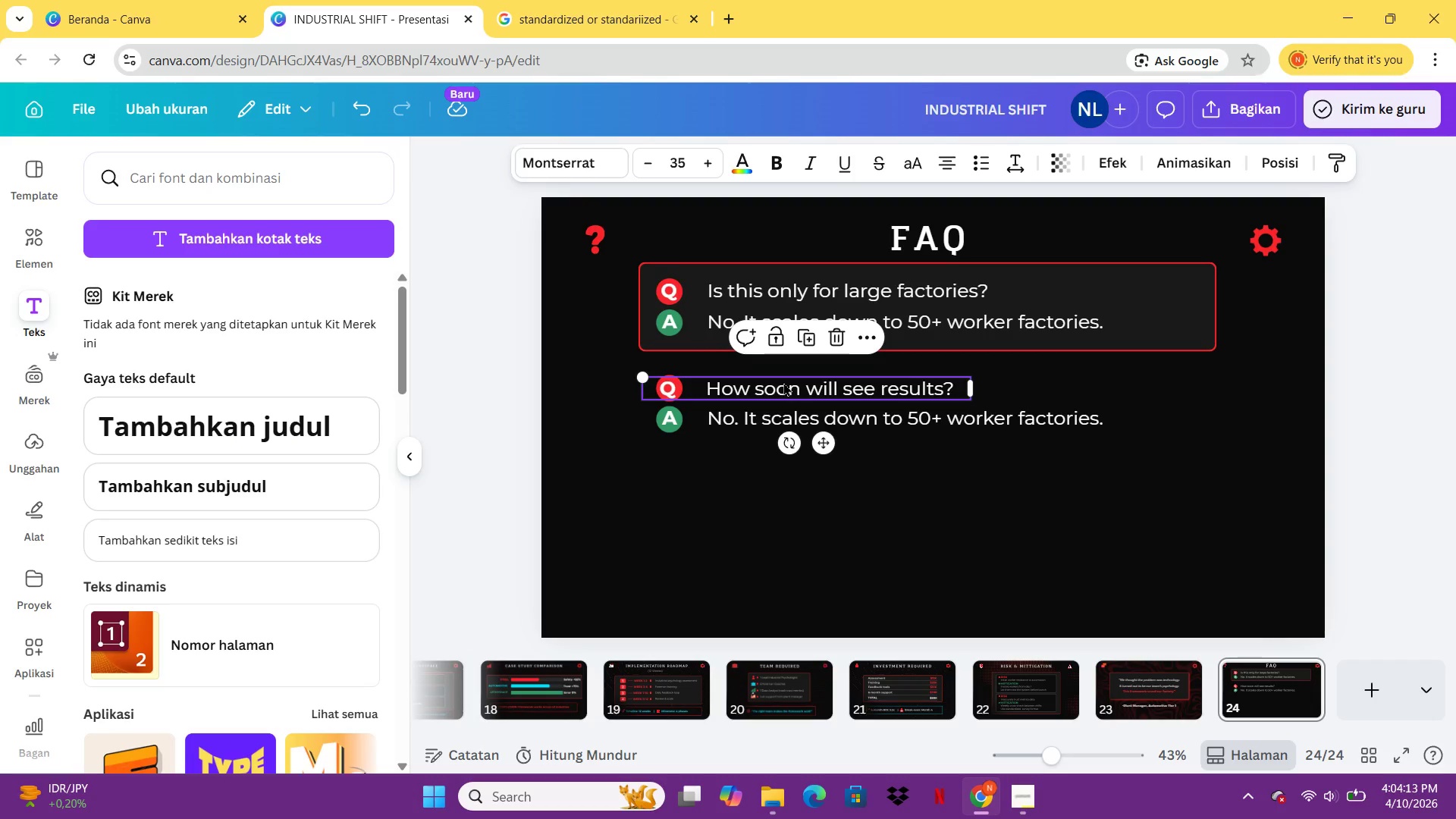 
key(ArrowUp)
 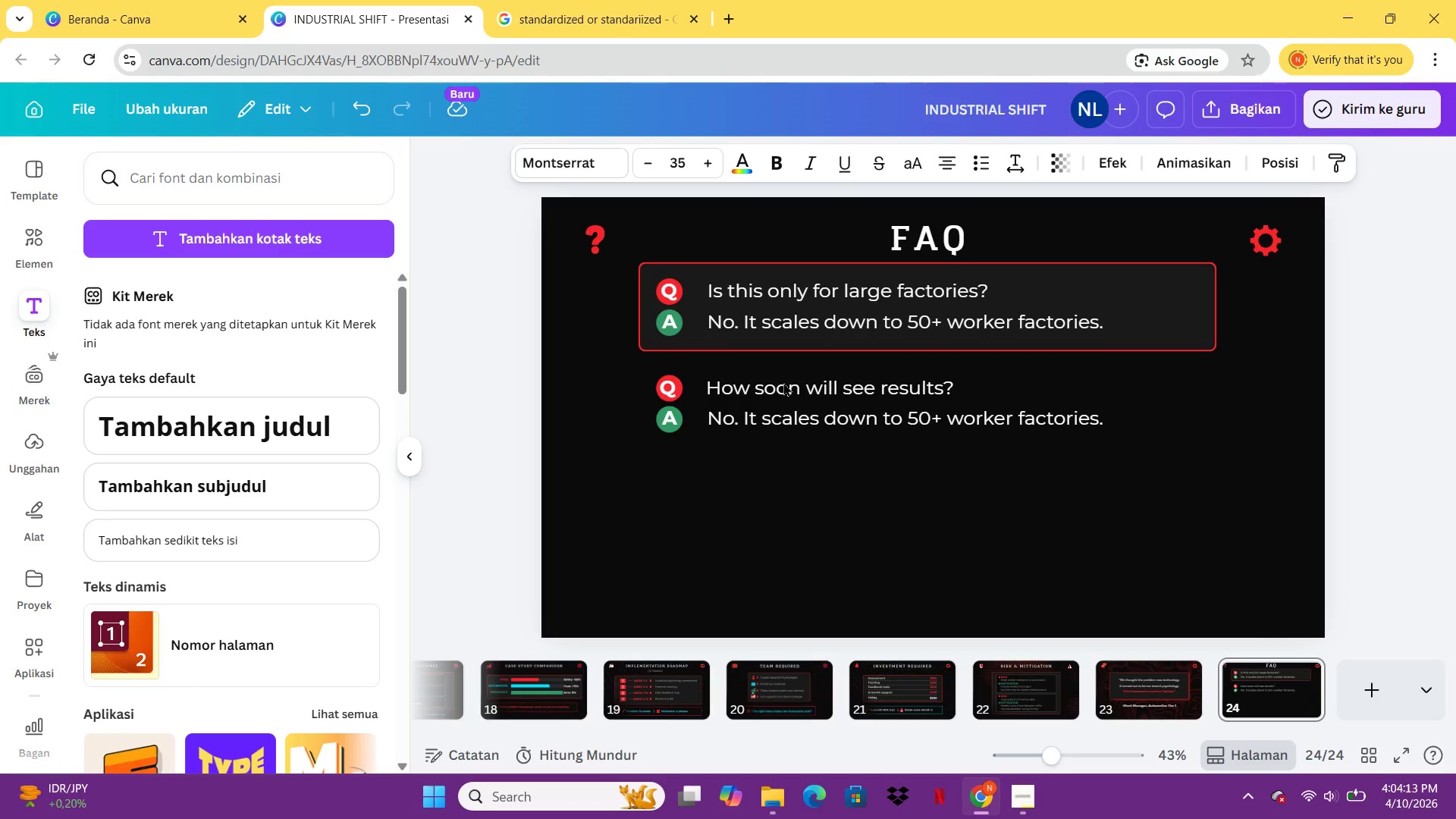 
key(ArrowUp)
 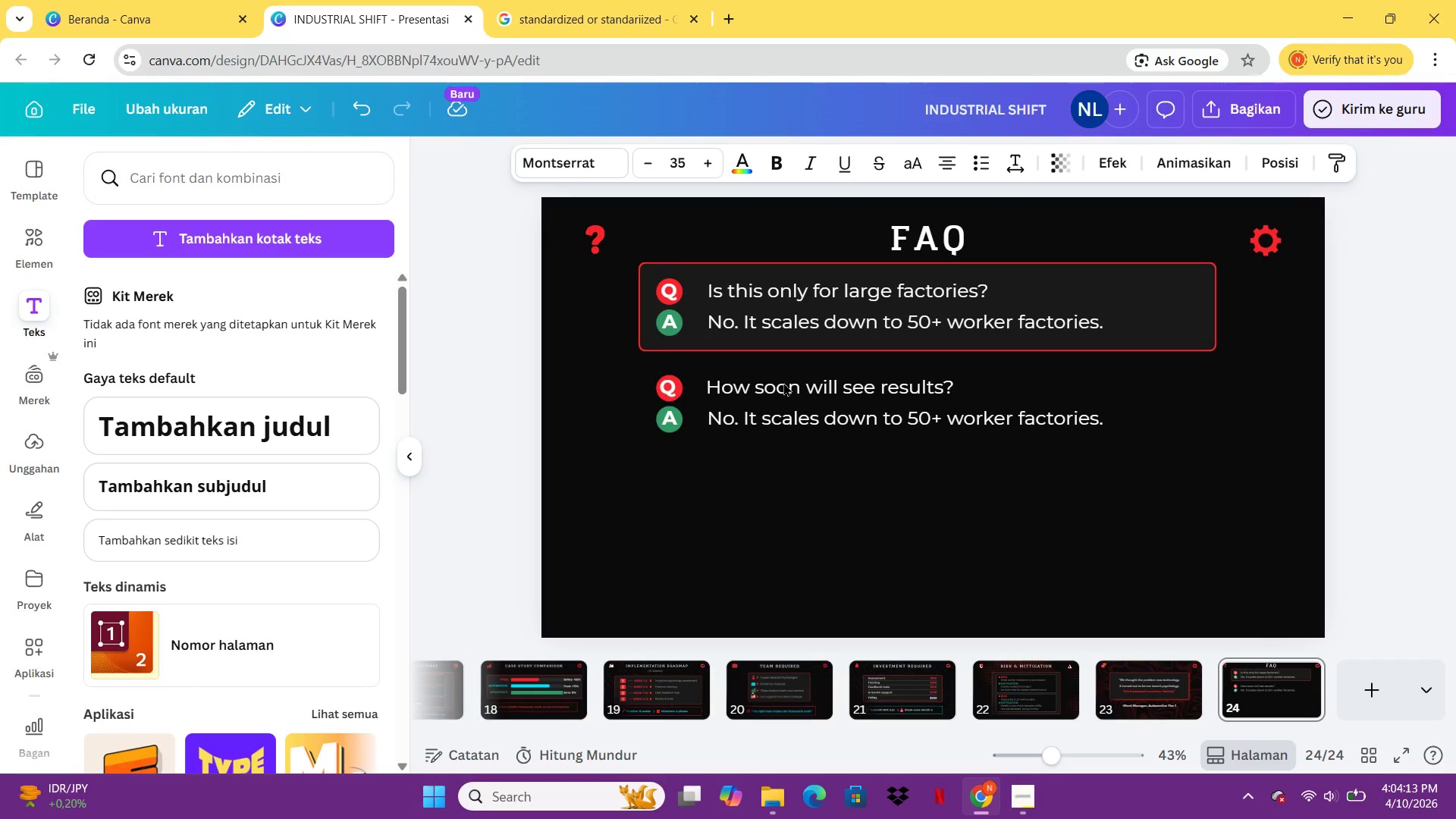 
key(ArrowUp)
 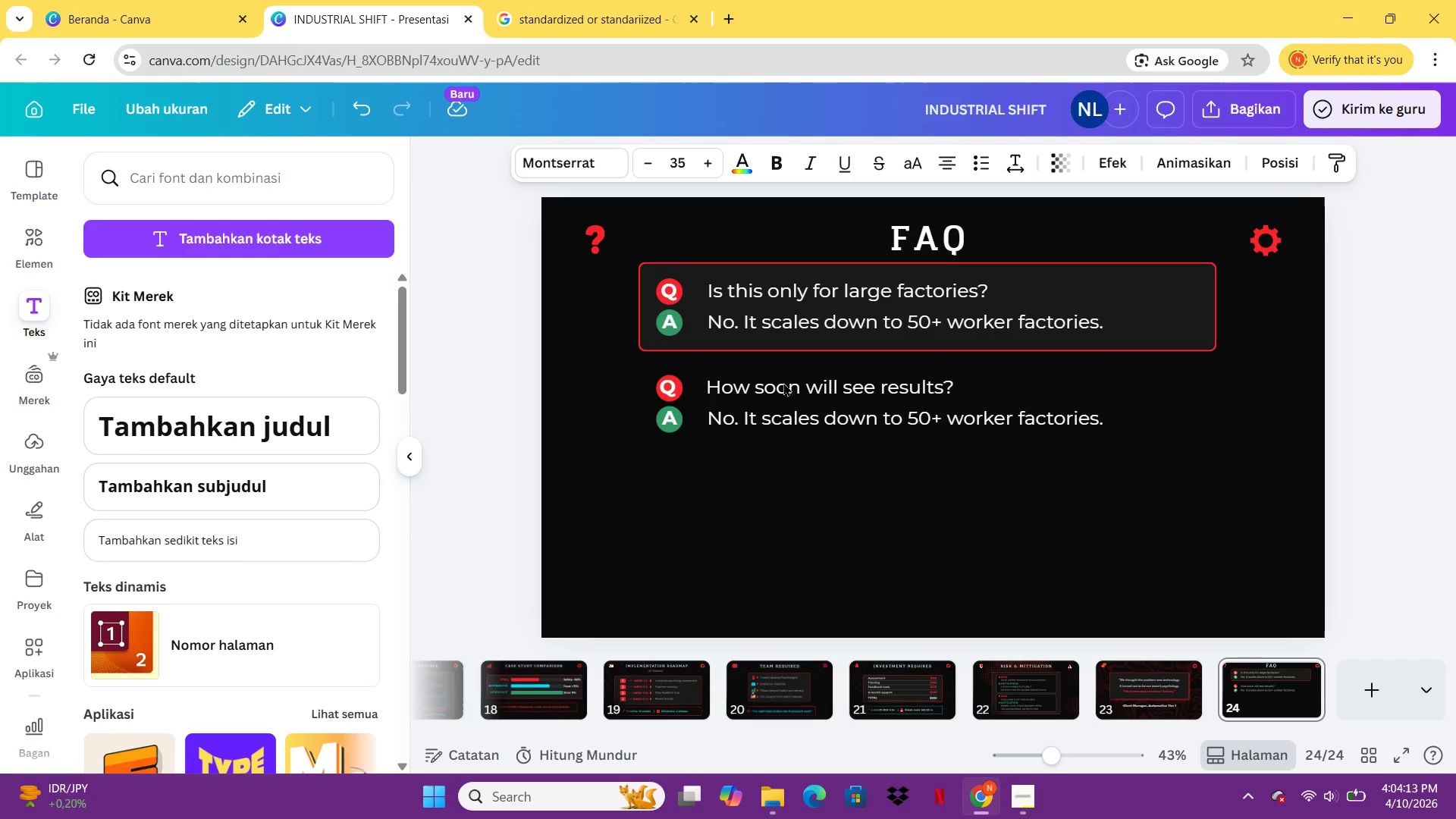 
key(ArrowUp)
 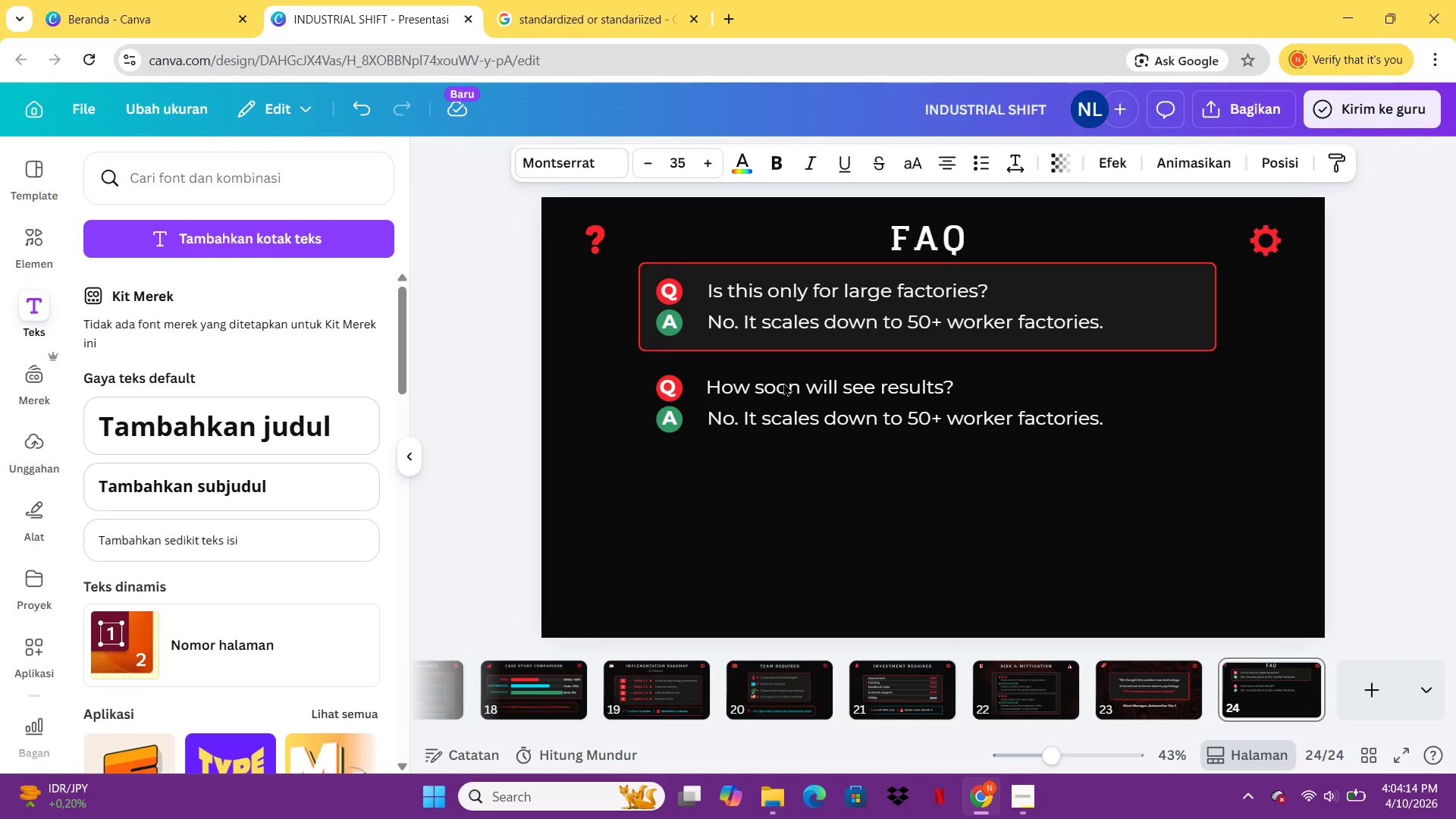 
key(ArrowRight)
 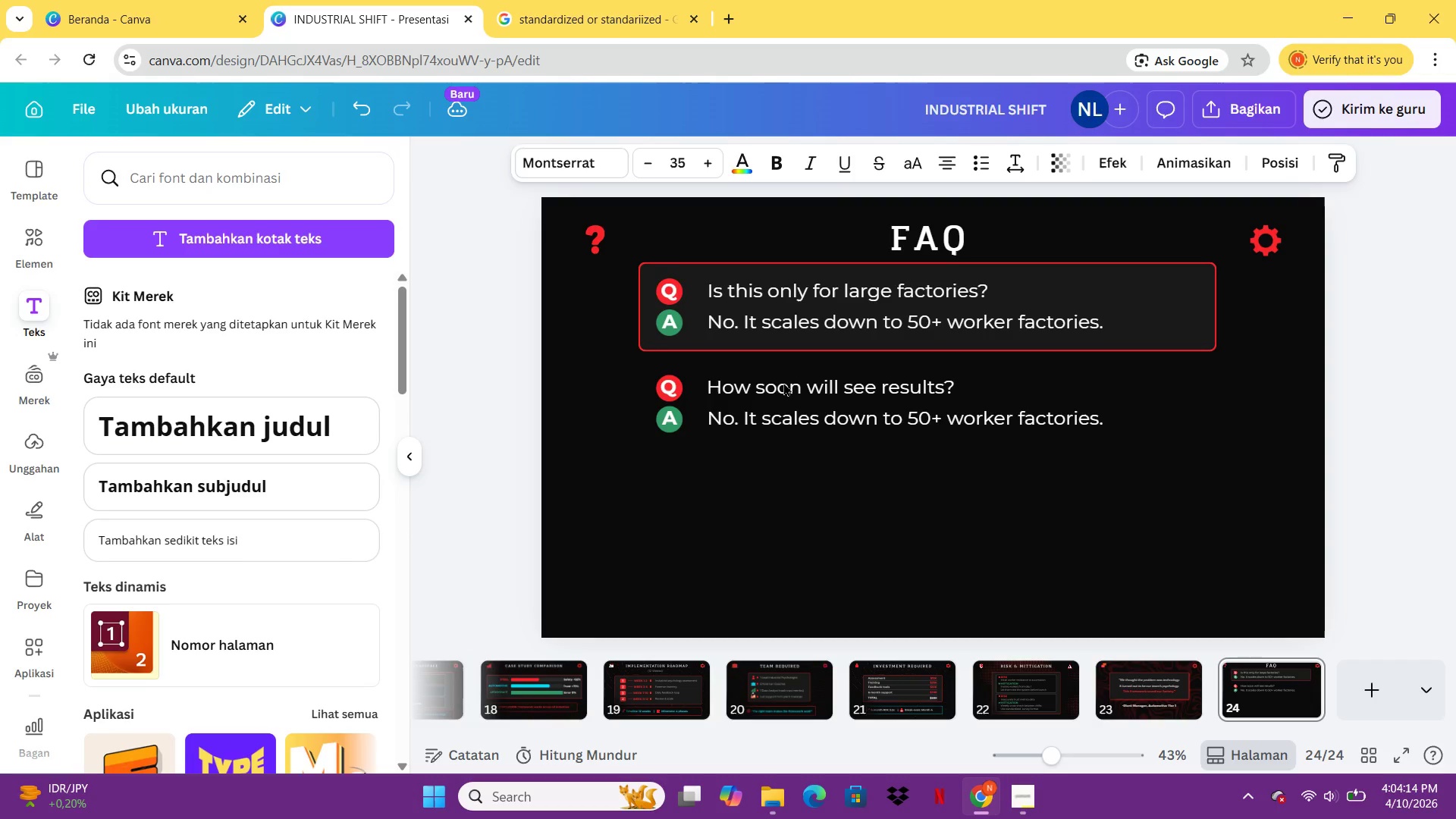 
key(ArrowRight)
 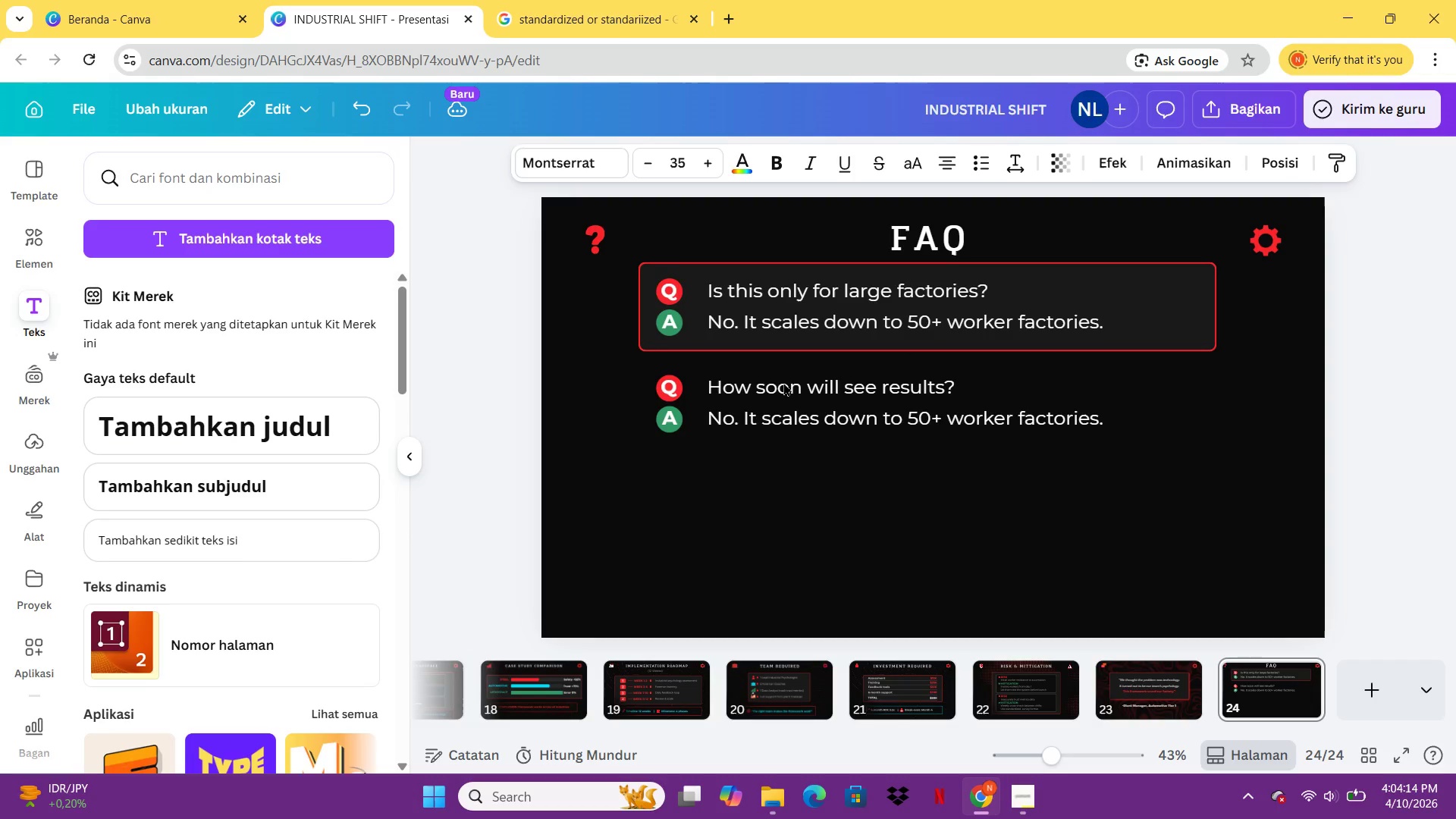 
key(ArrowRight)
 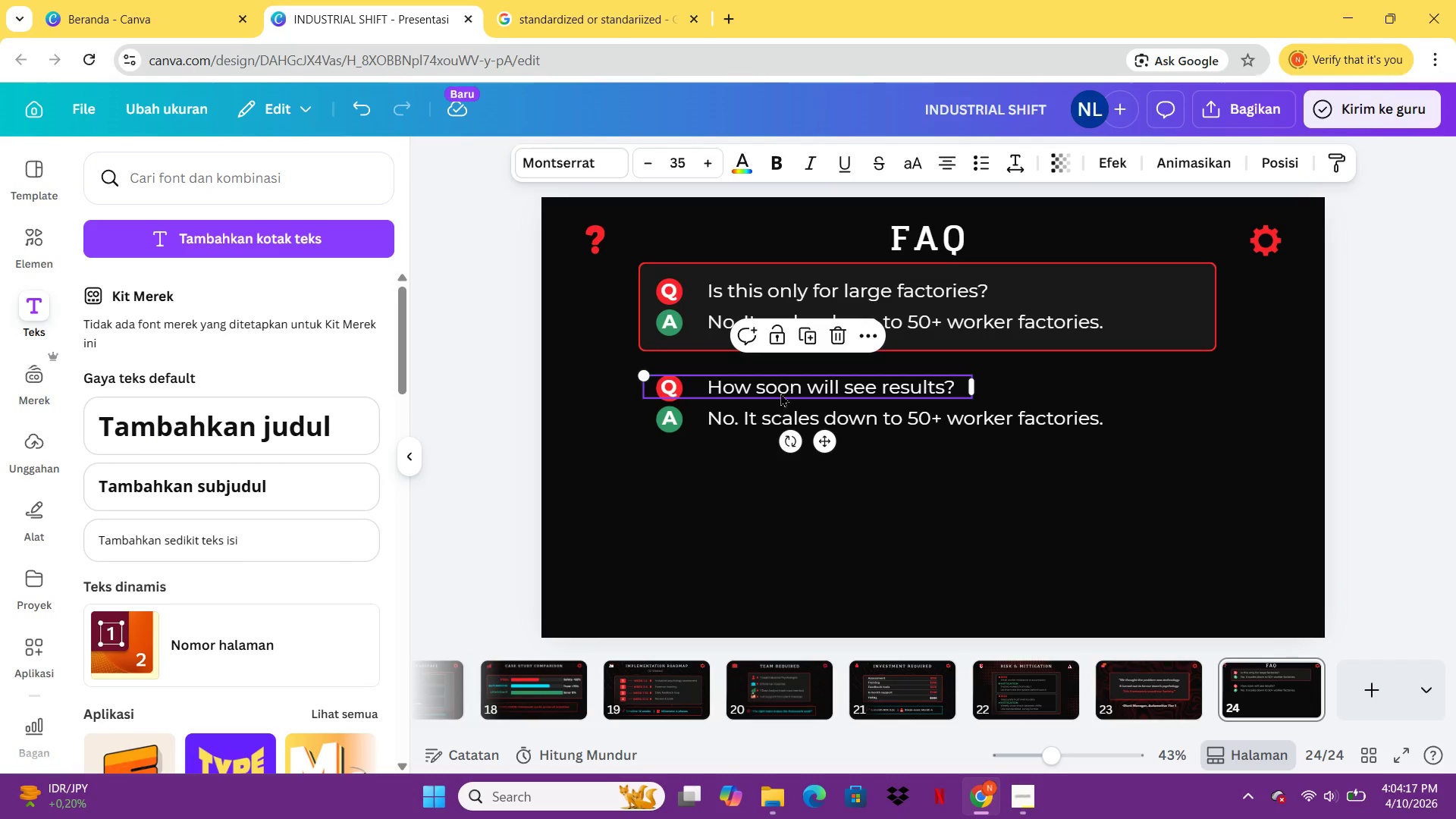 
double_click([776, 416])
 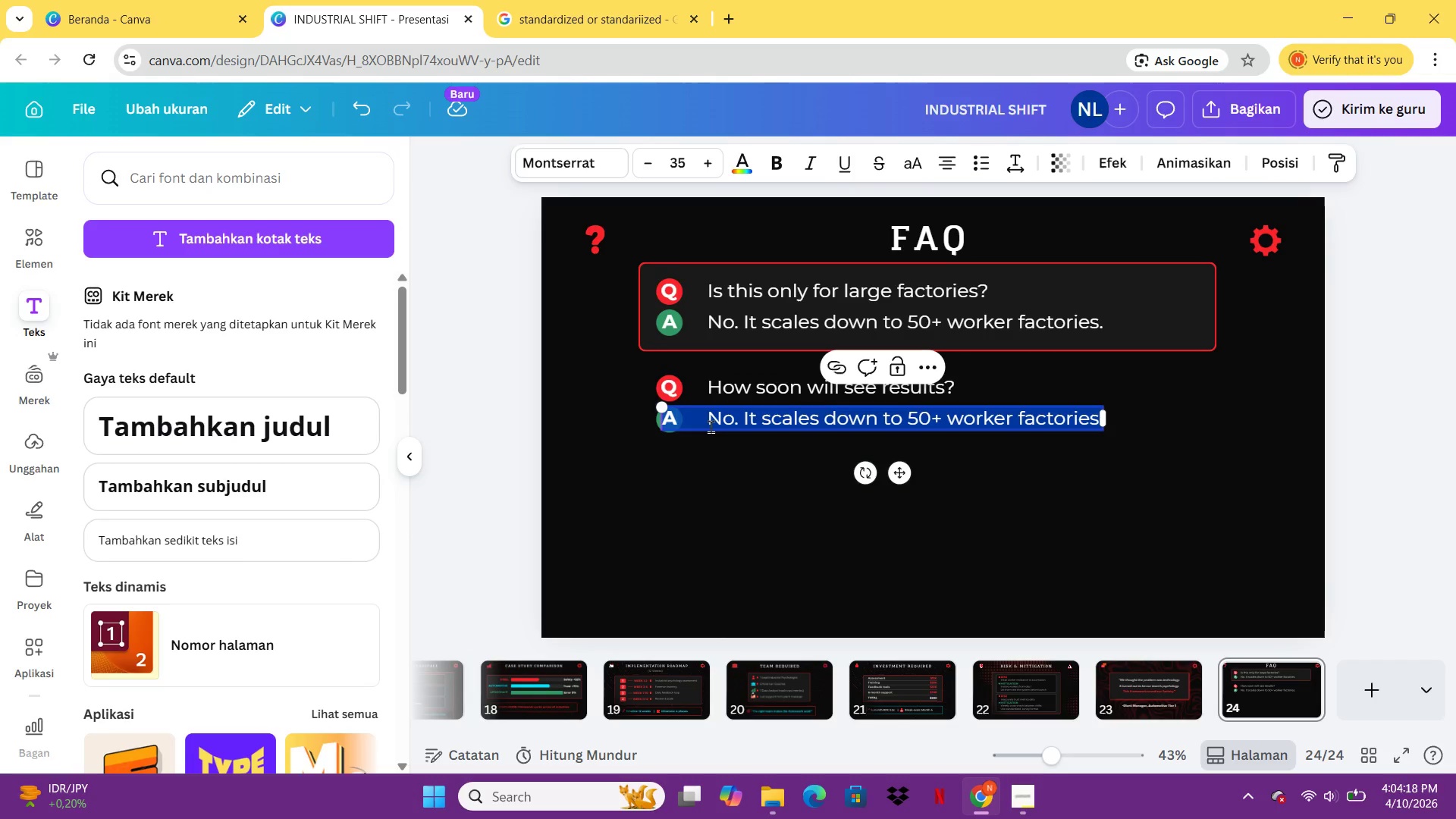 
left_click([711, 426])
 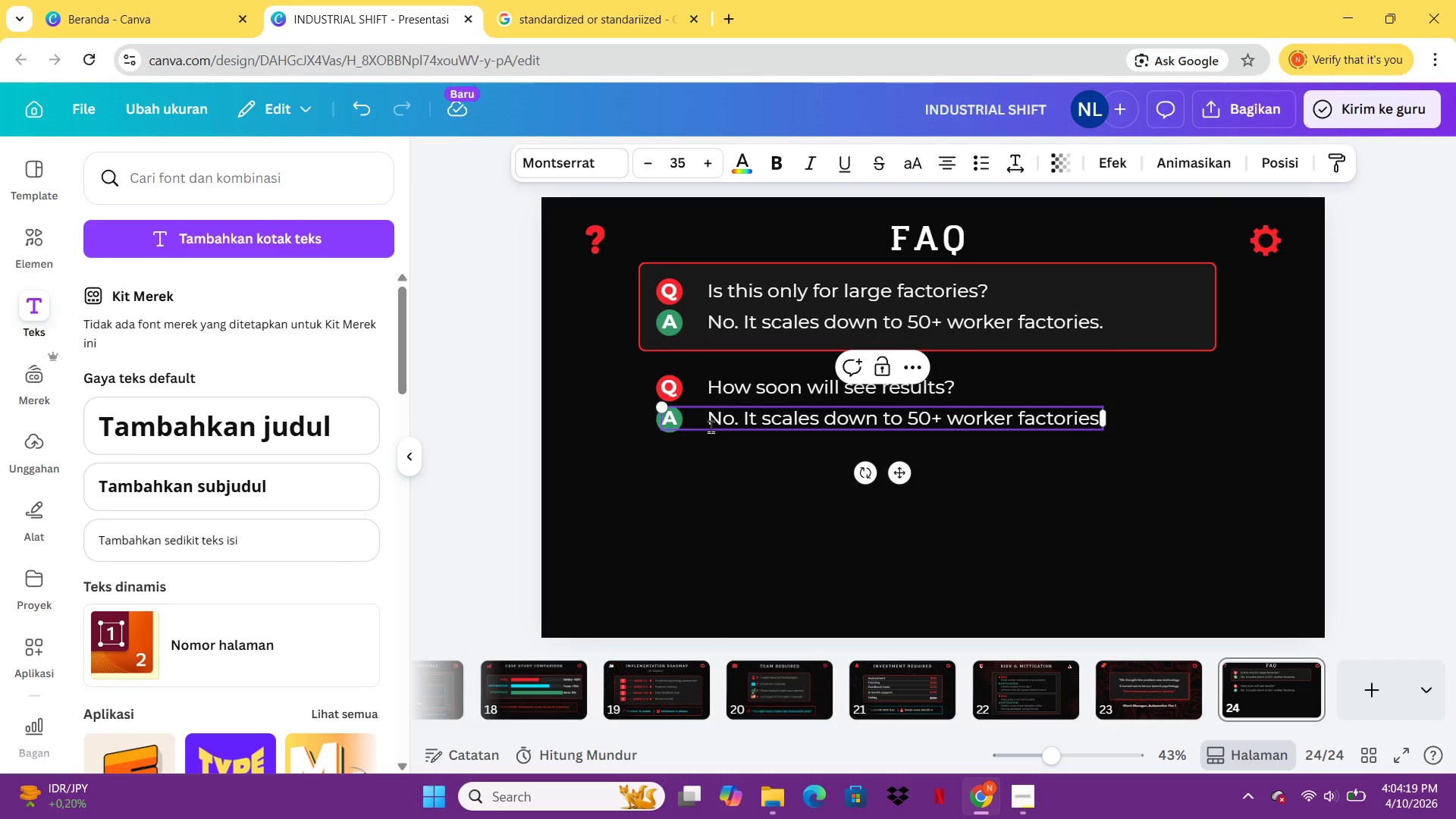 
left_click_drag(start_coordinate=[711, 426], to_coordinate=[1086, 426])
 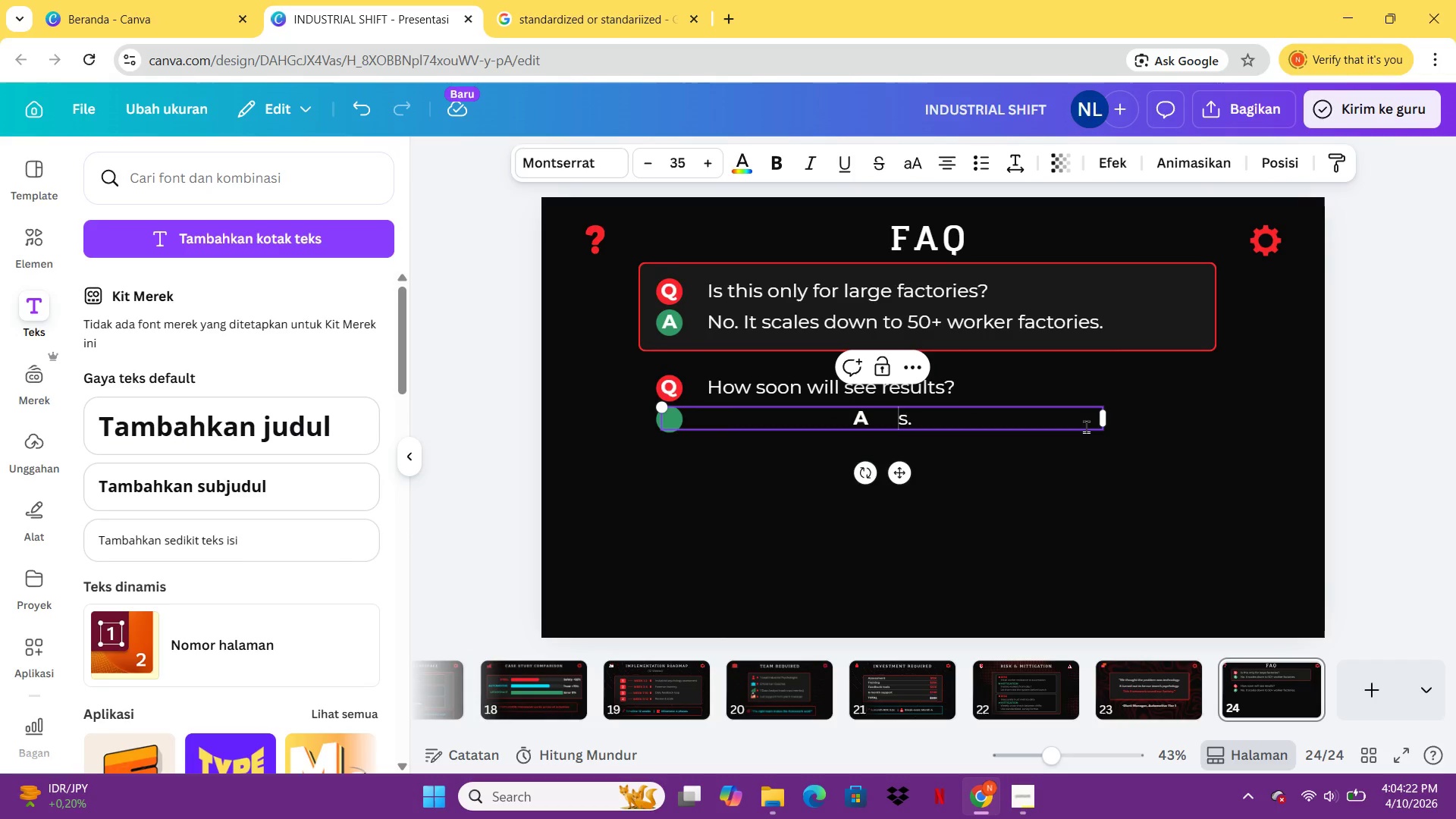 
key(Backspace)
 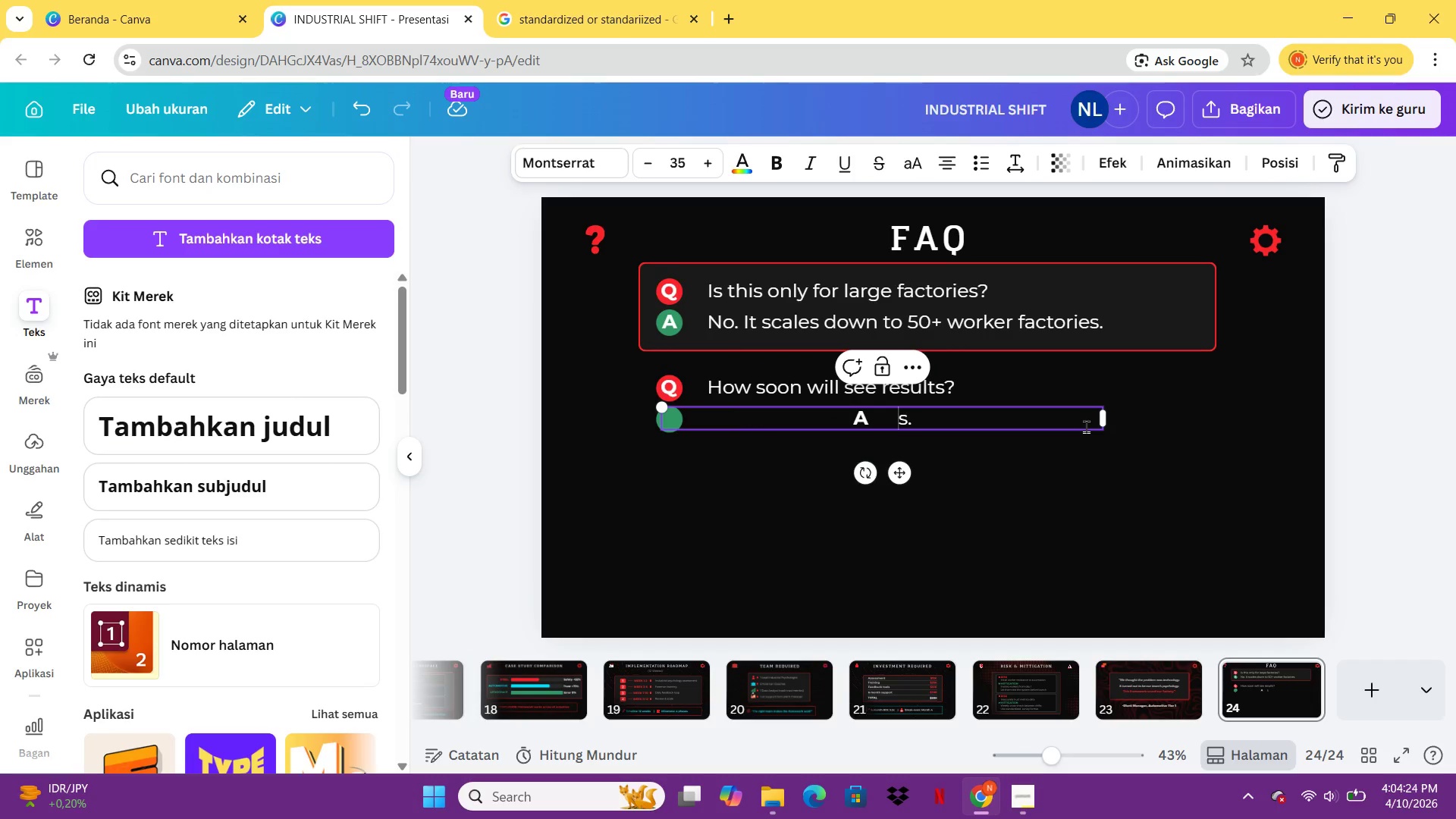 
key(ArrowRight)
 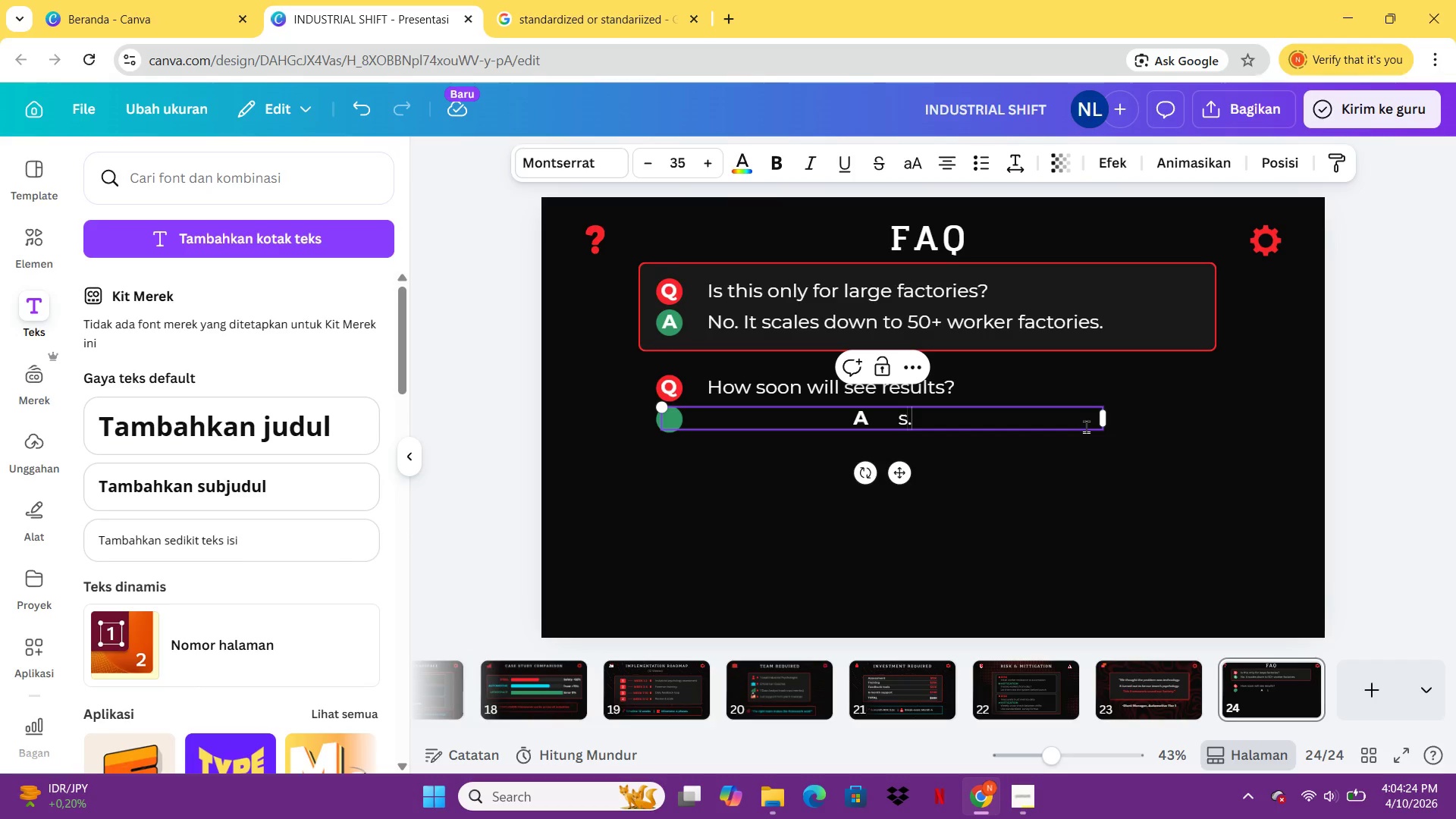 
key(ArrowRight)
 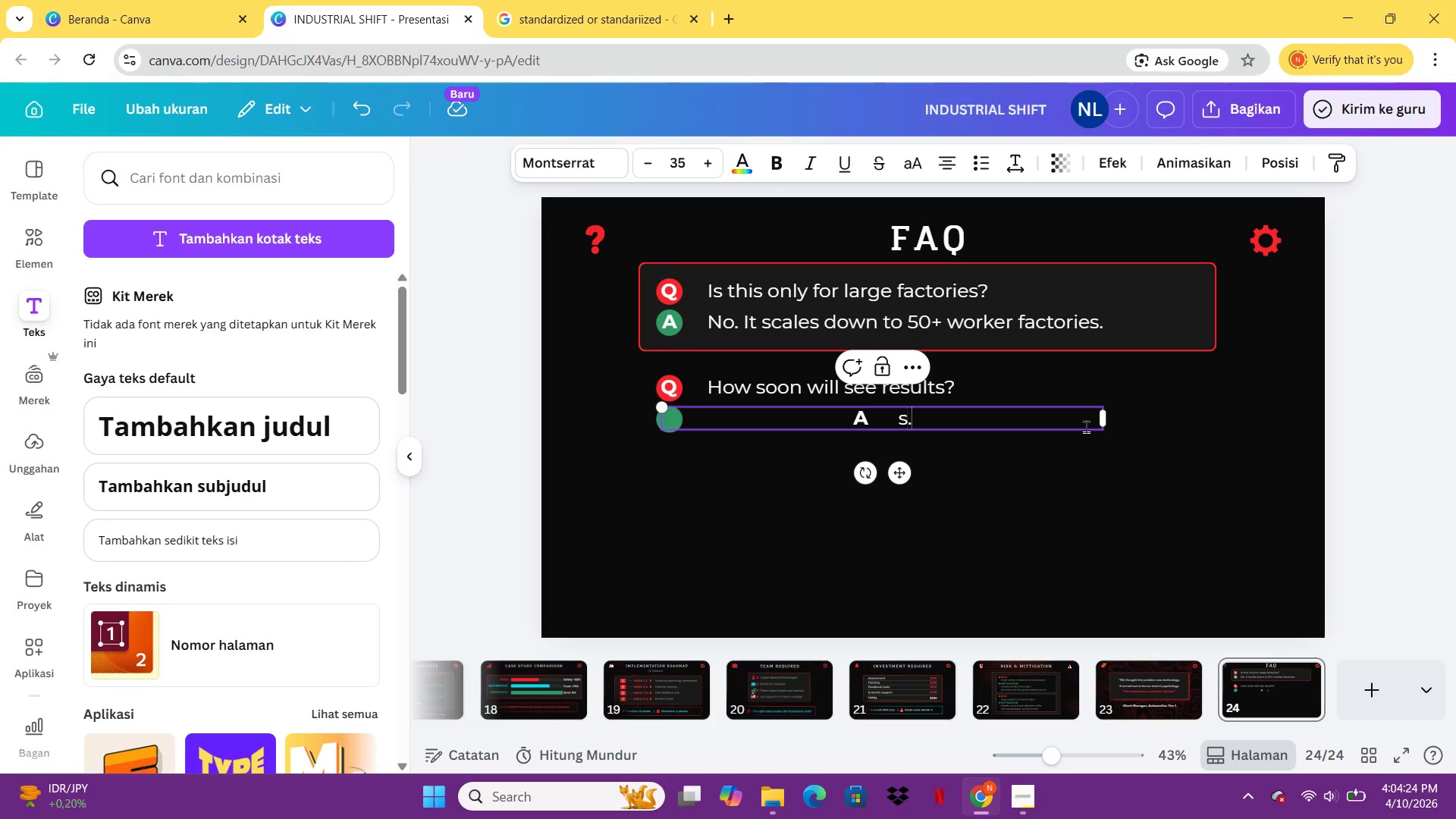 
key(Backslash)
 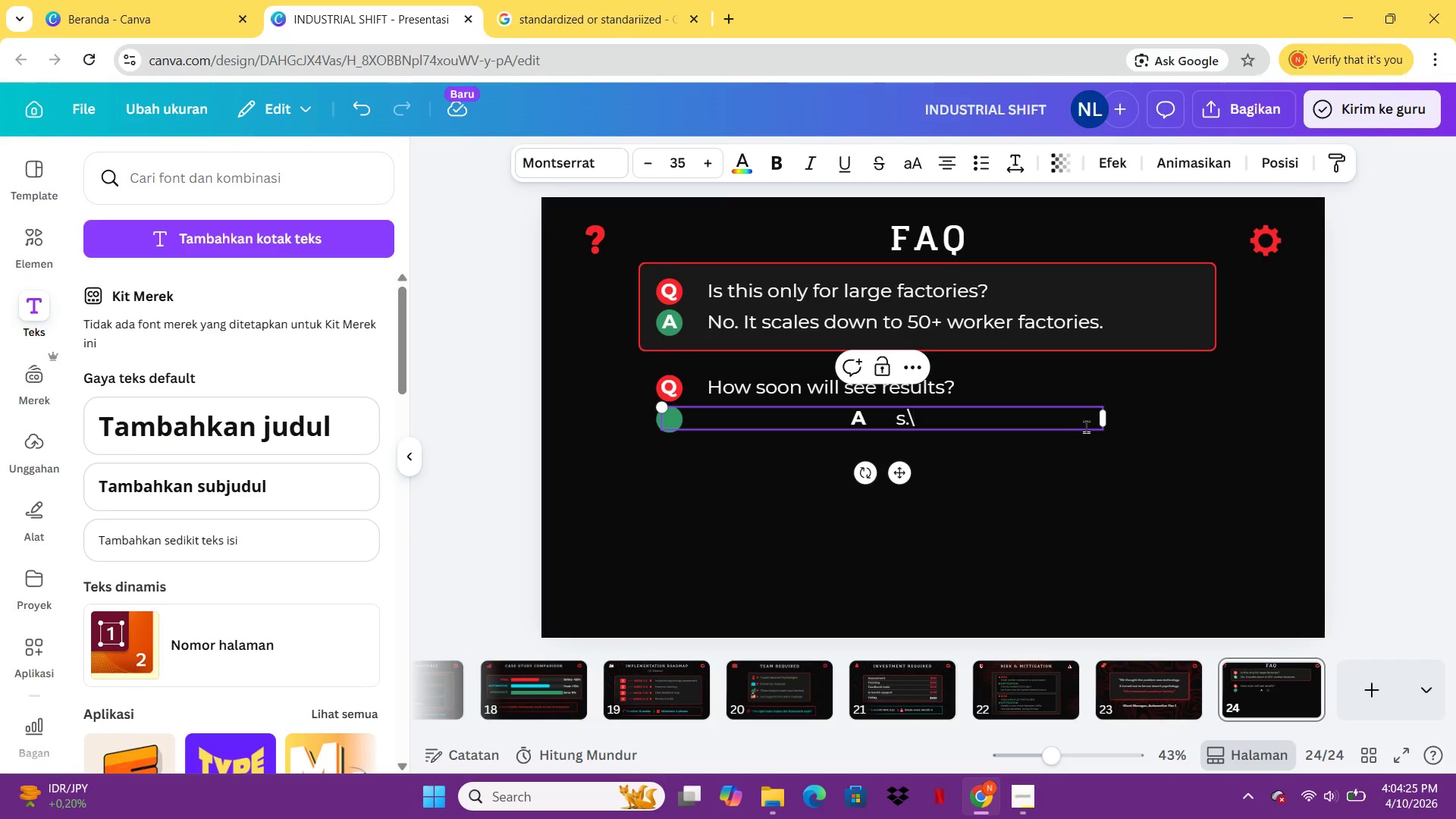 
key(Backspace)
 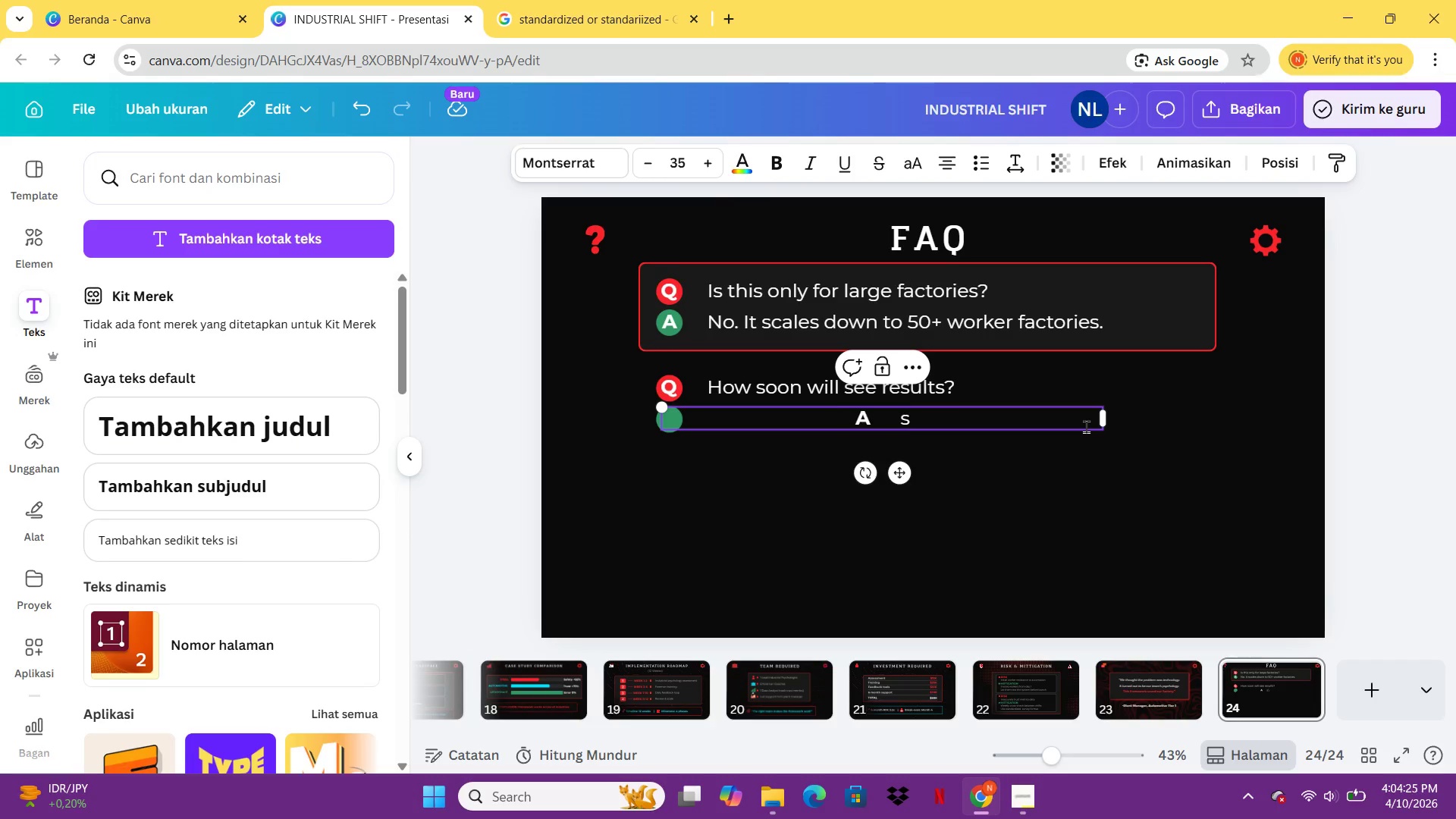 
key(Backspace)
 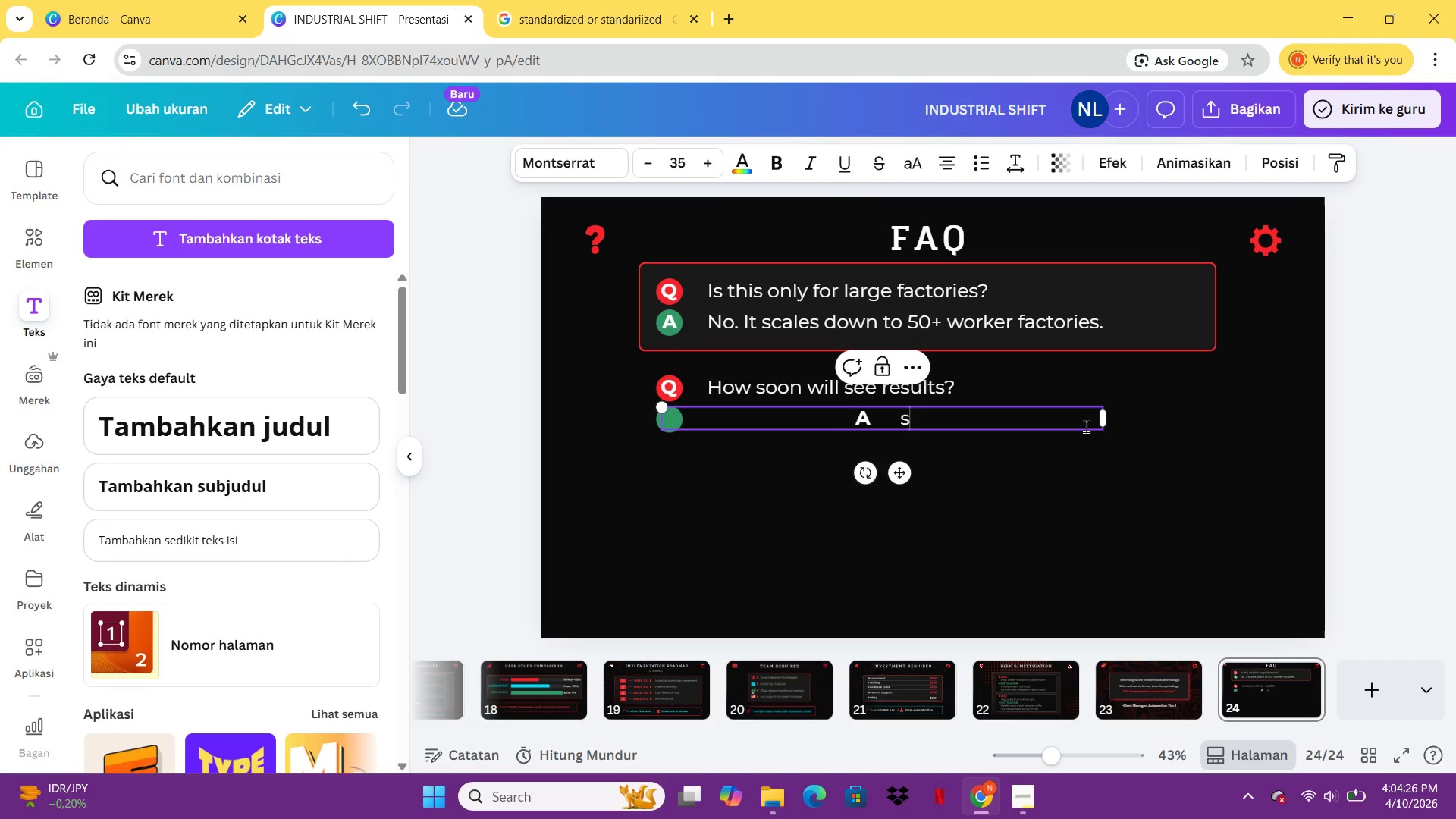 
key(Backspace)
 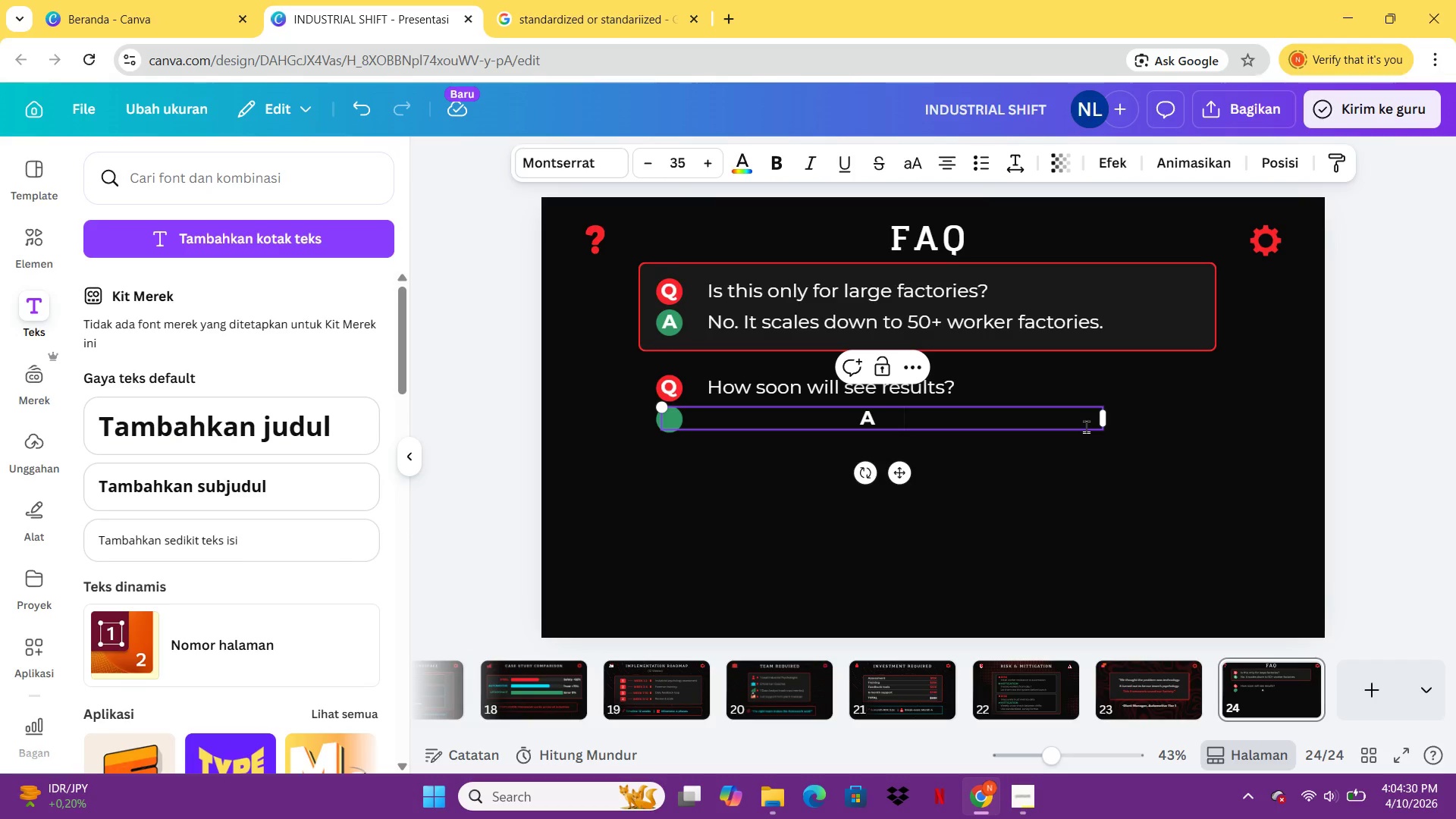 
wait(5.22)
 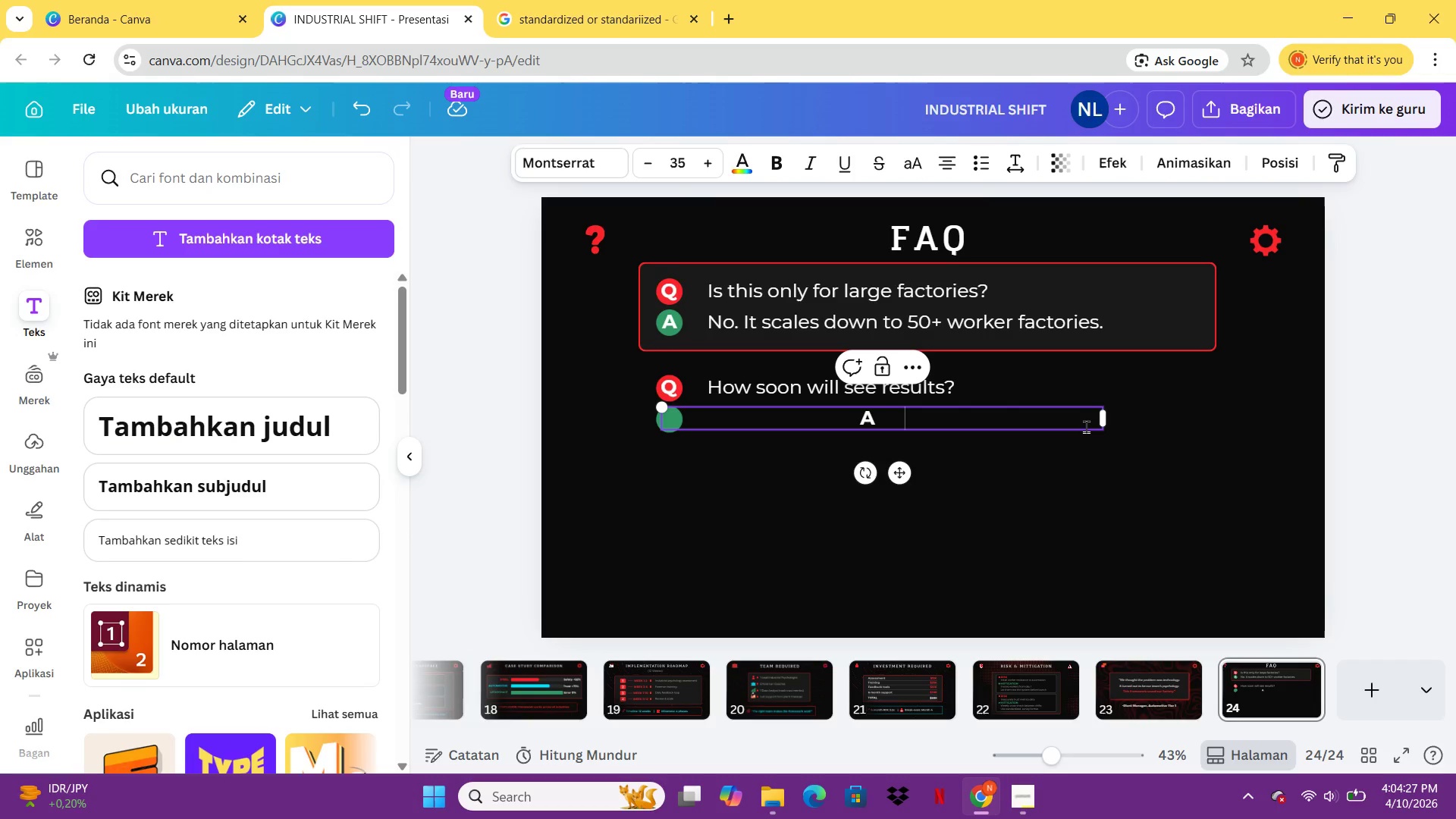 
type(Initial trust improvement )
 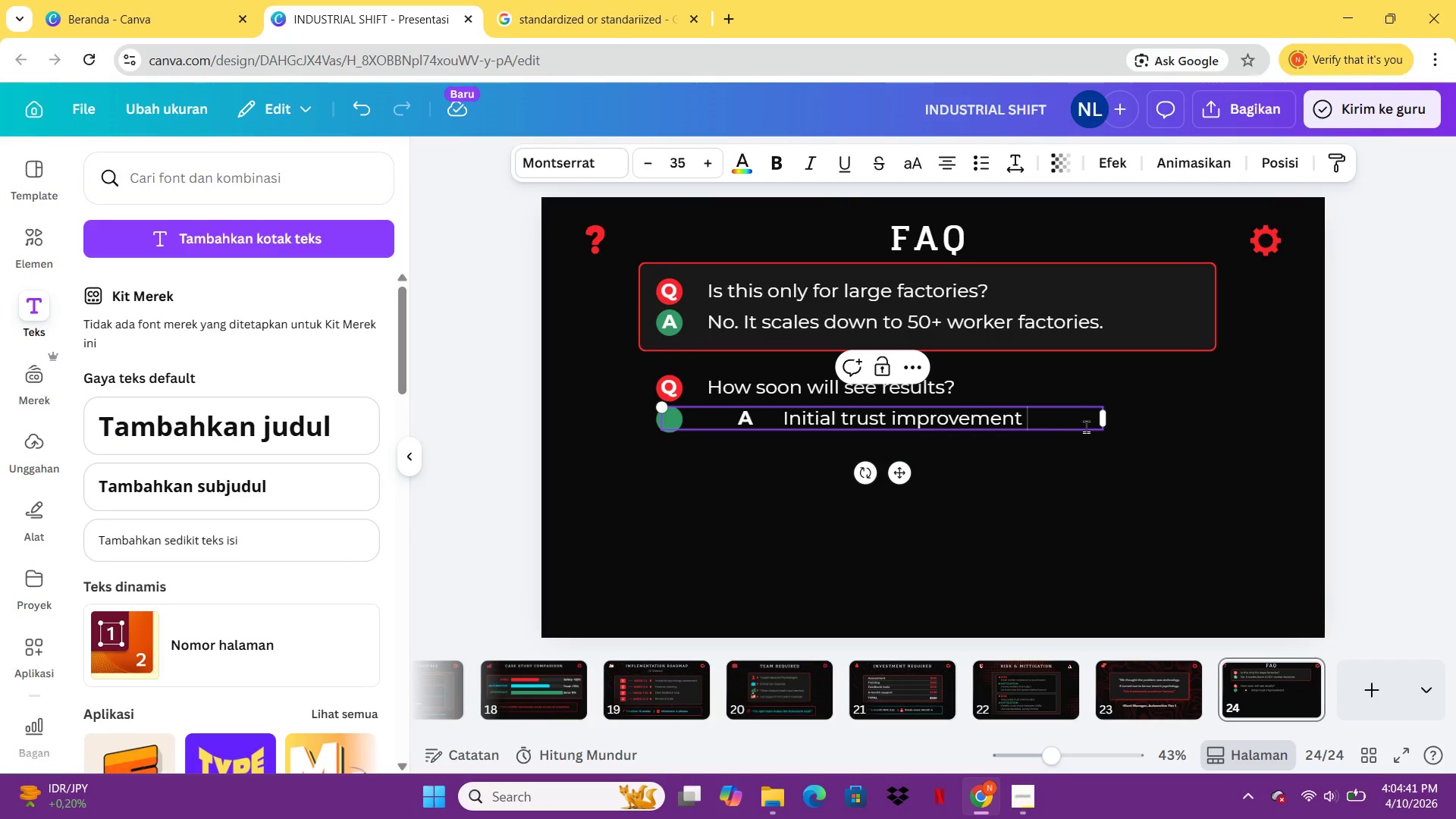 
type(visible by week 4.)
 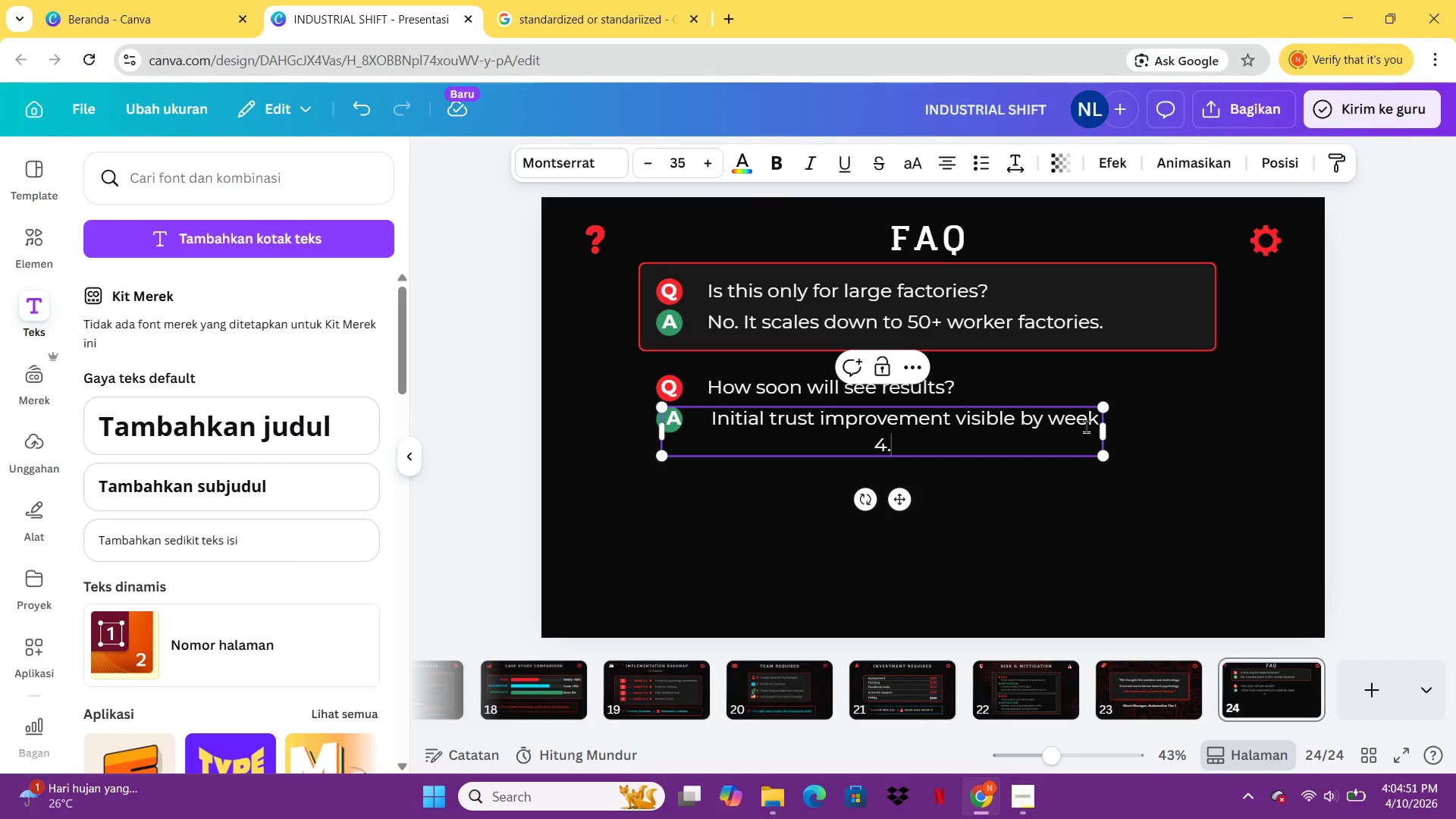 
key(Enter)
 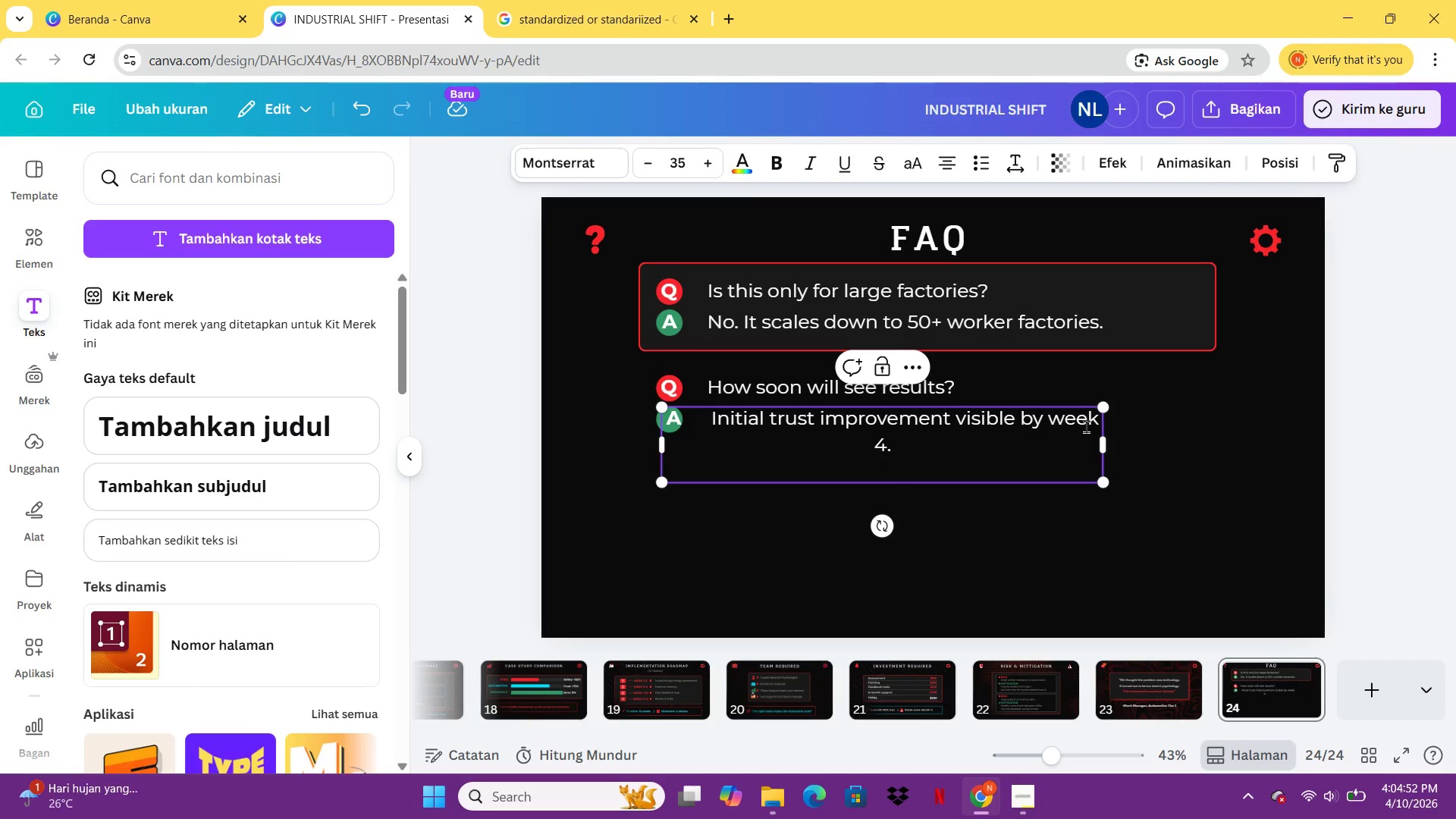 
type(Full ROI at mot)
key(Backspace)
type(t)
key(Backspace)
type(nth 6.)
 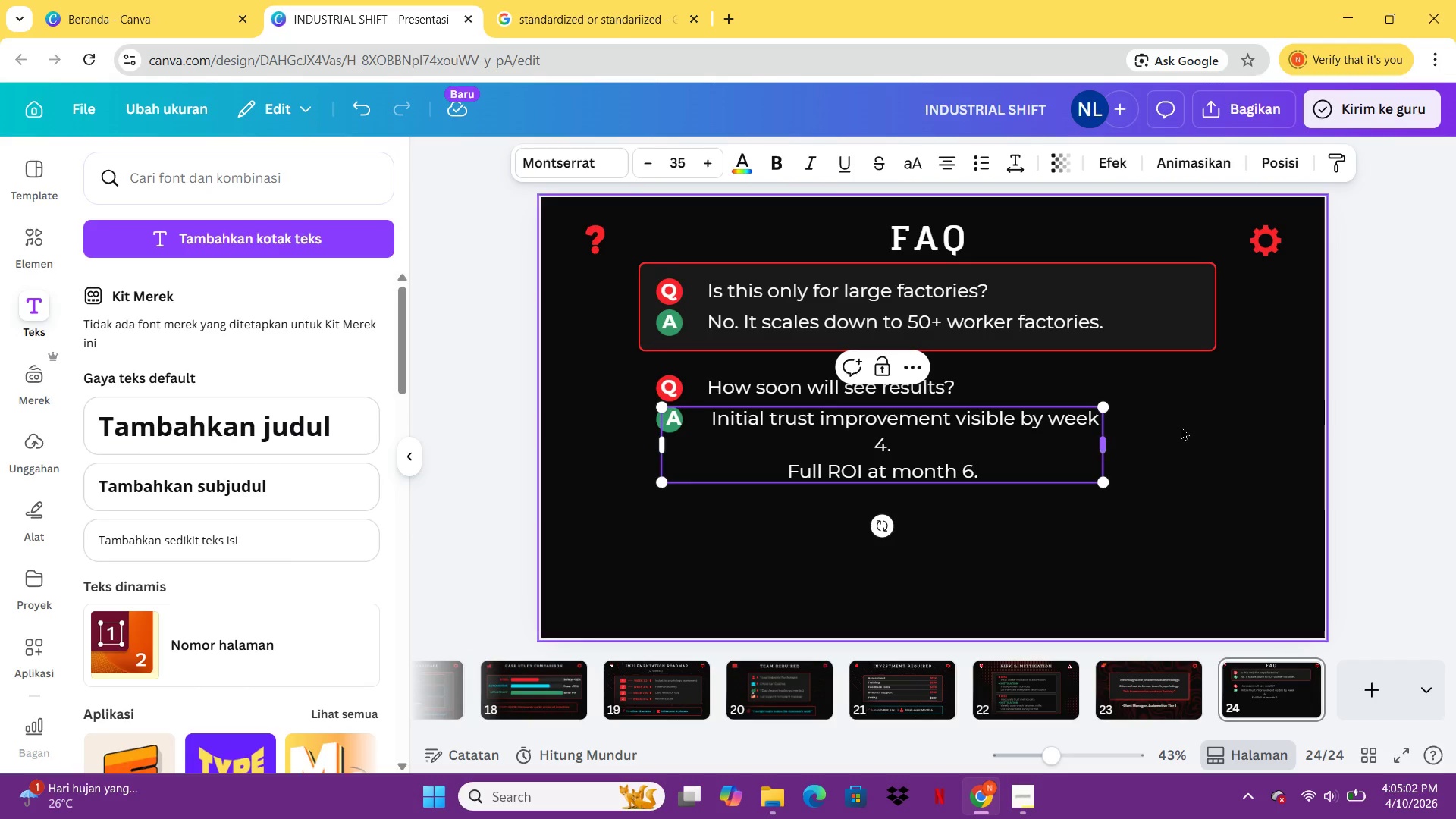 
left_click_drag(start_coordinate=[1103, 448], to_coordinate=[1108, 448])
 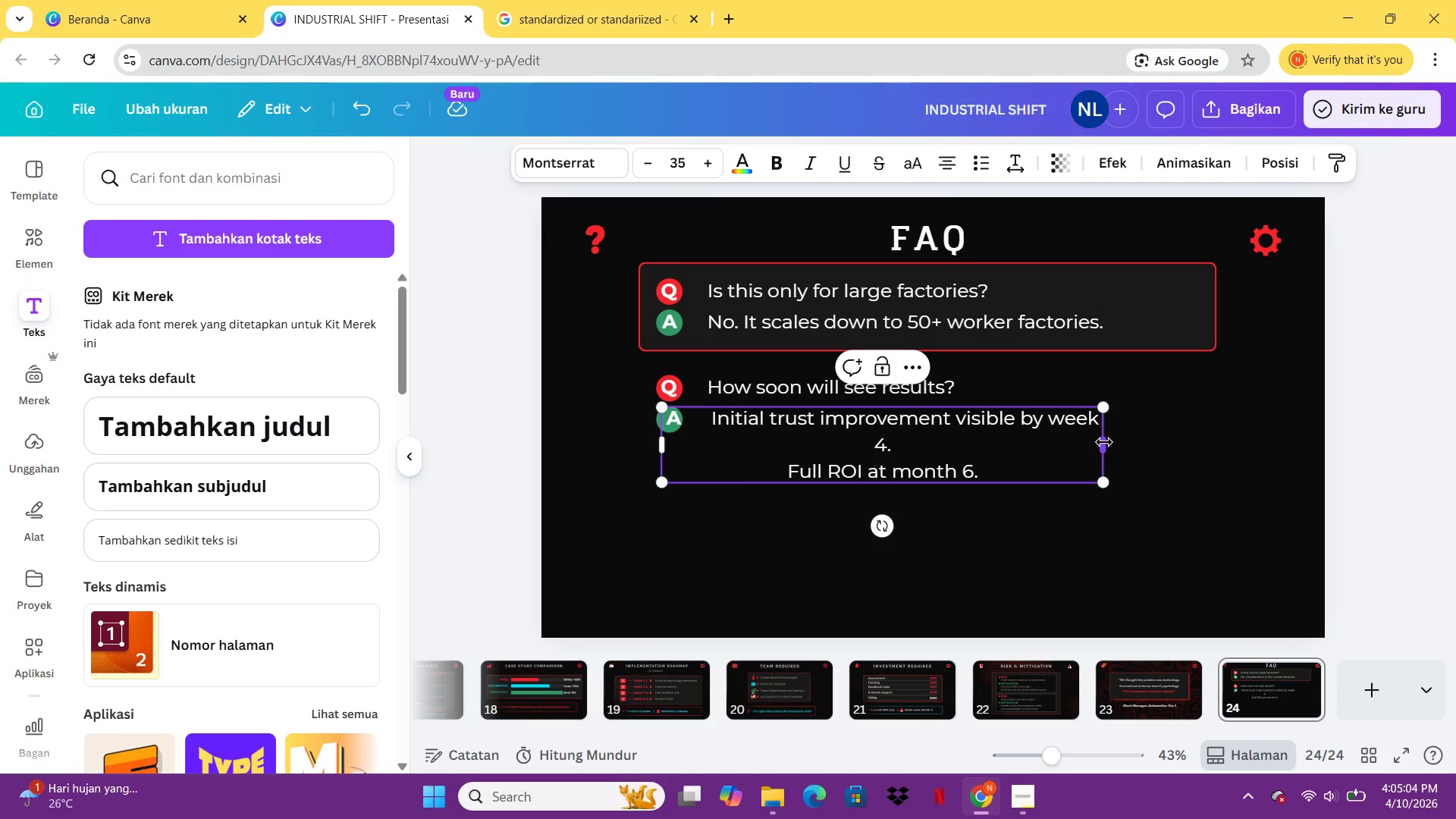 
left_click_drag(start_coordinate=[1104, 442], to_coordinate=[1144, 444])
 